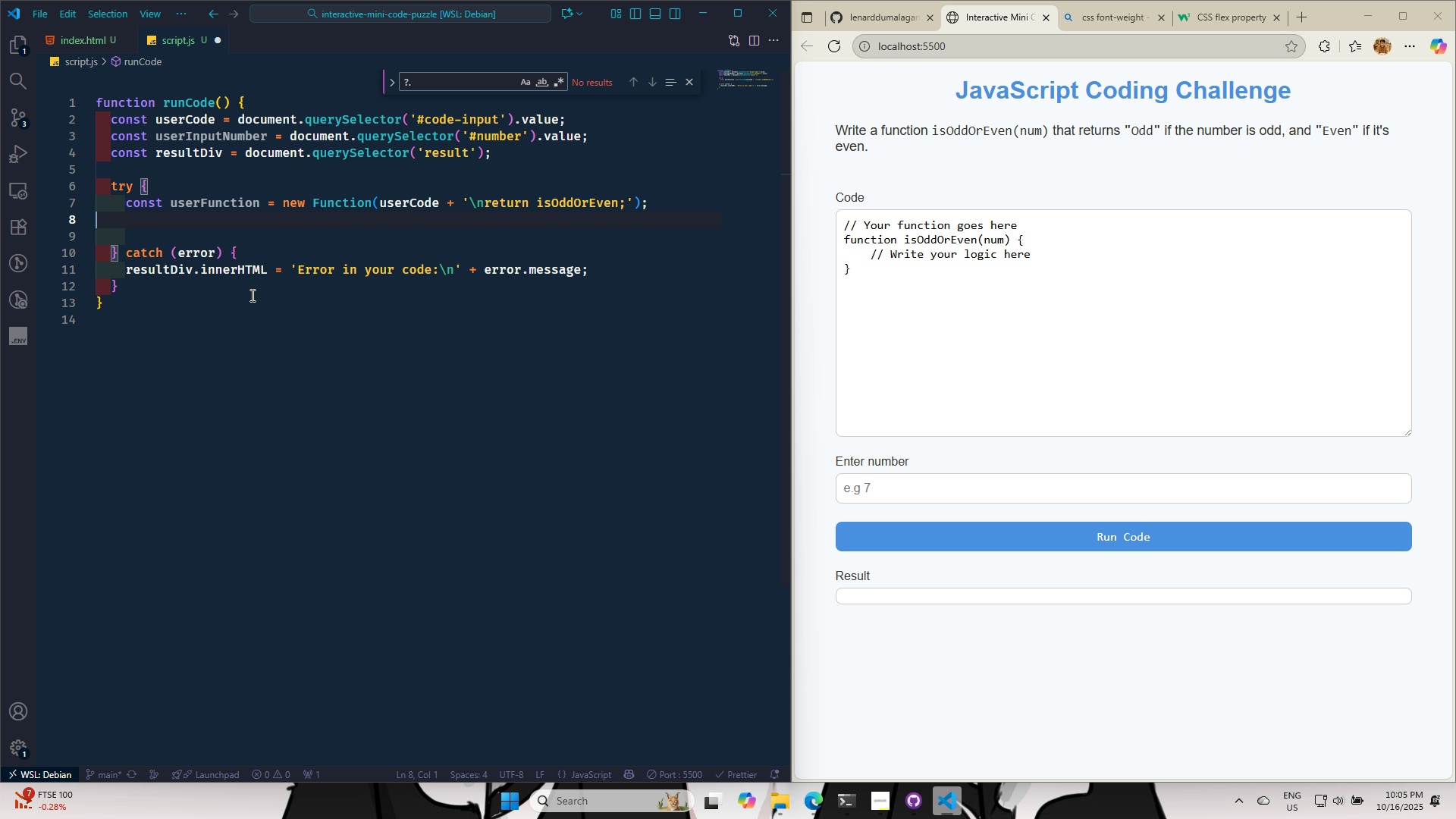 
key(Tab)
type(const isOddOrEven = se)
key(Backspace)
key(Backspace)
type(use)
 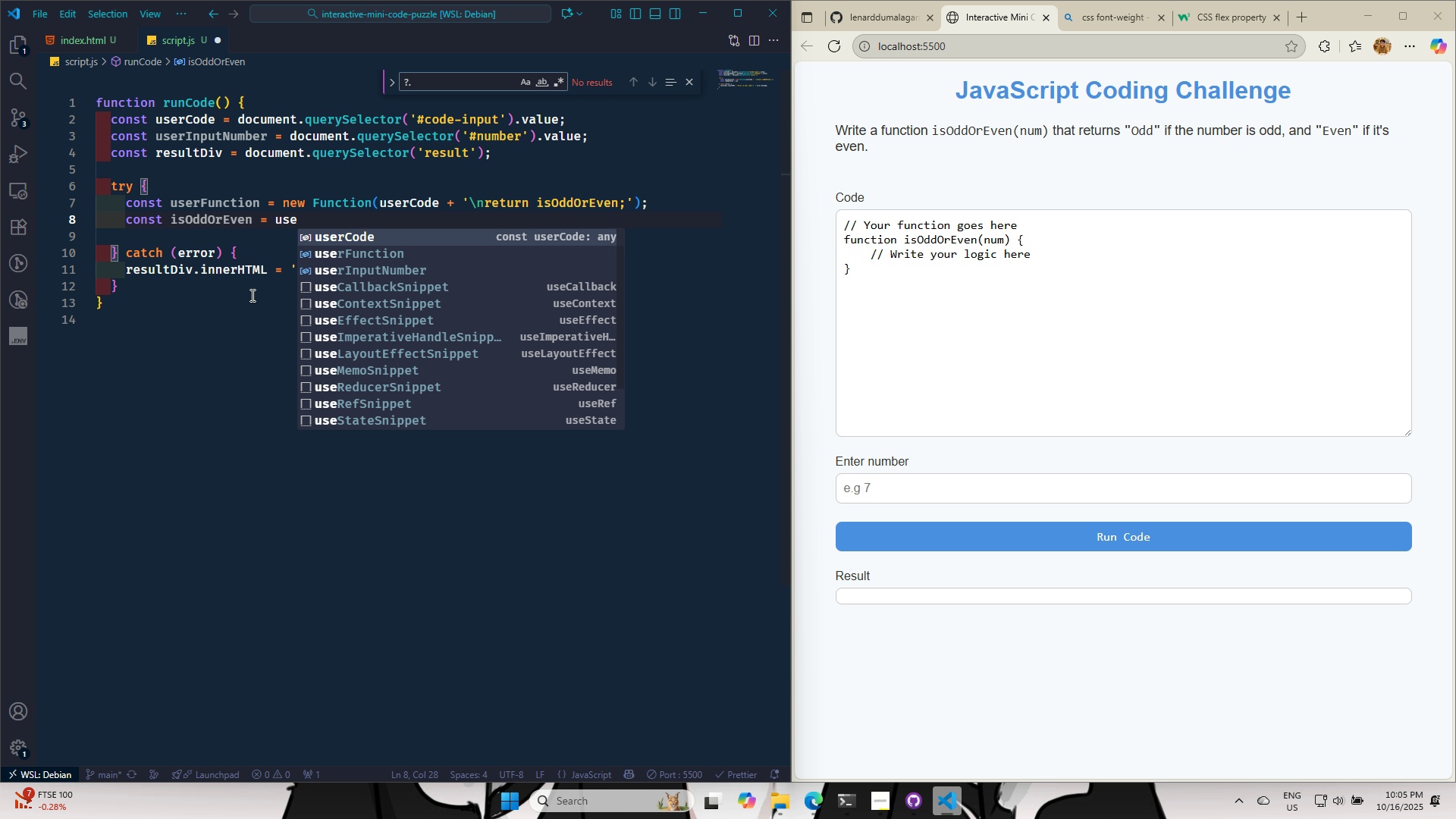 
key(ArrowDown)
 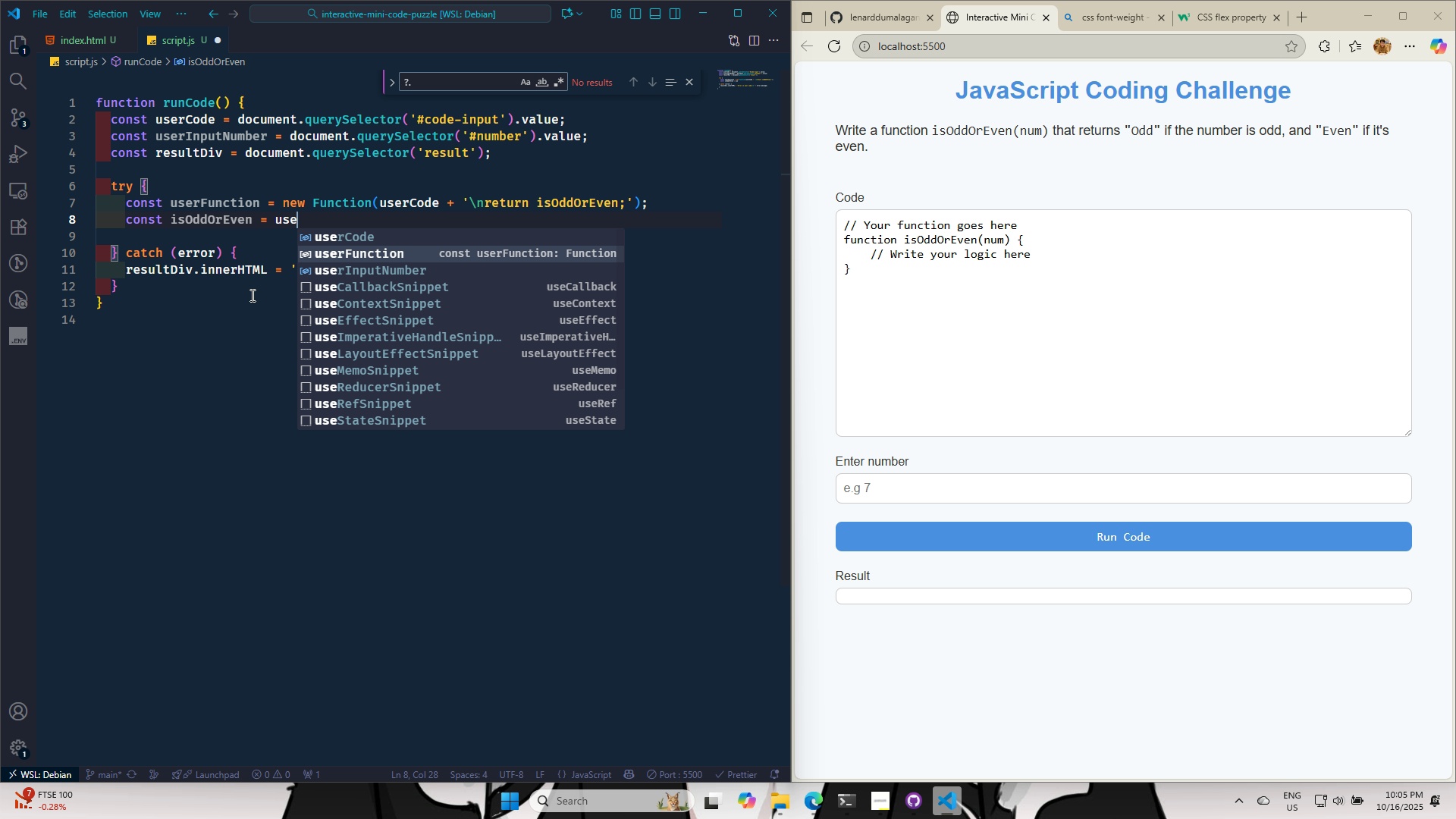 
key(Enter)
 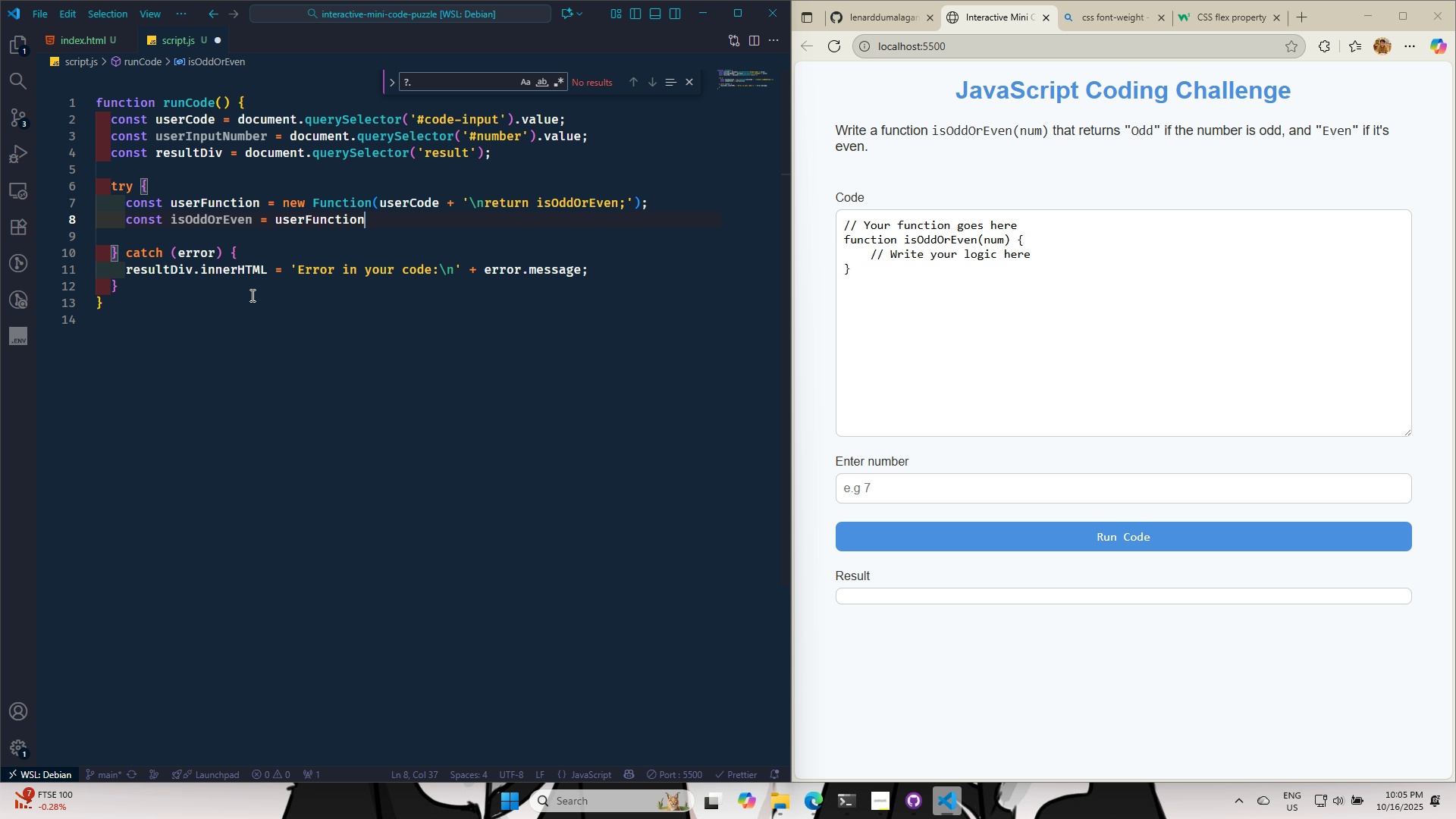 
key(Shift+9)
 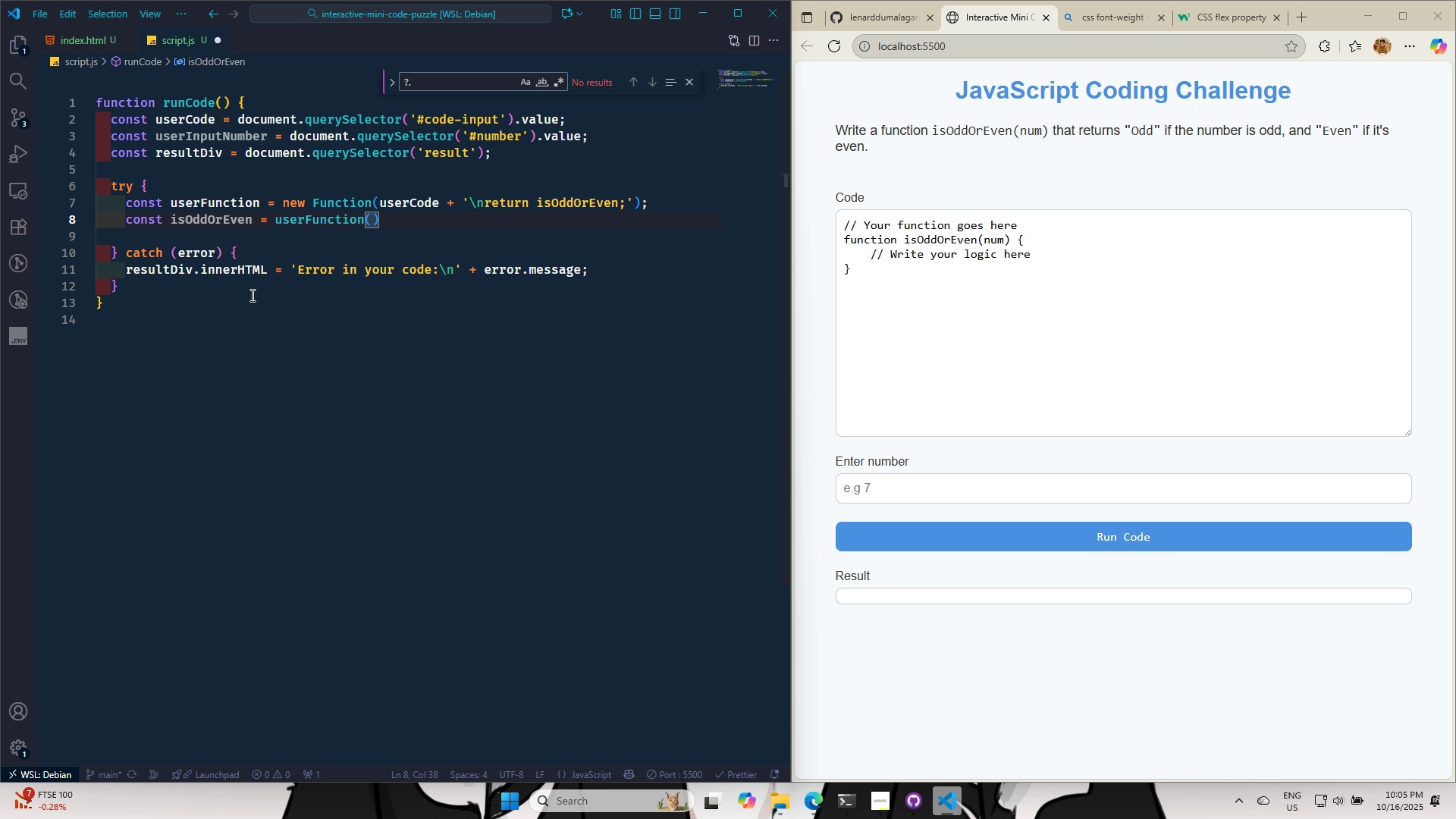 
key(Control+S)
 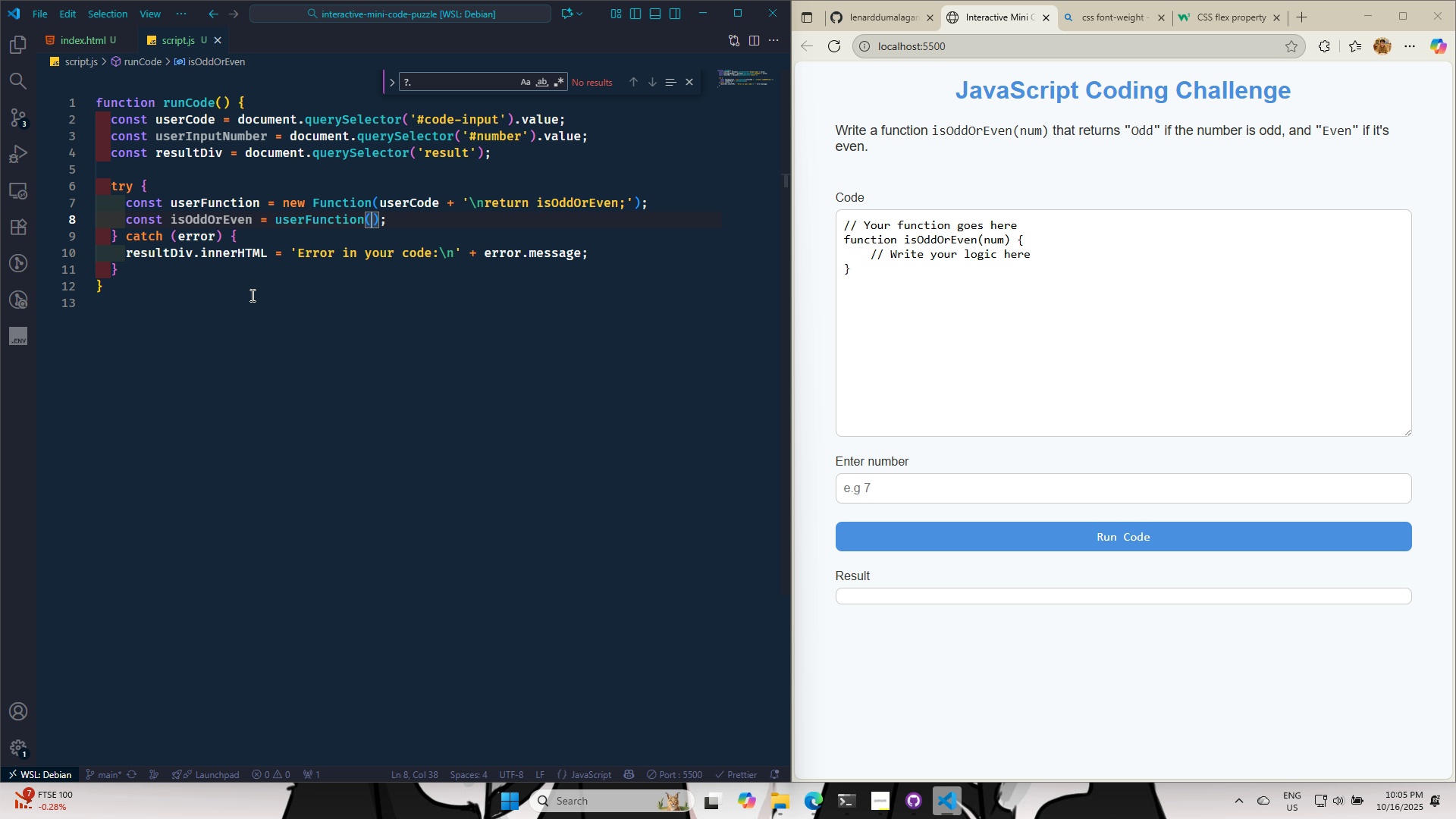 
key(Control+S)
 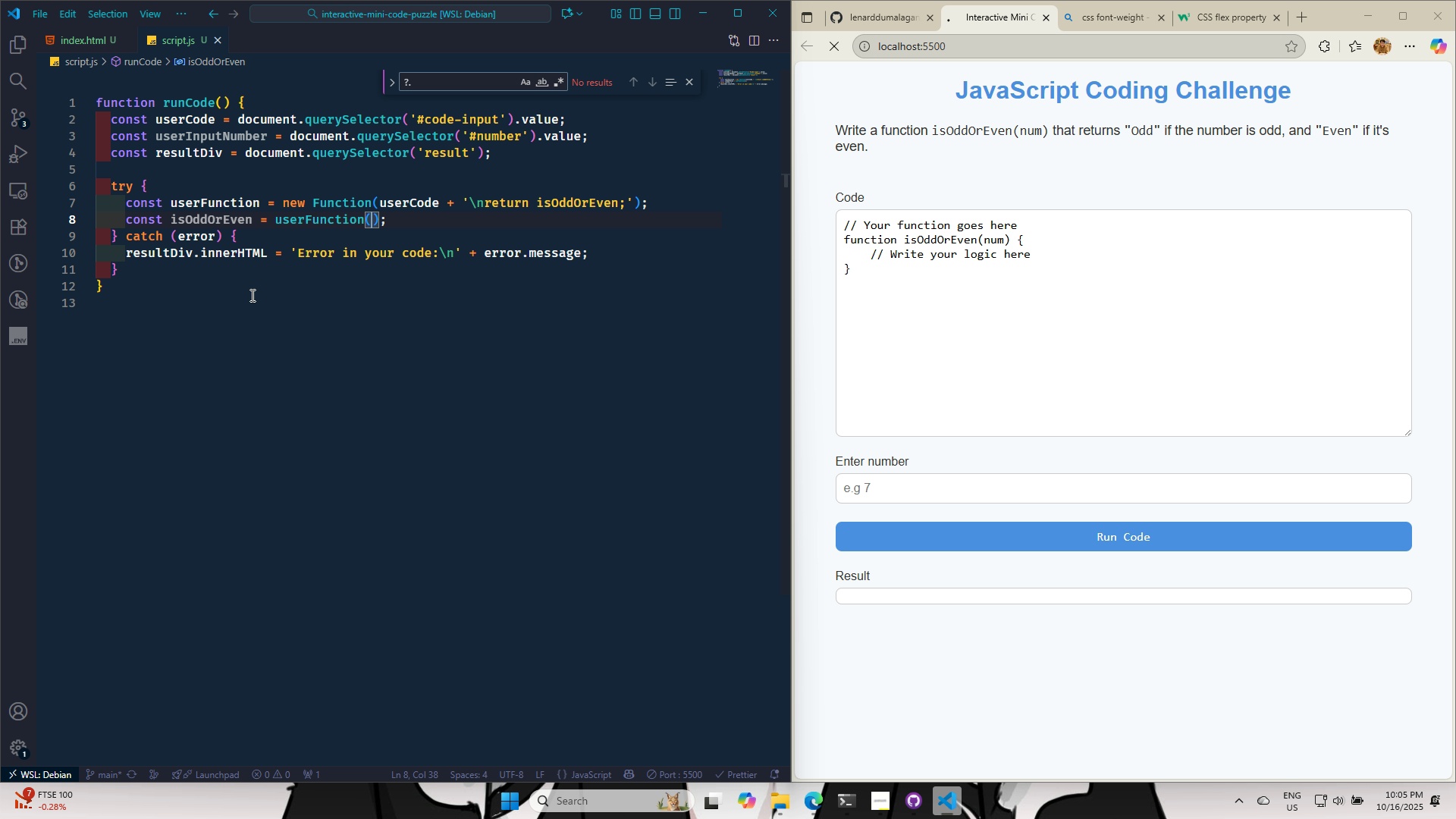 
key(Control+S)
 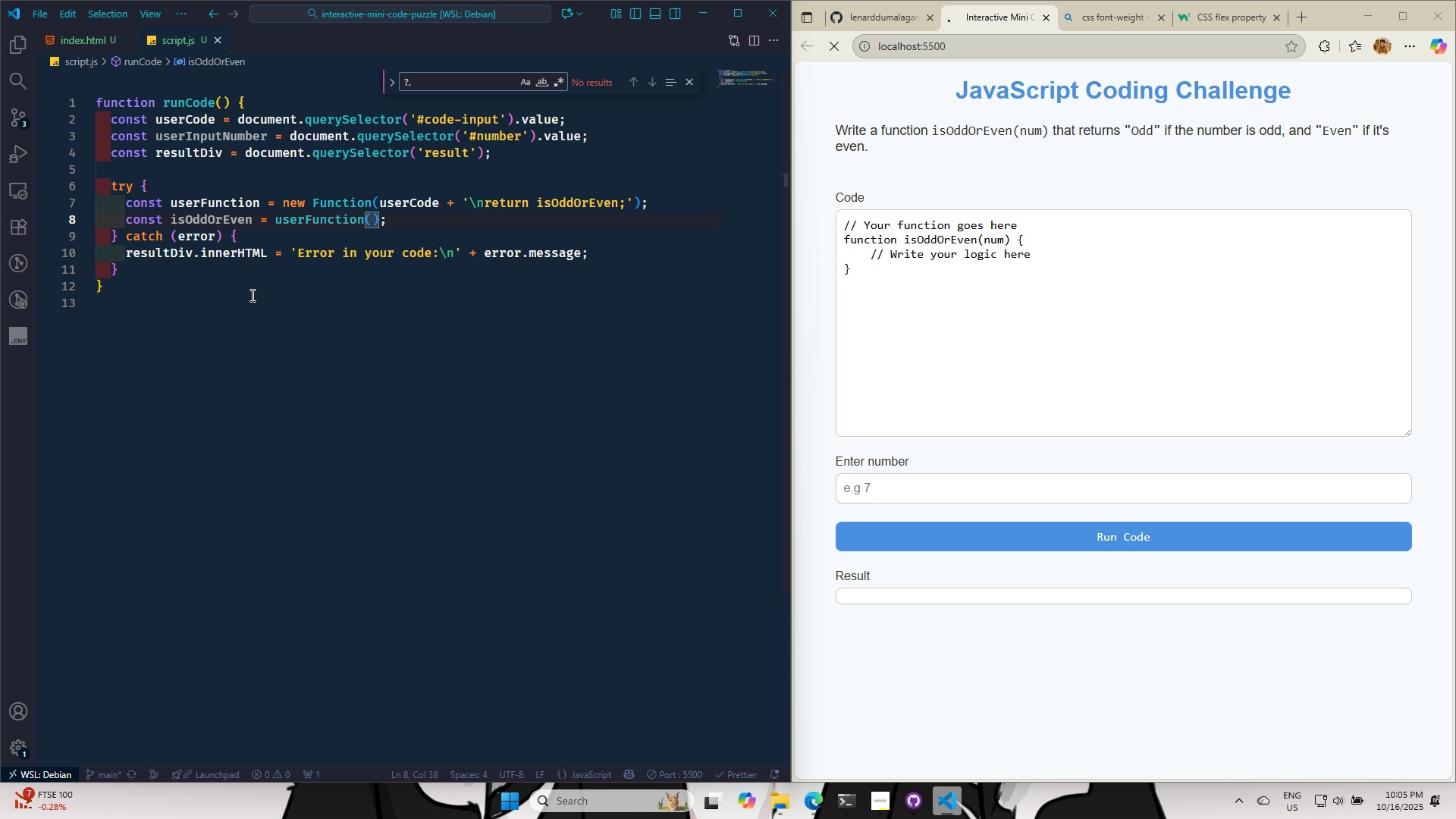 
key(ArrowRight)
 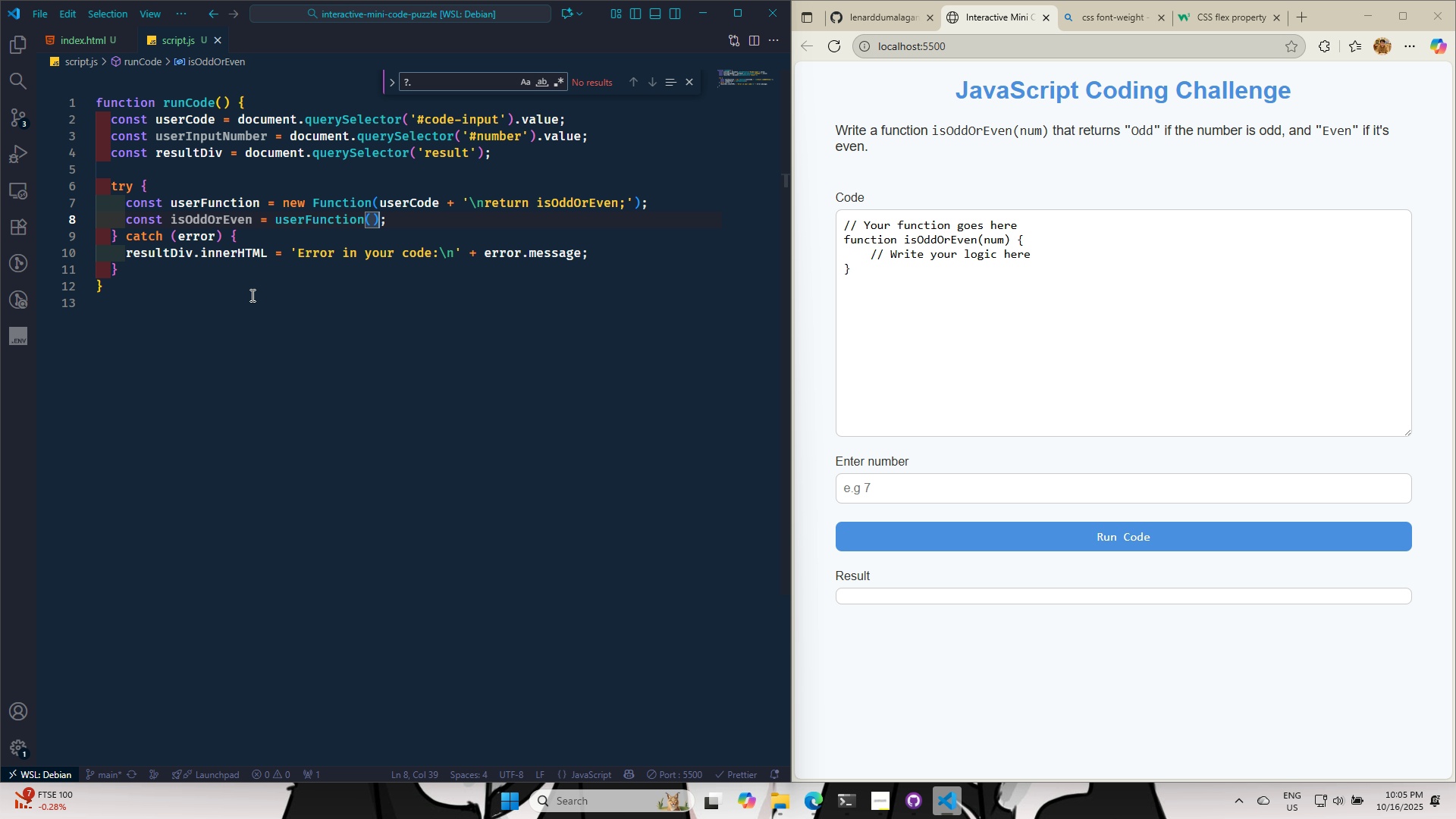 
key(ArrowRight)
 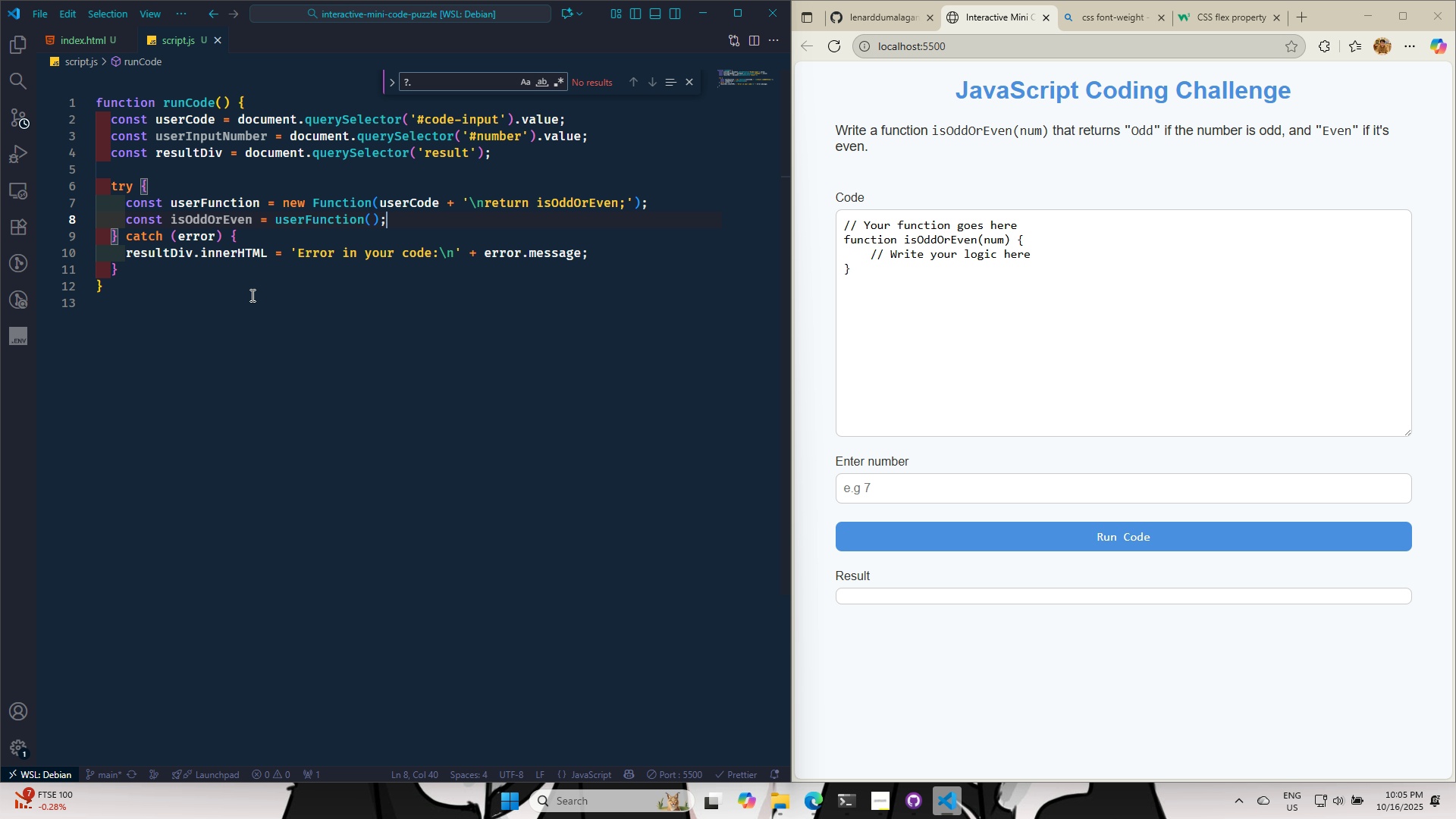 
key(Enter)
 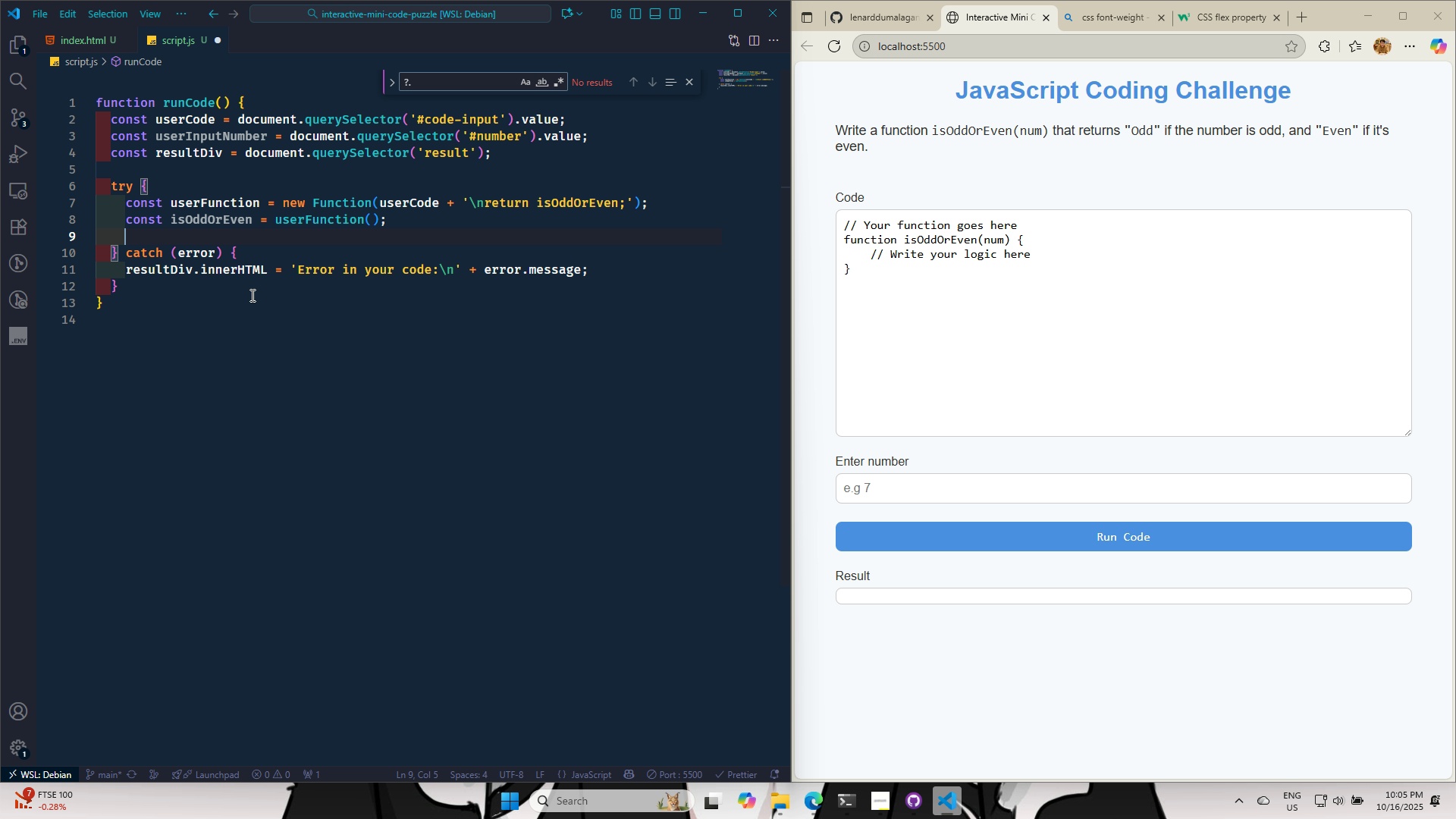 
key(Enter)
 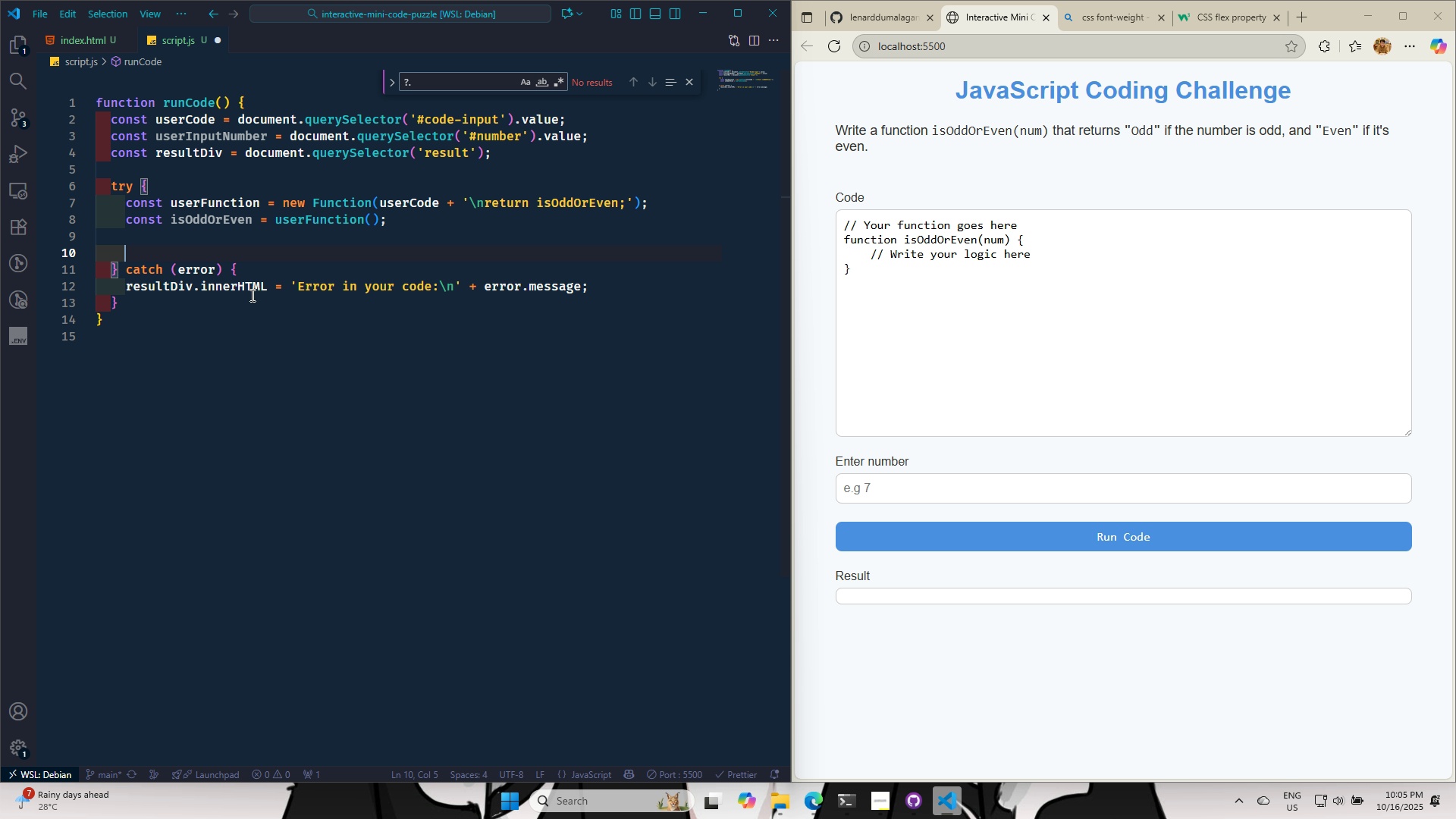 
wait(16.09)
 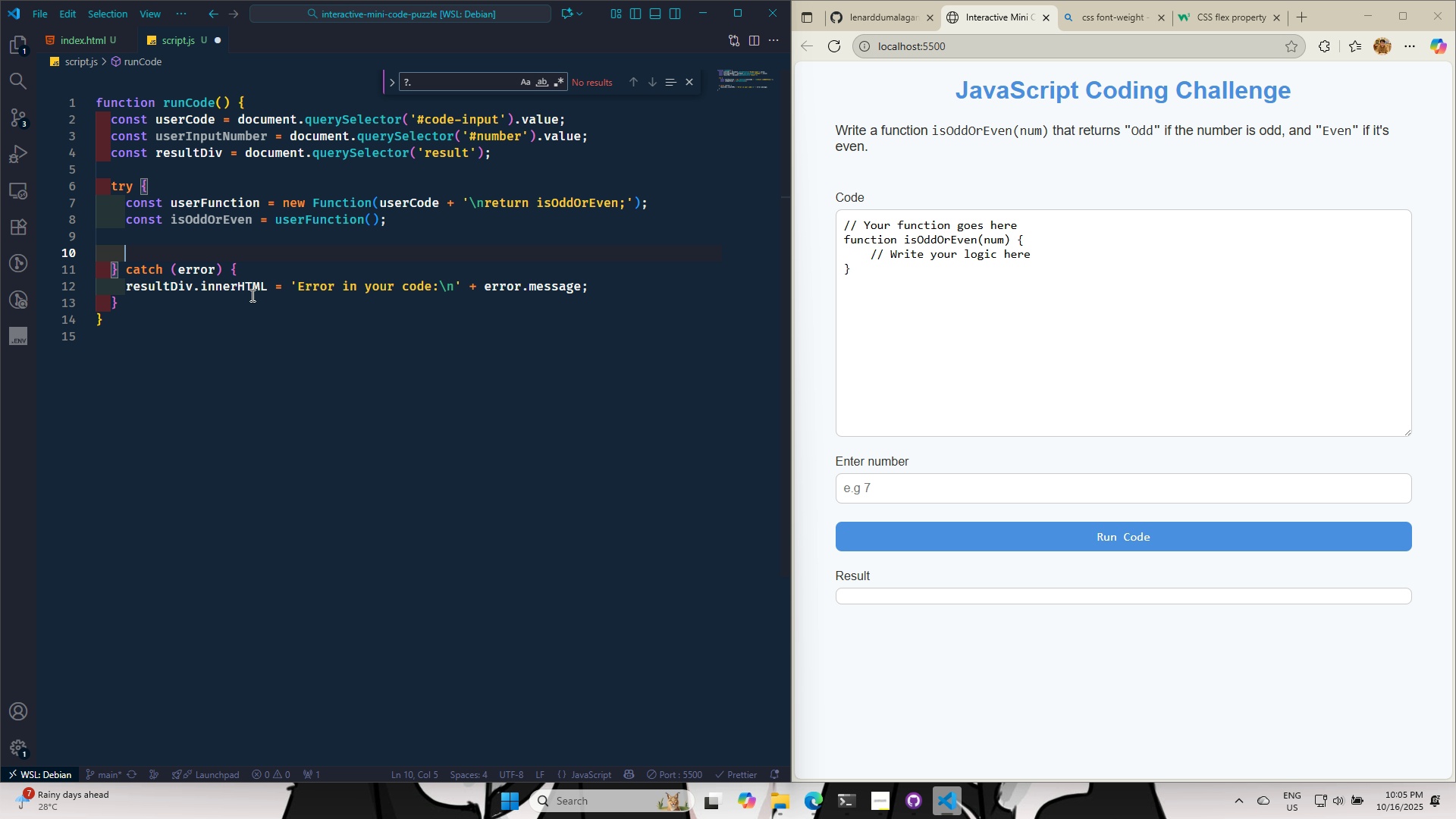 
type(if (tpy)
 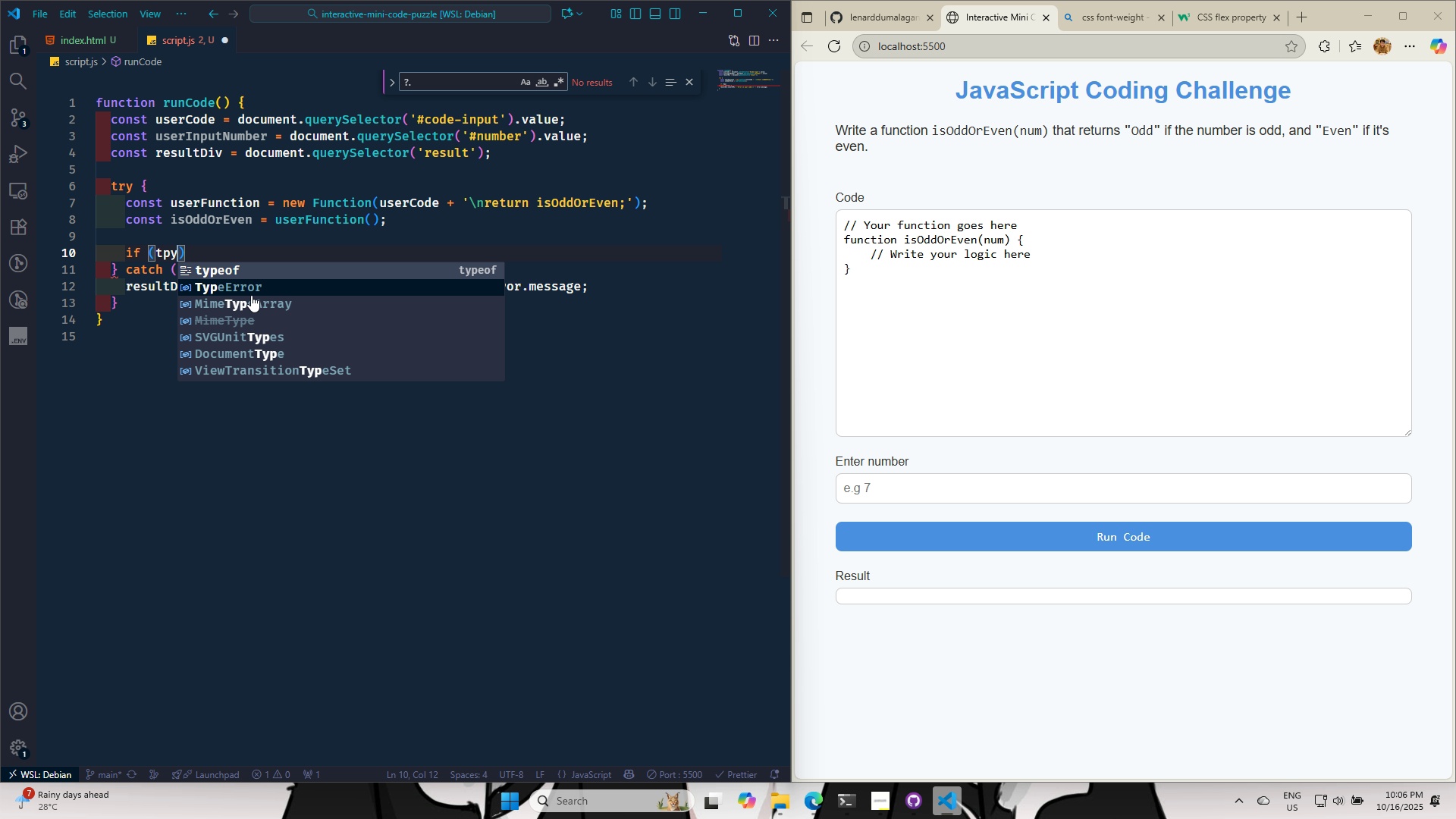 
key(Enter)
 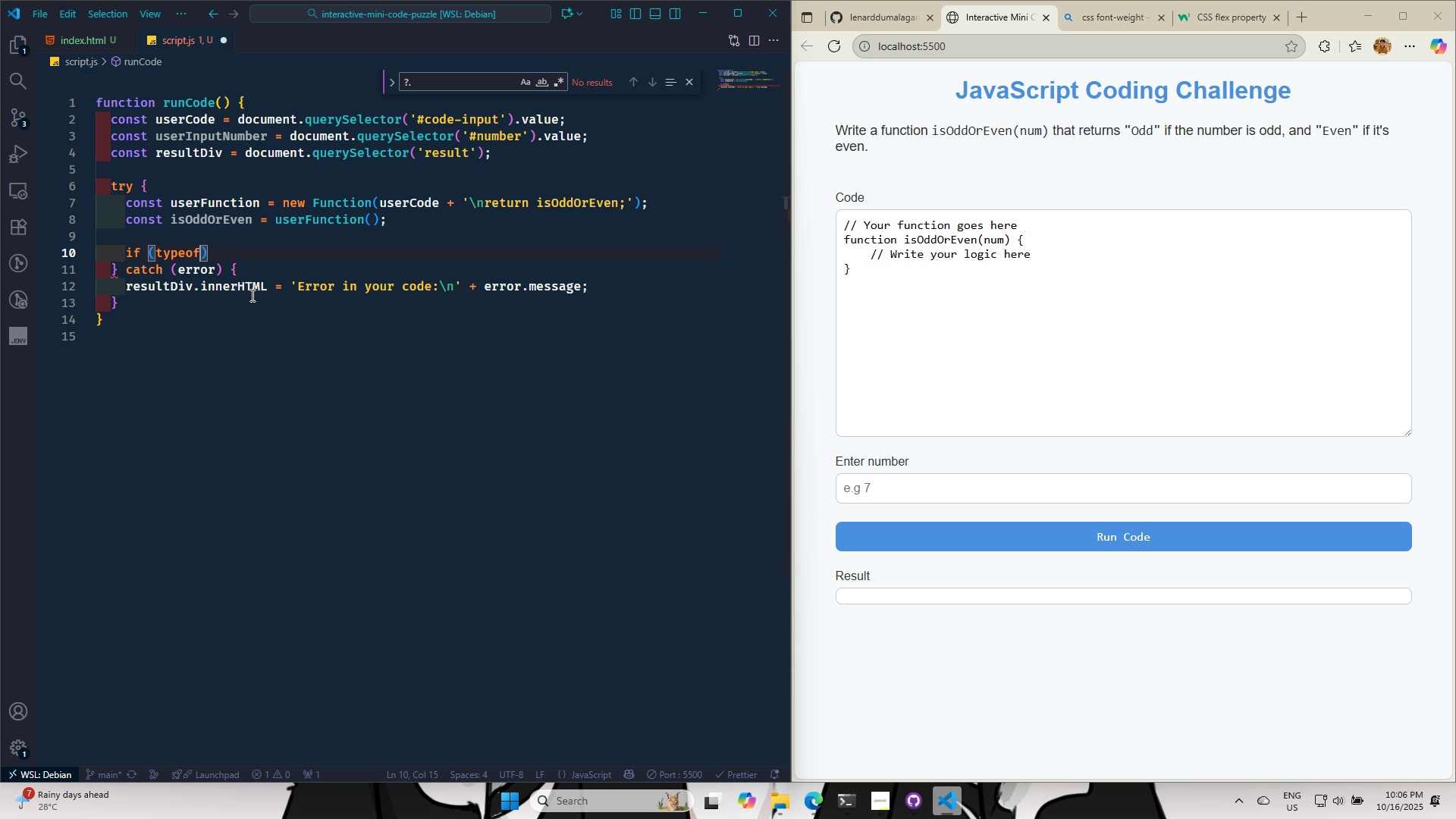 
type( is)
 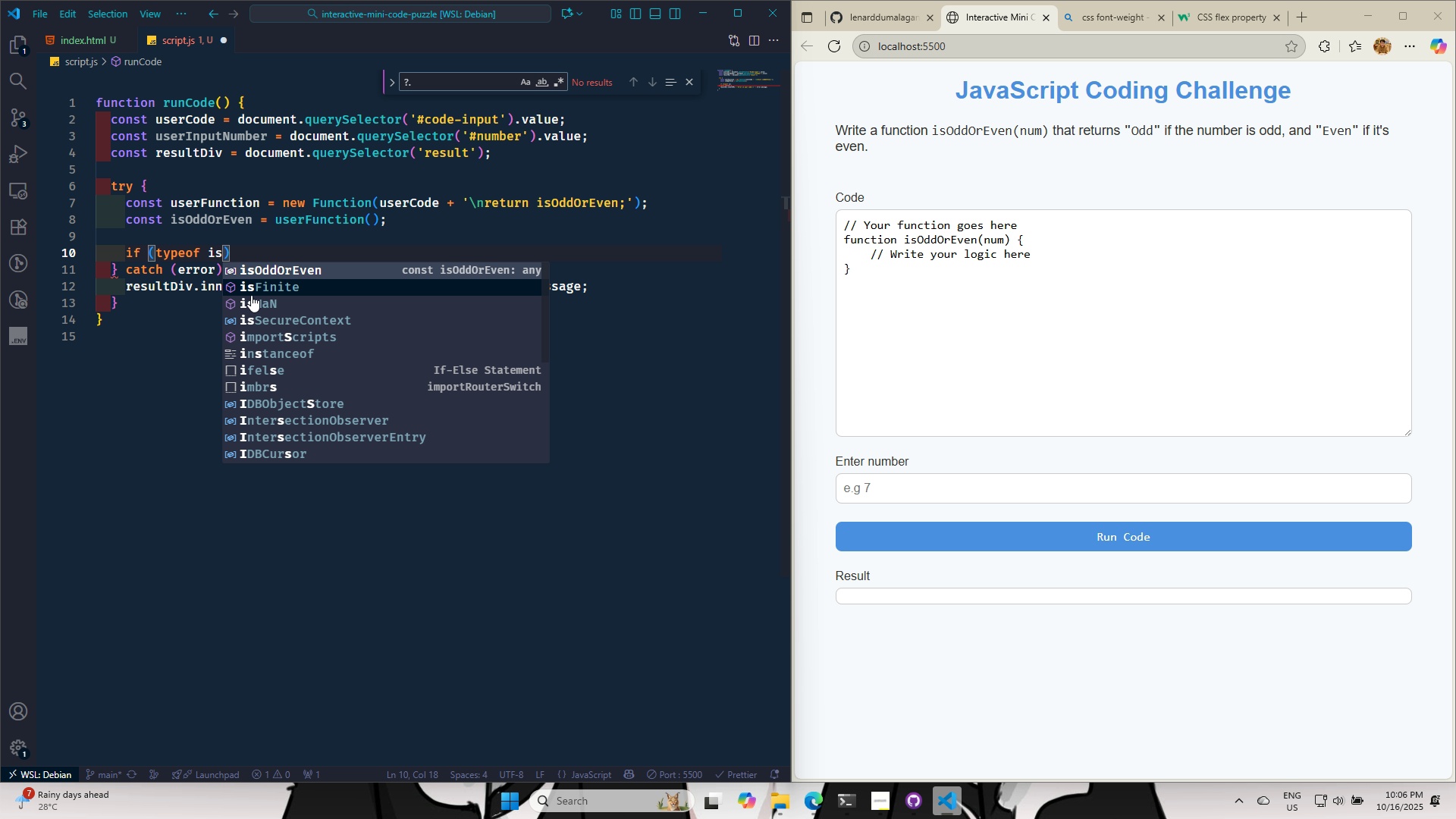 
key(Enter)
 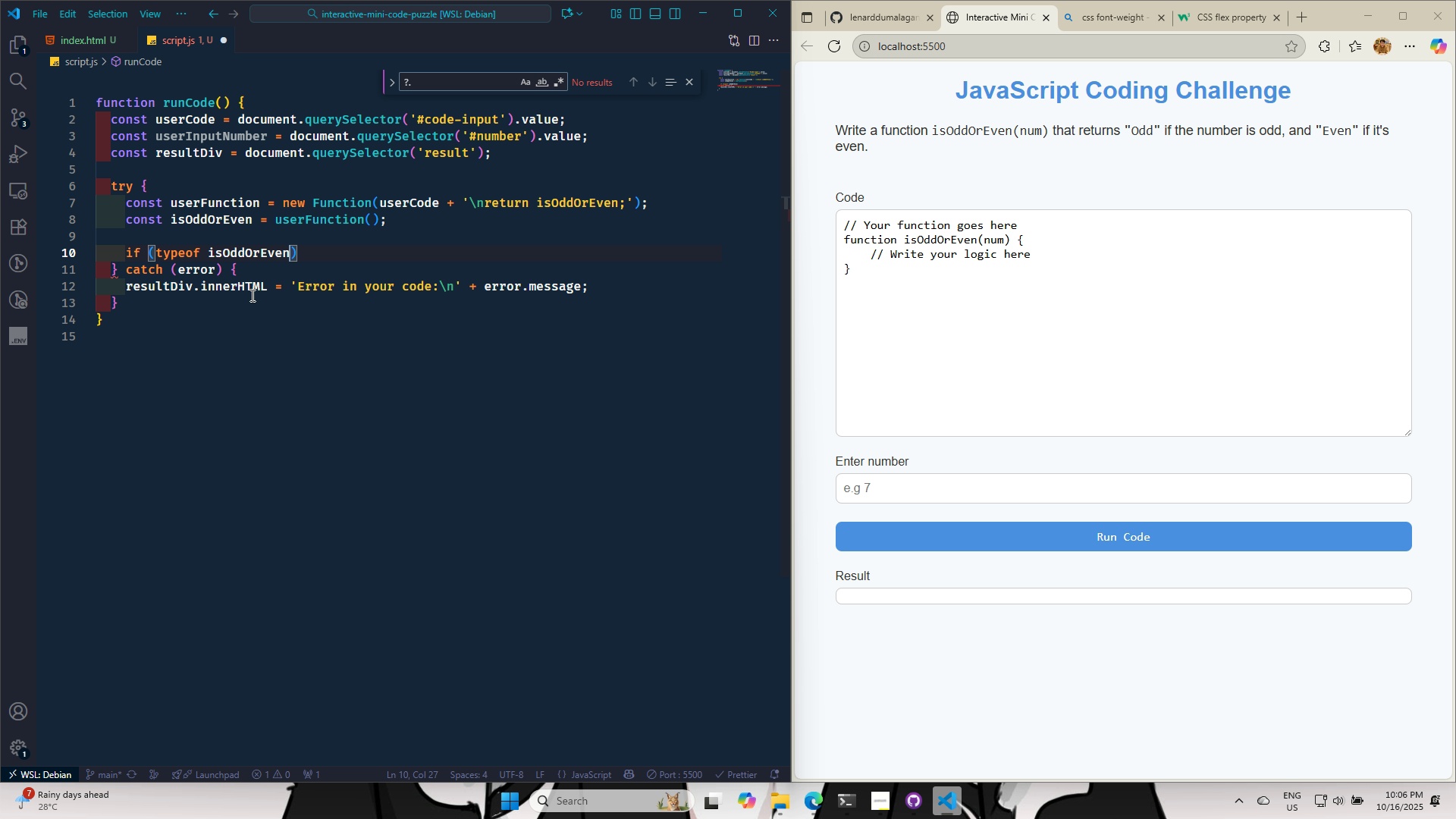 
key(Space)
 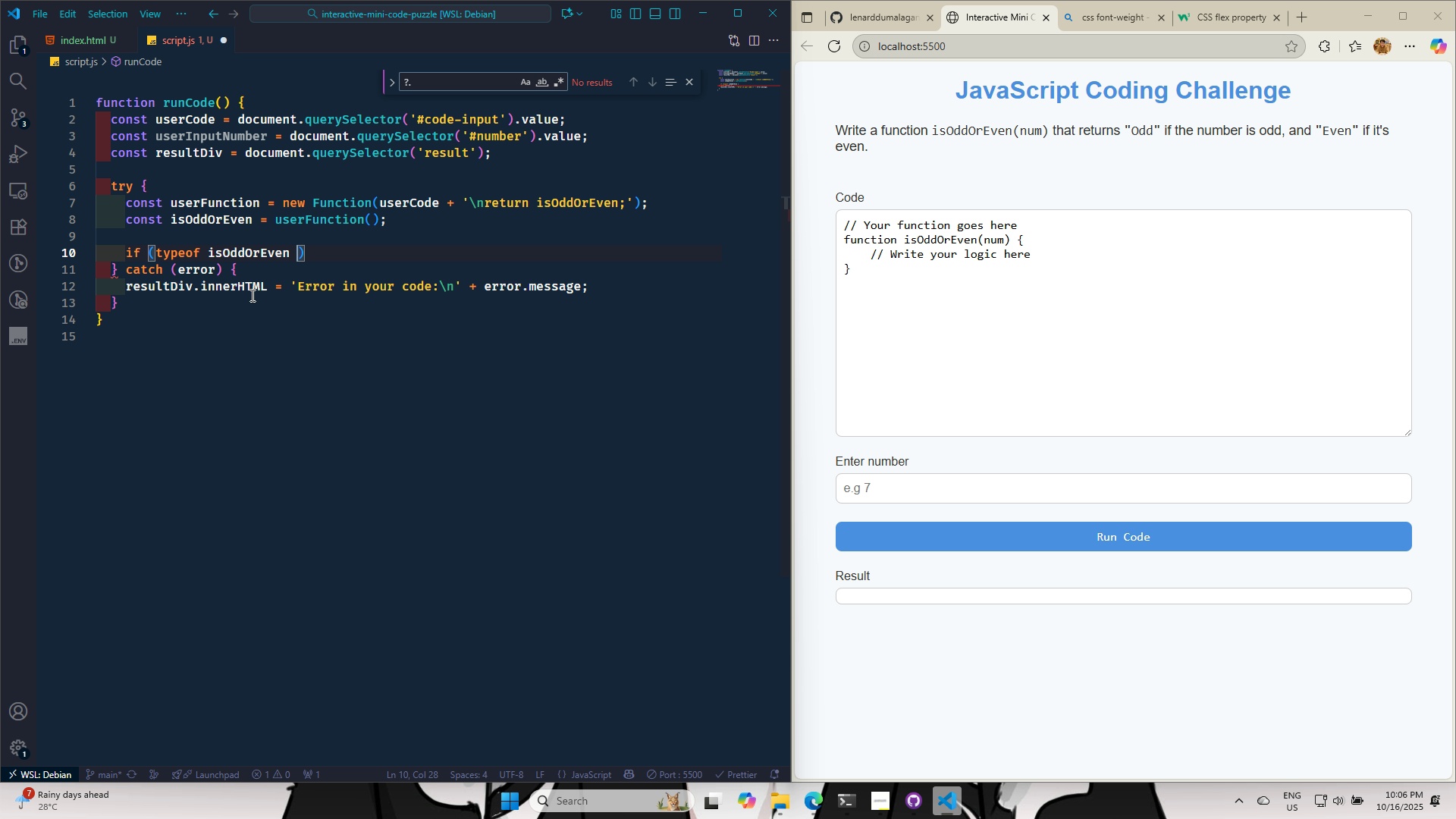 
key(Shift+1)
 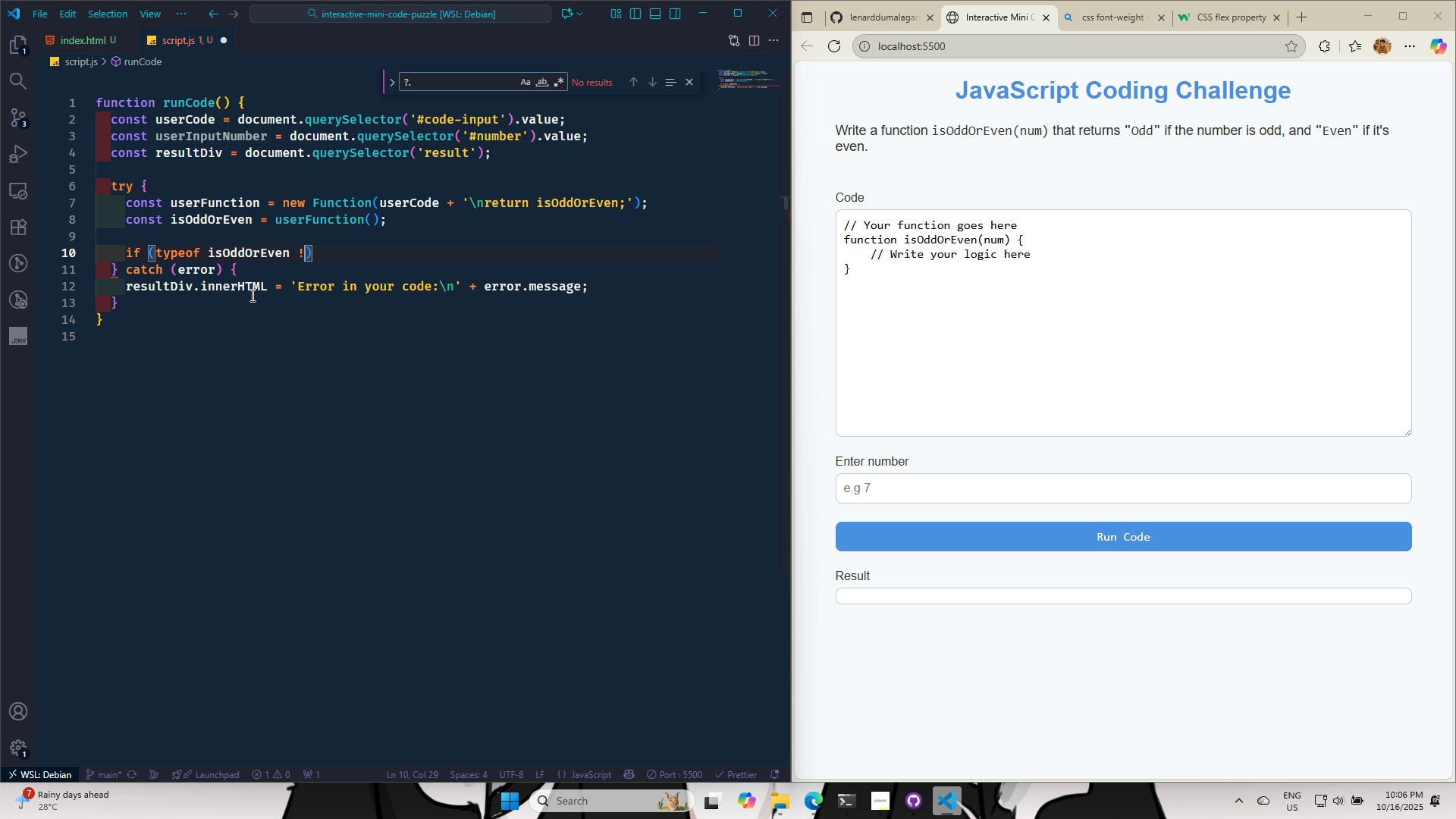 
key(Equal)
 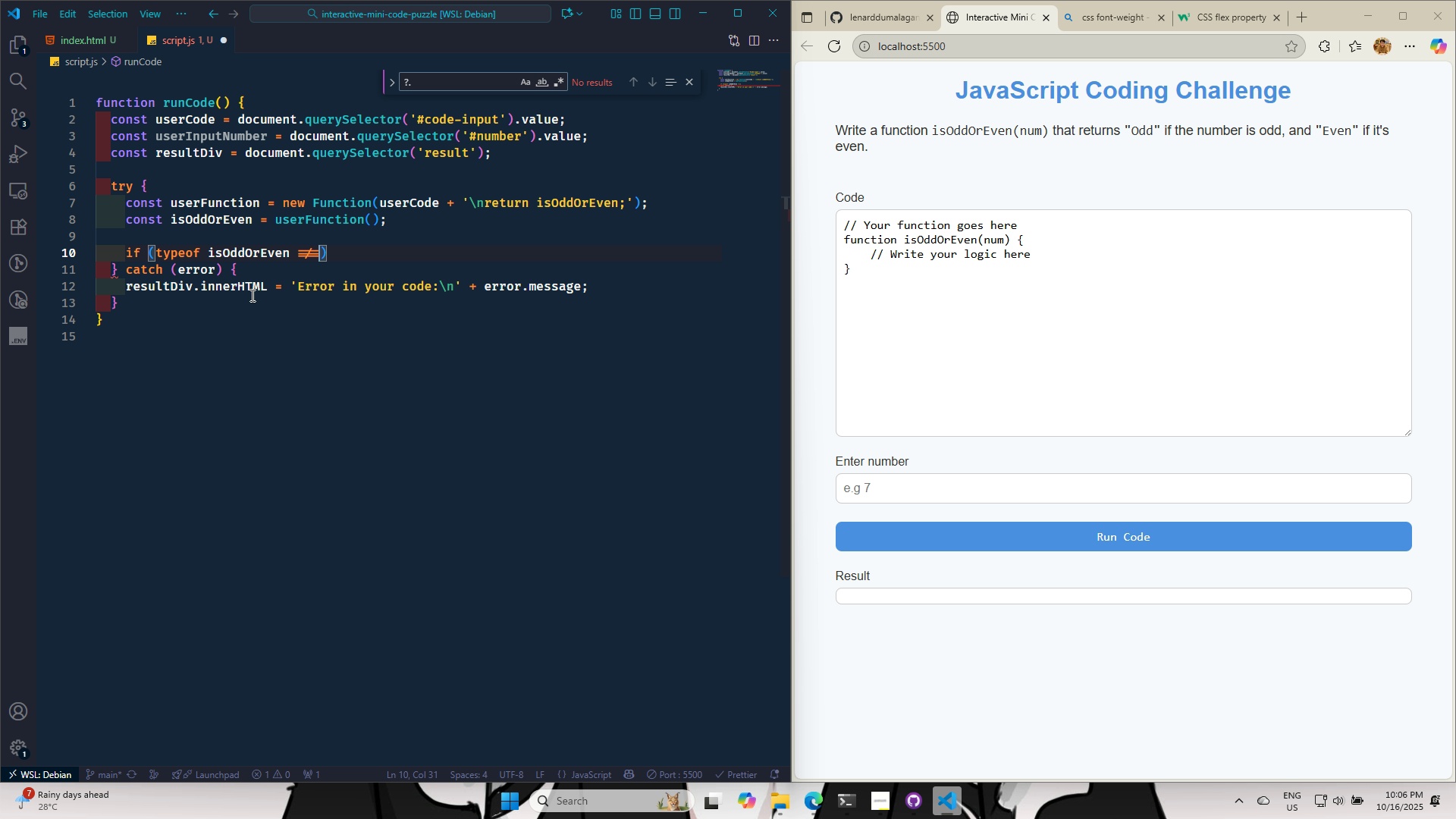 
key(Equal)
 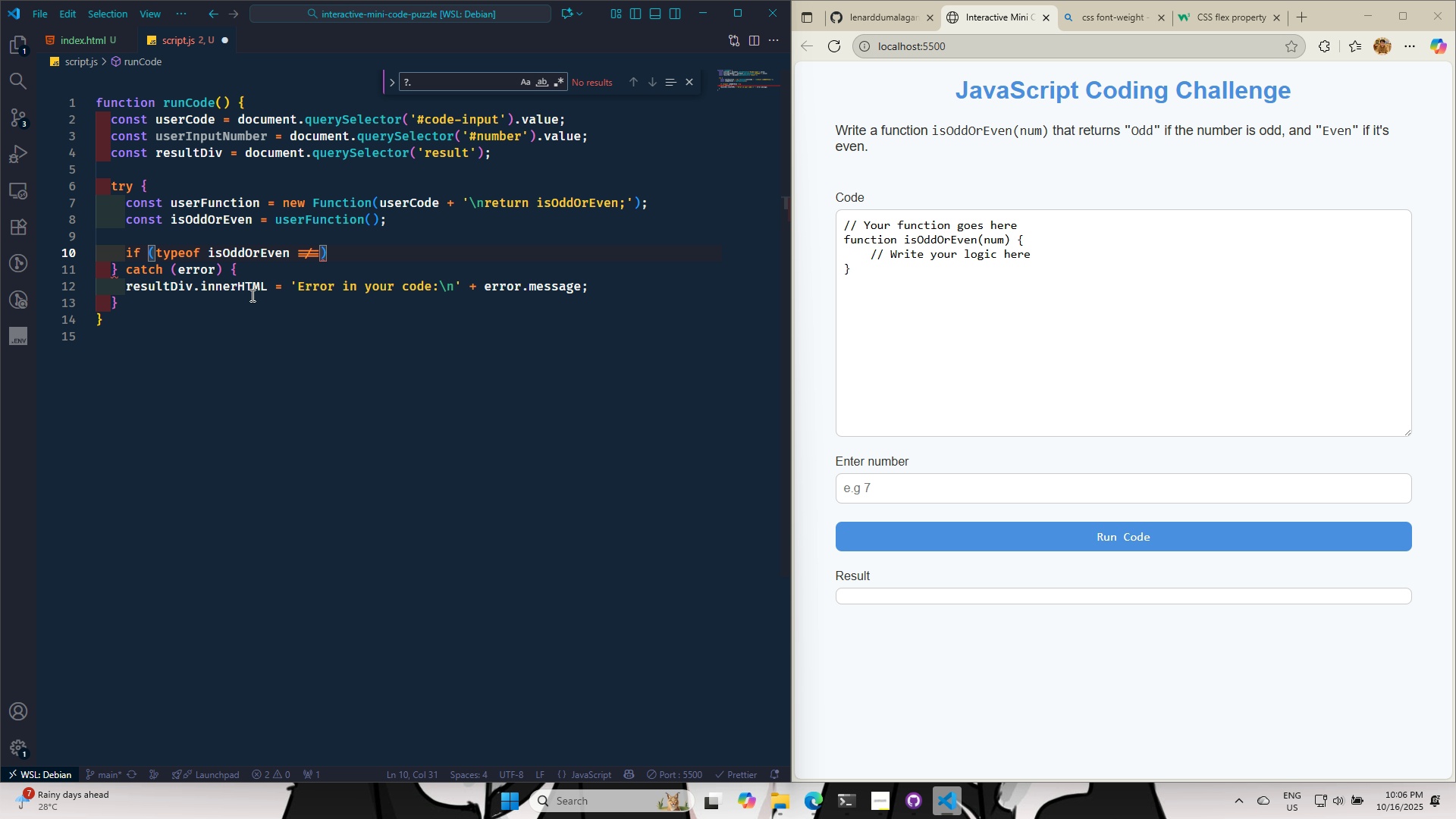 
key(Backspace)
 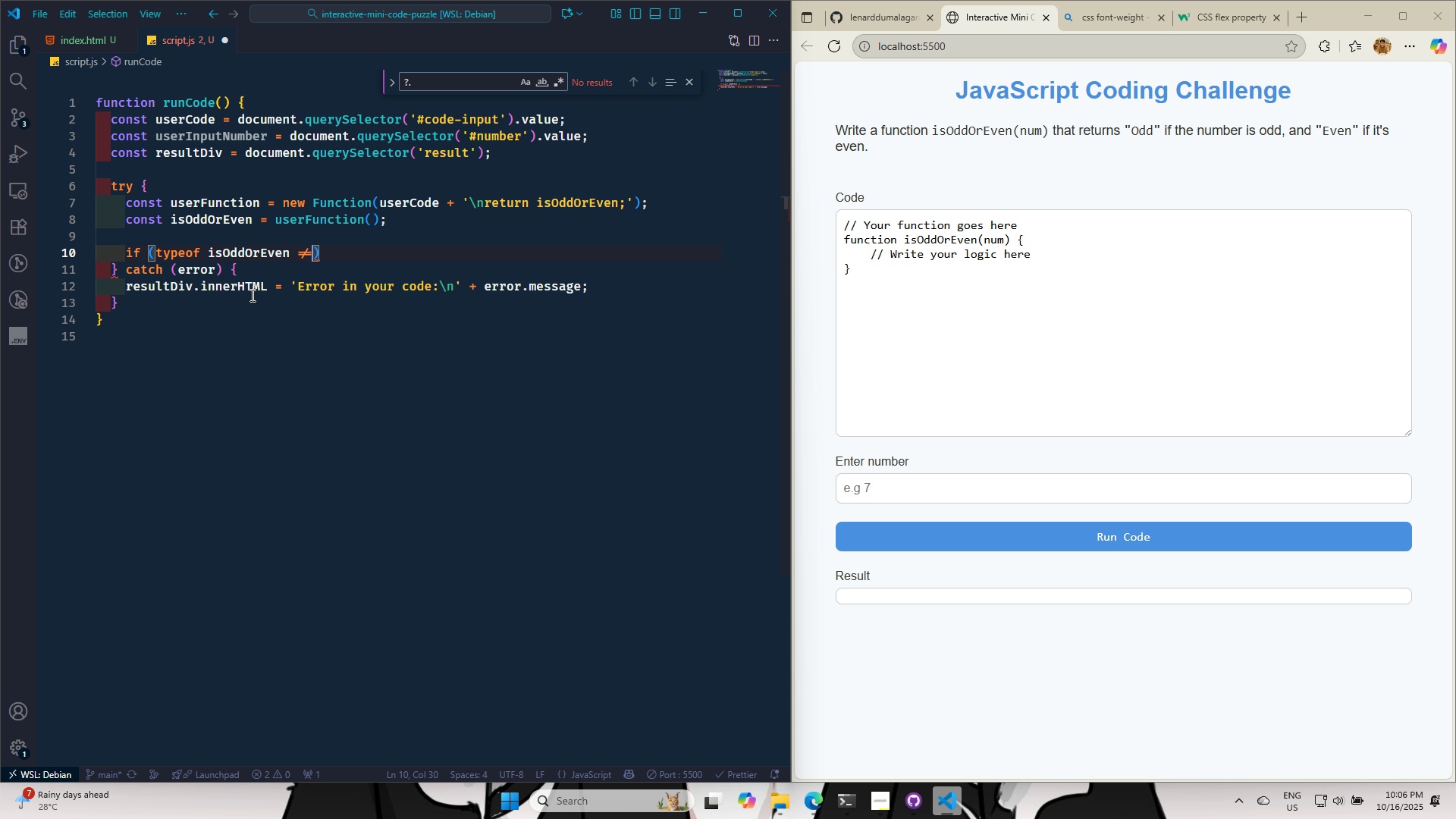 
key(Backspace)
 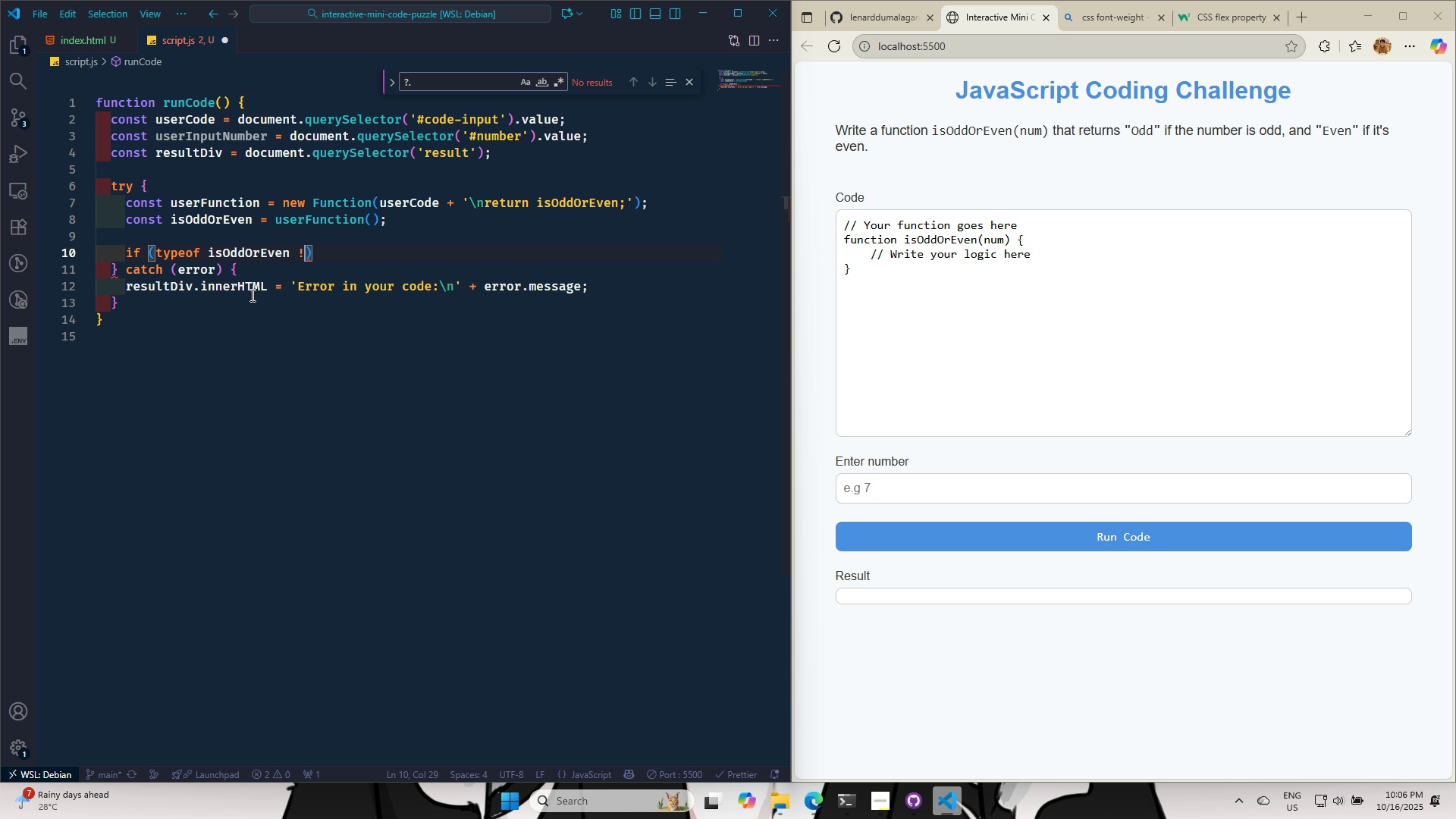 
key(Backspace)
 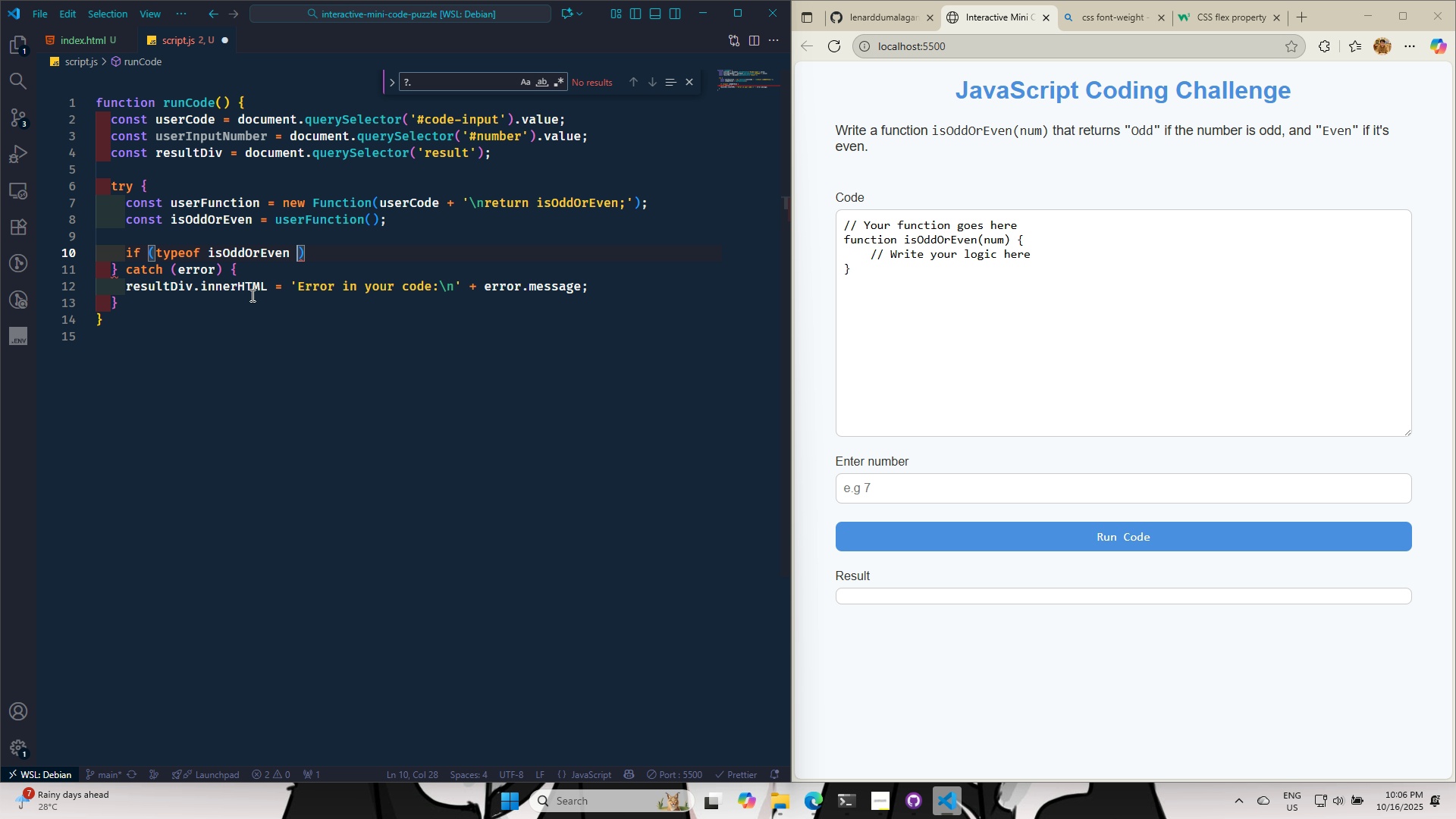 
key(Shift+1)
 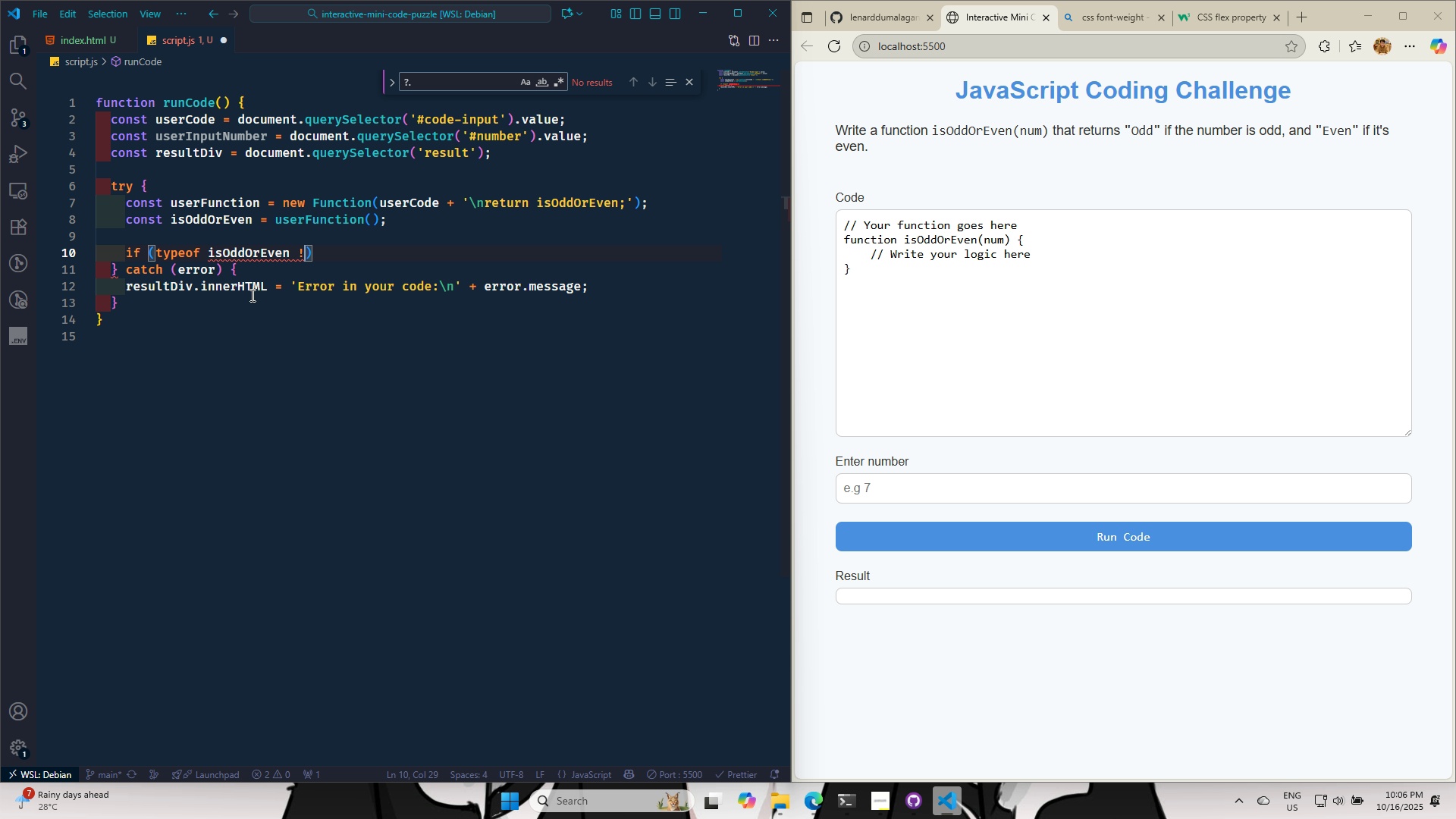 
key(Equal)
 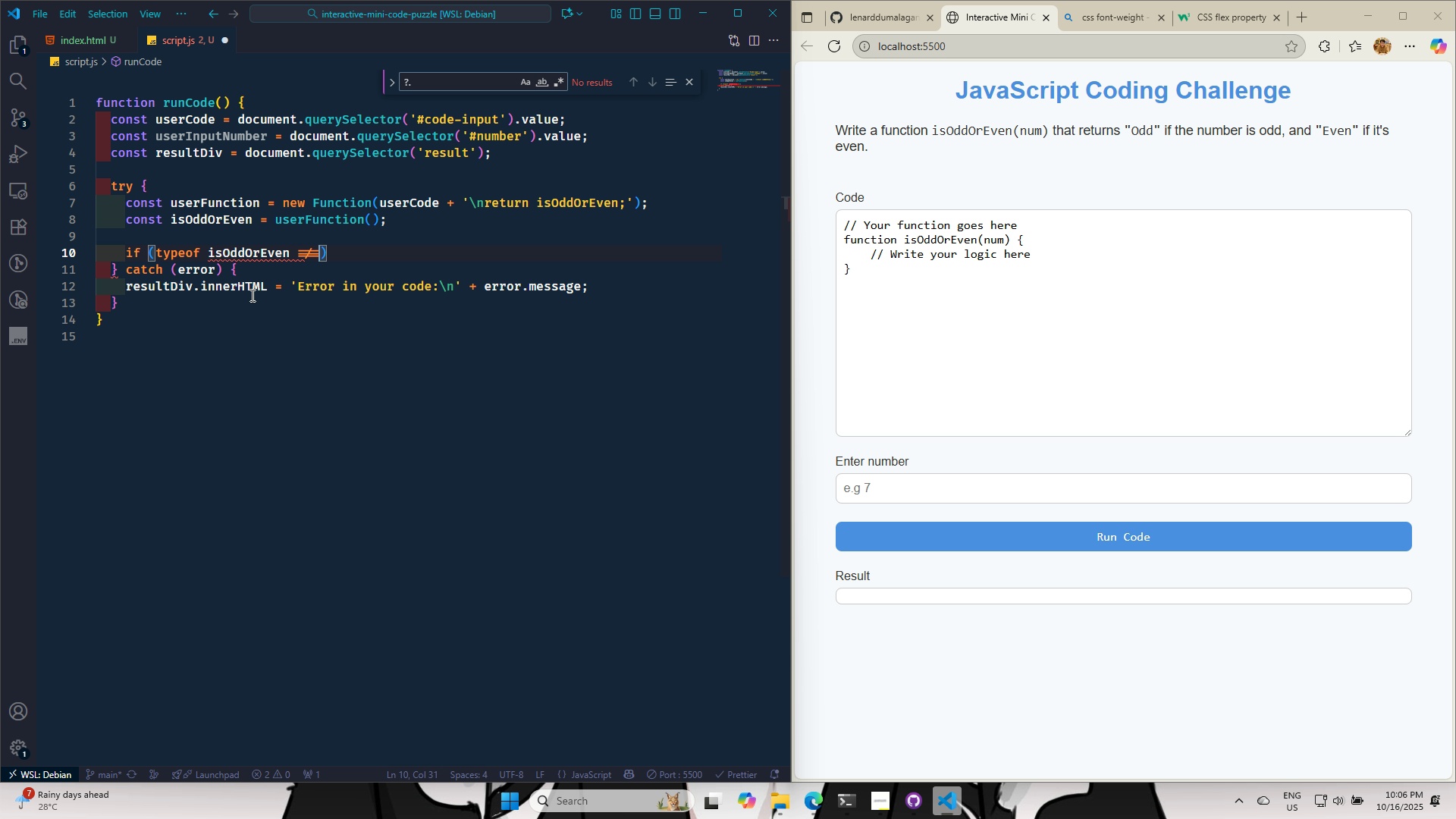 
key(Equal)
 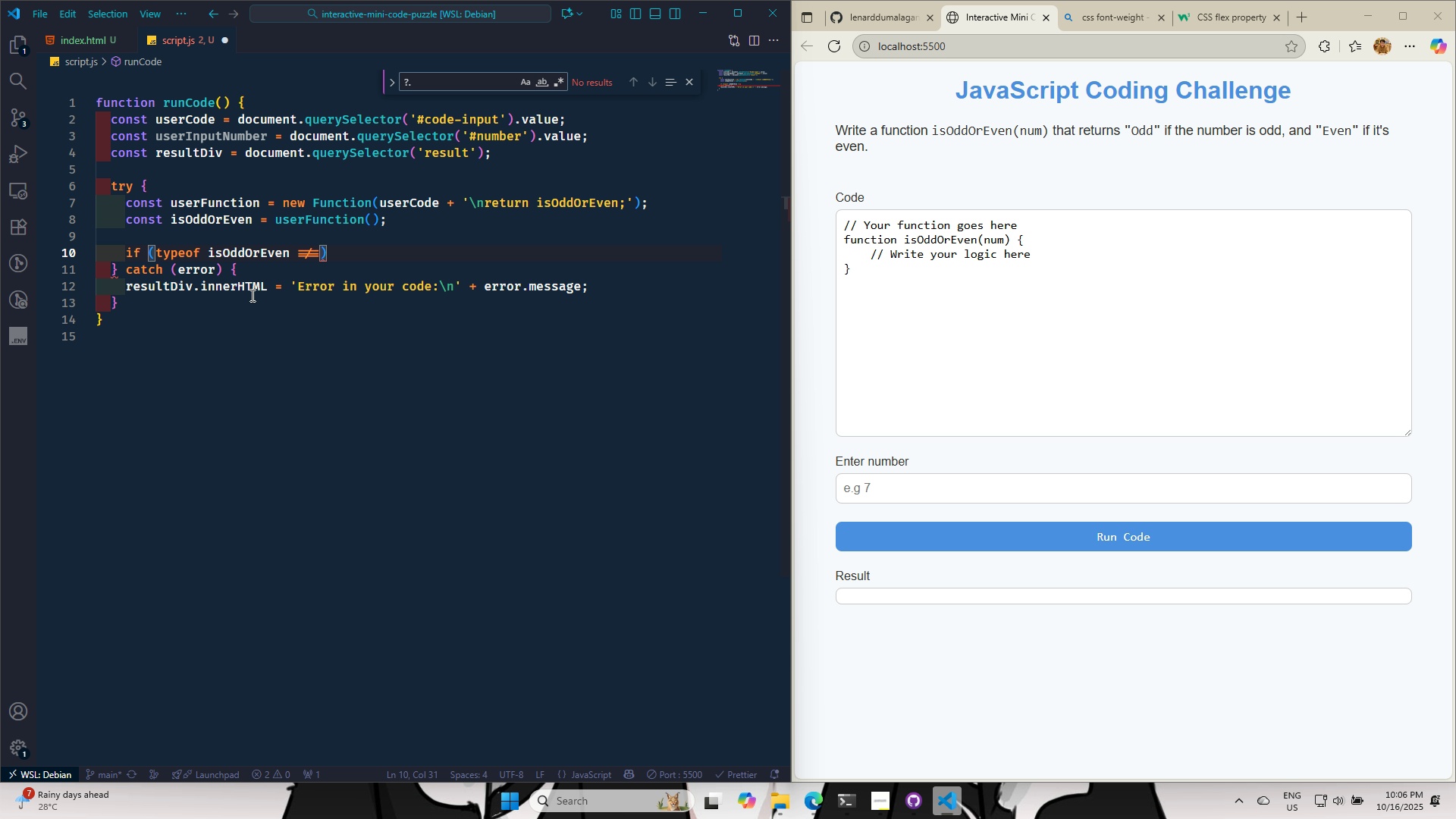 
key(Space)
 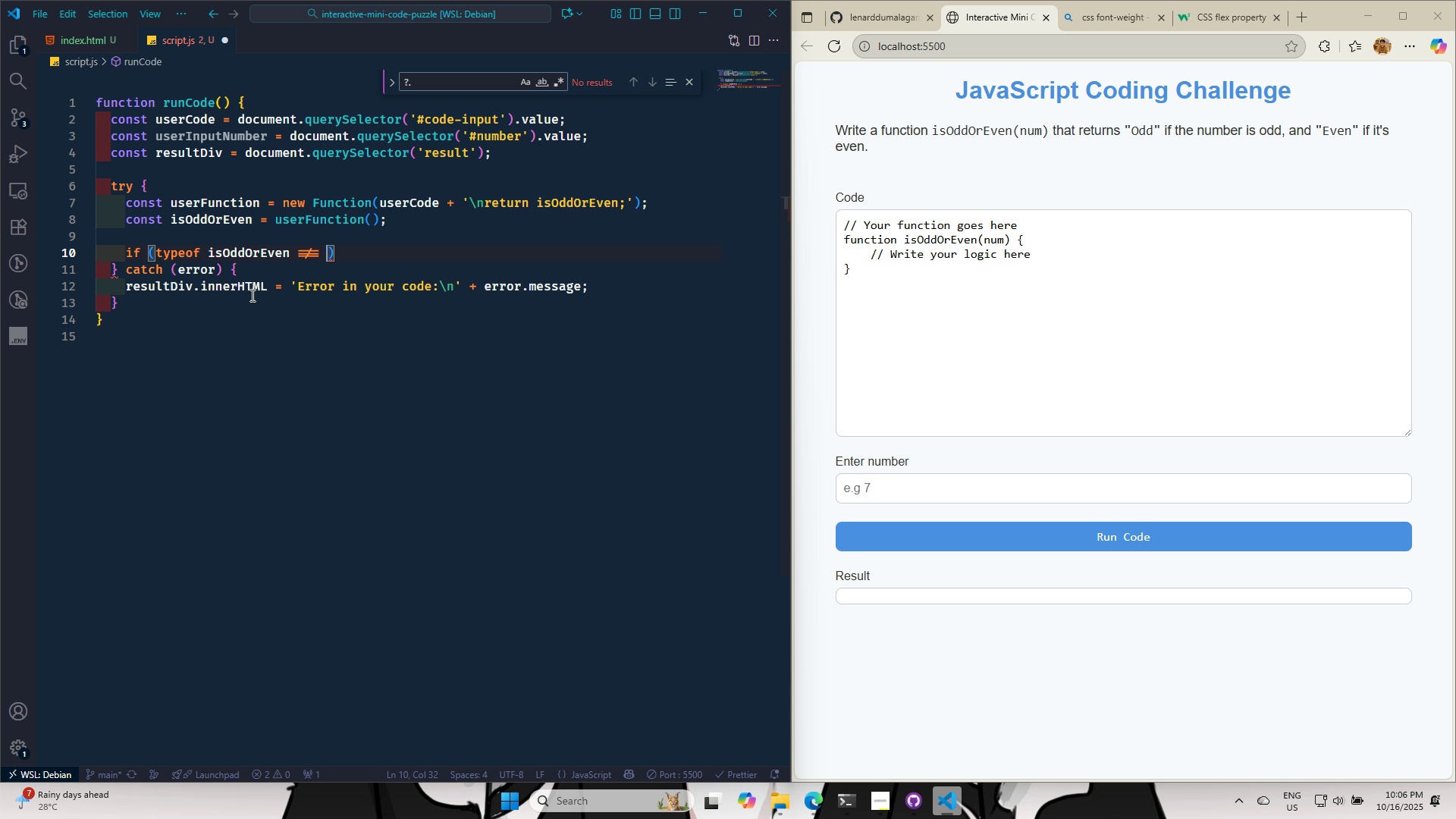 
key(Shift+Quote)
 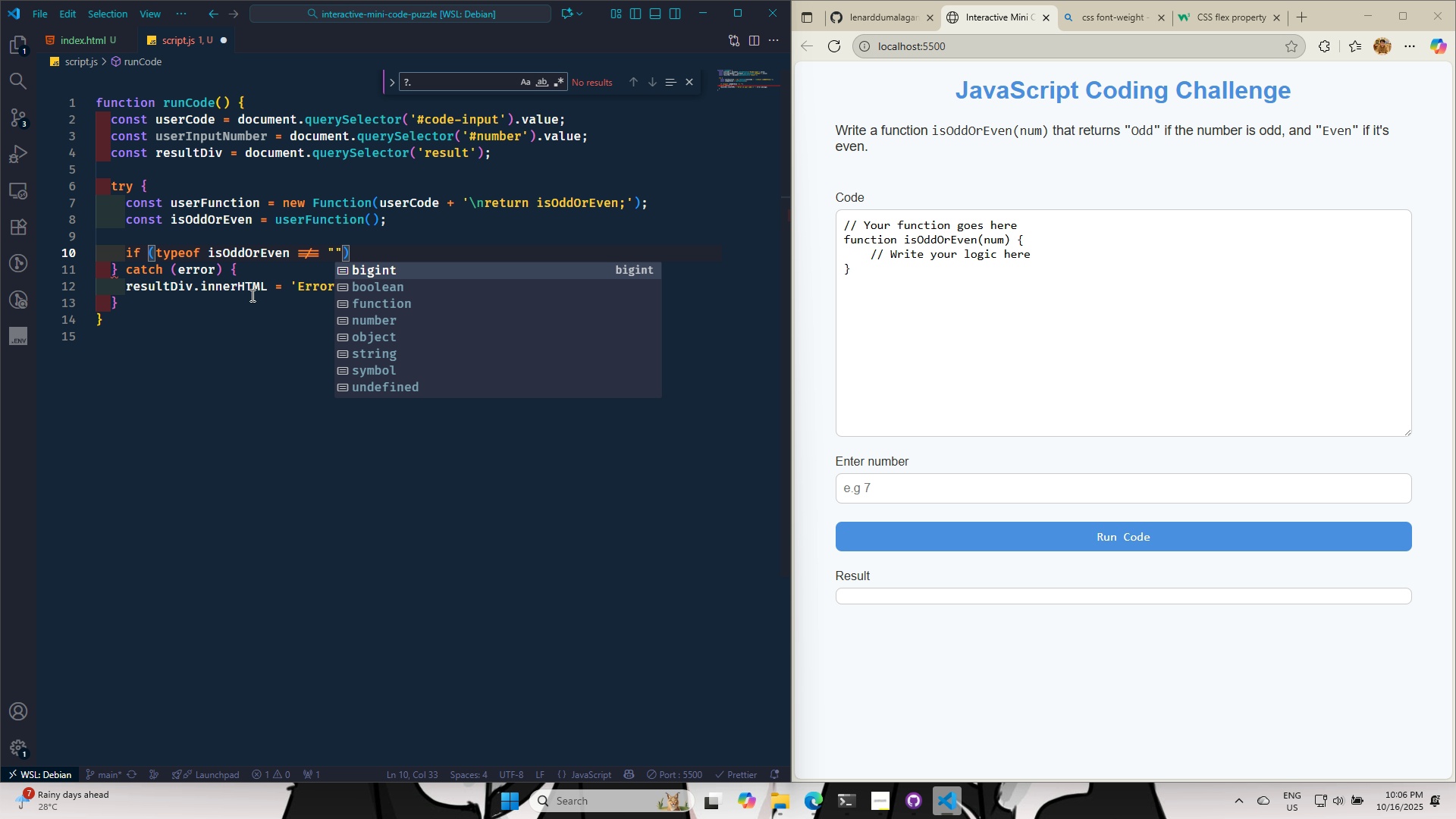 
key(ArrowDown)
 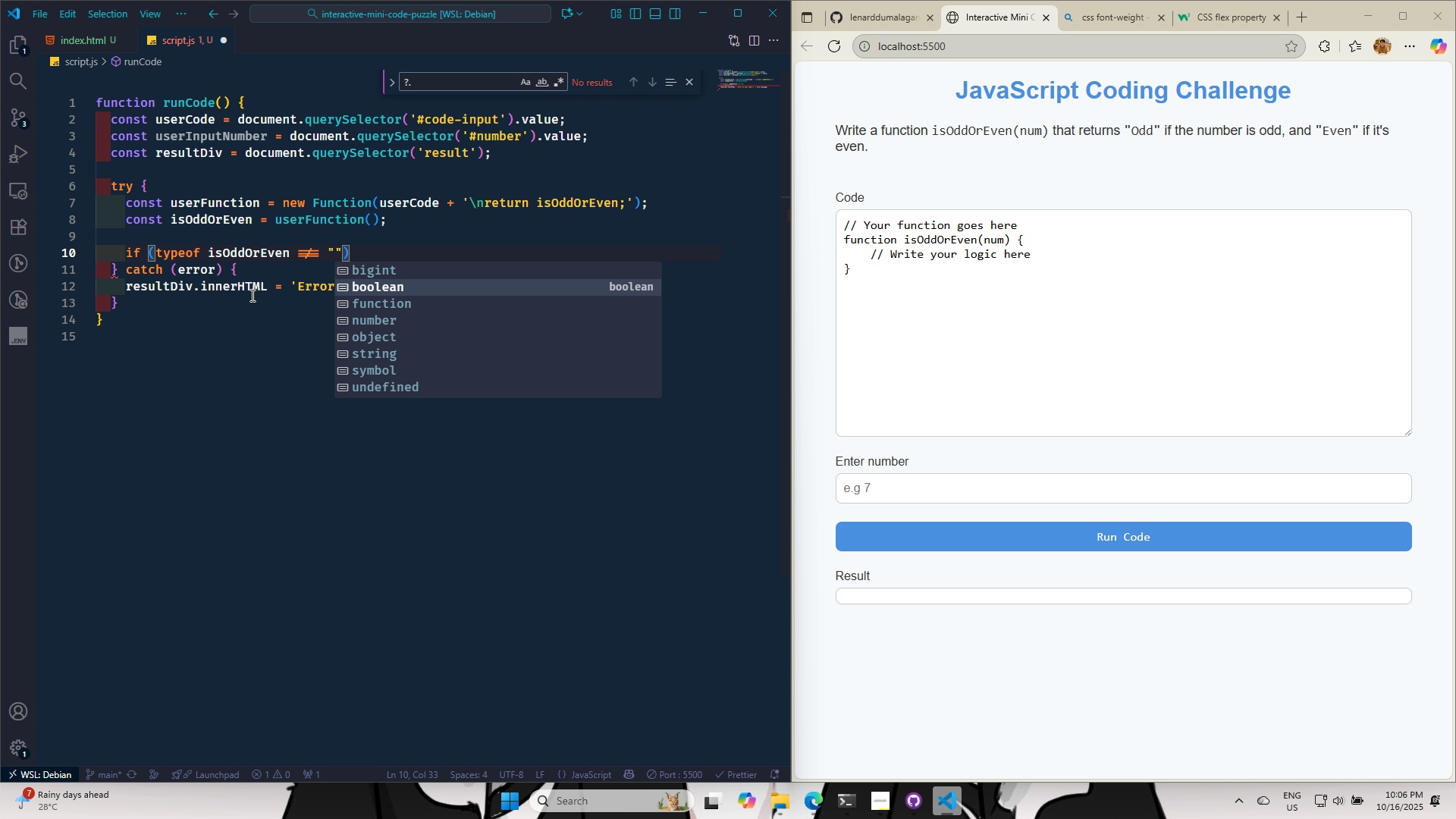 
key(ArrowDown)
 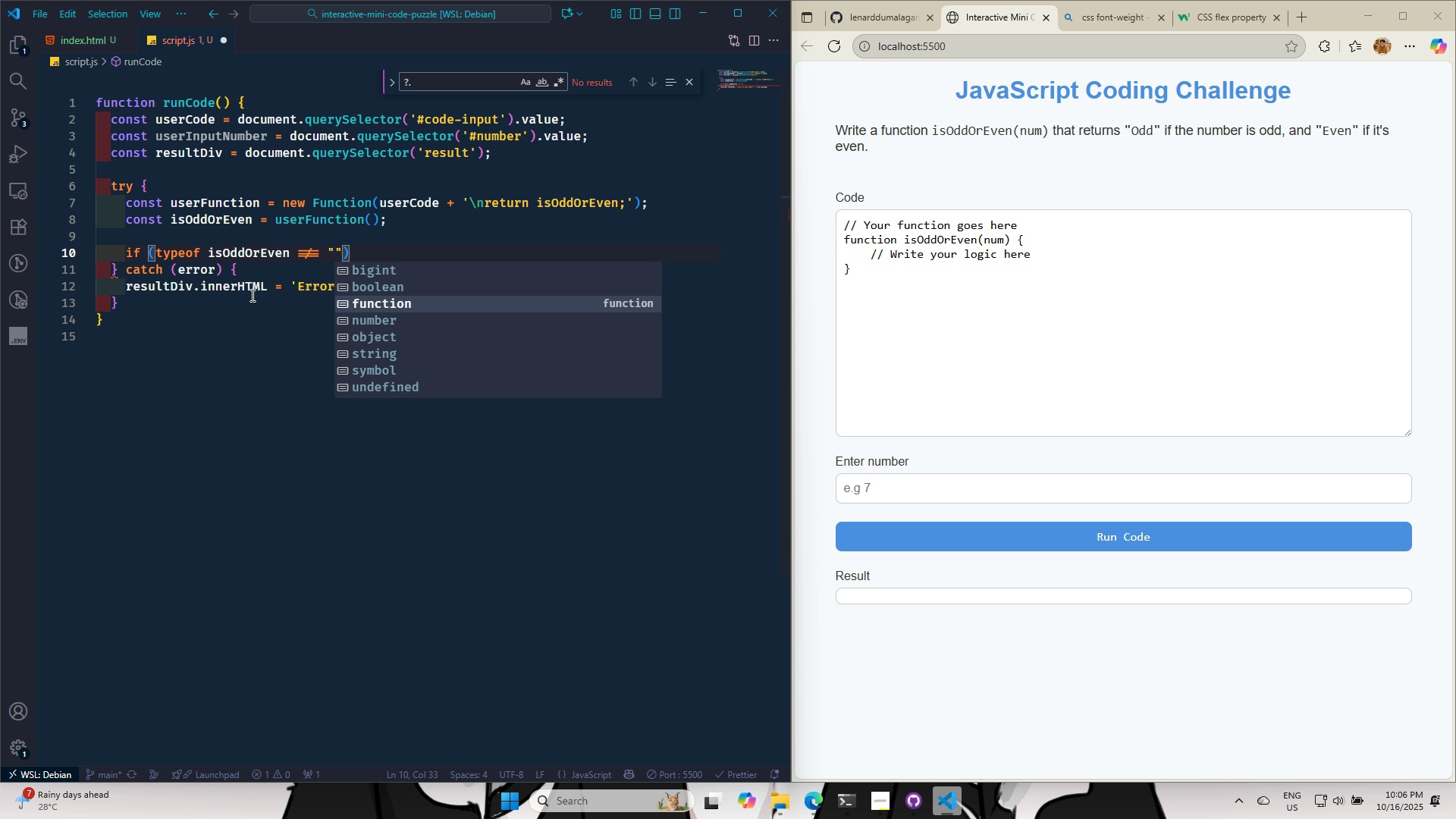 
key(Enter)
 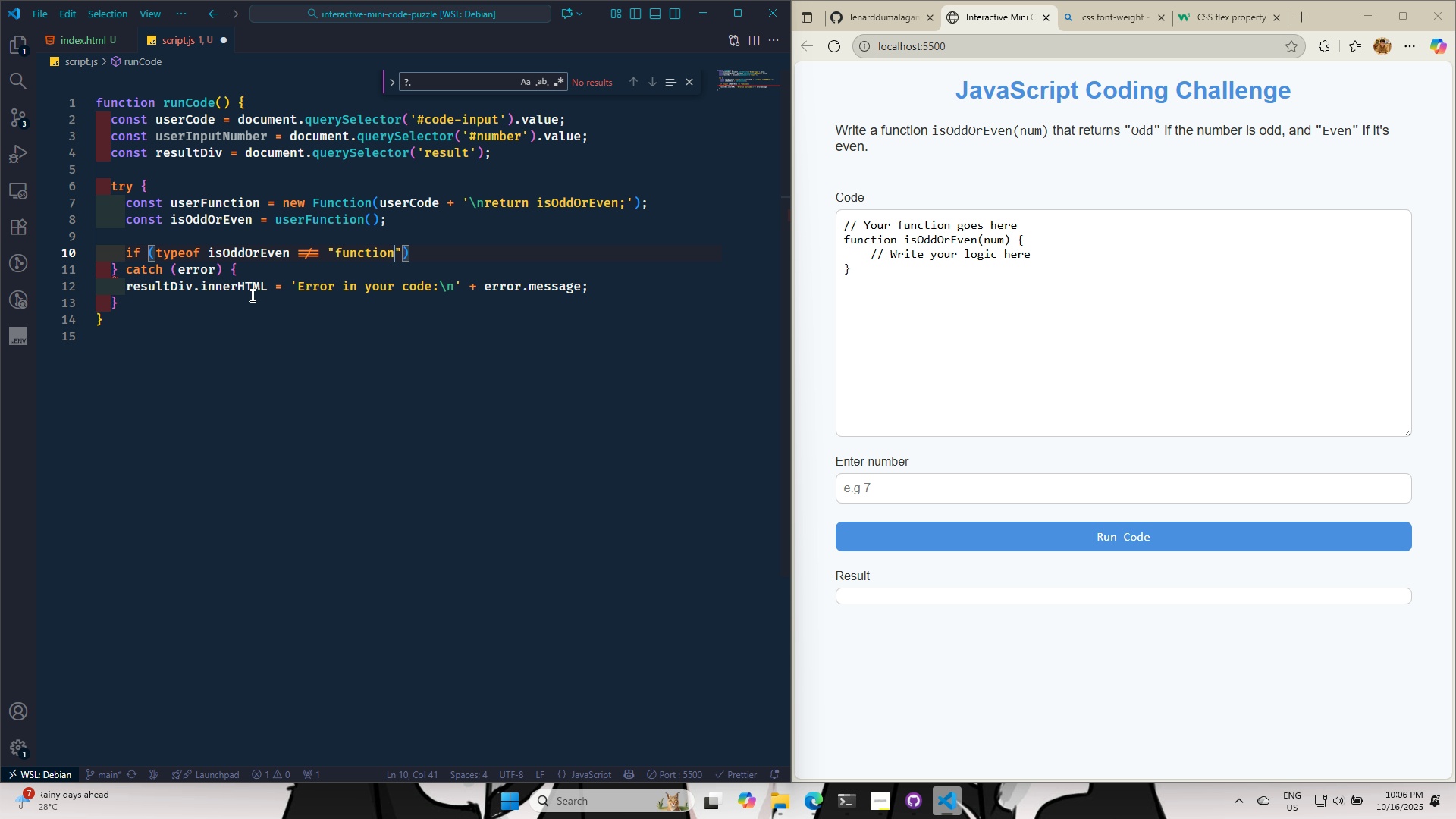 
key(ArrowRight)
 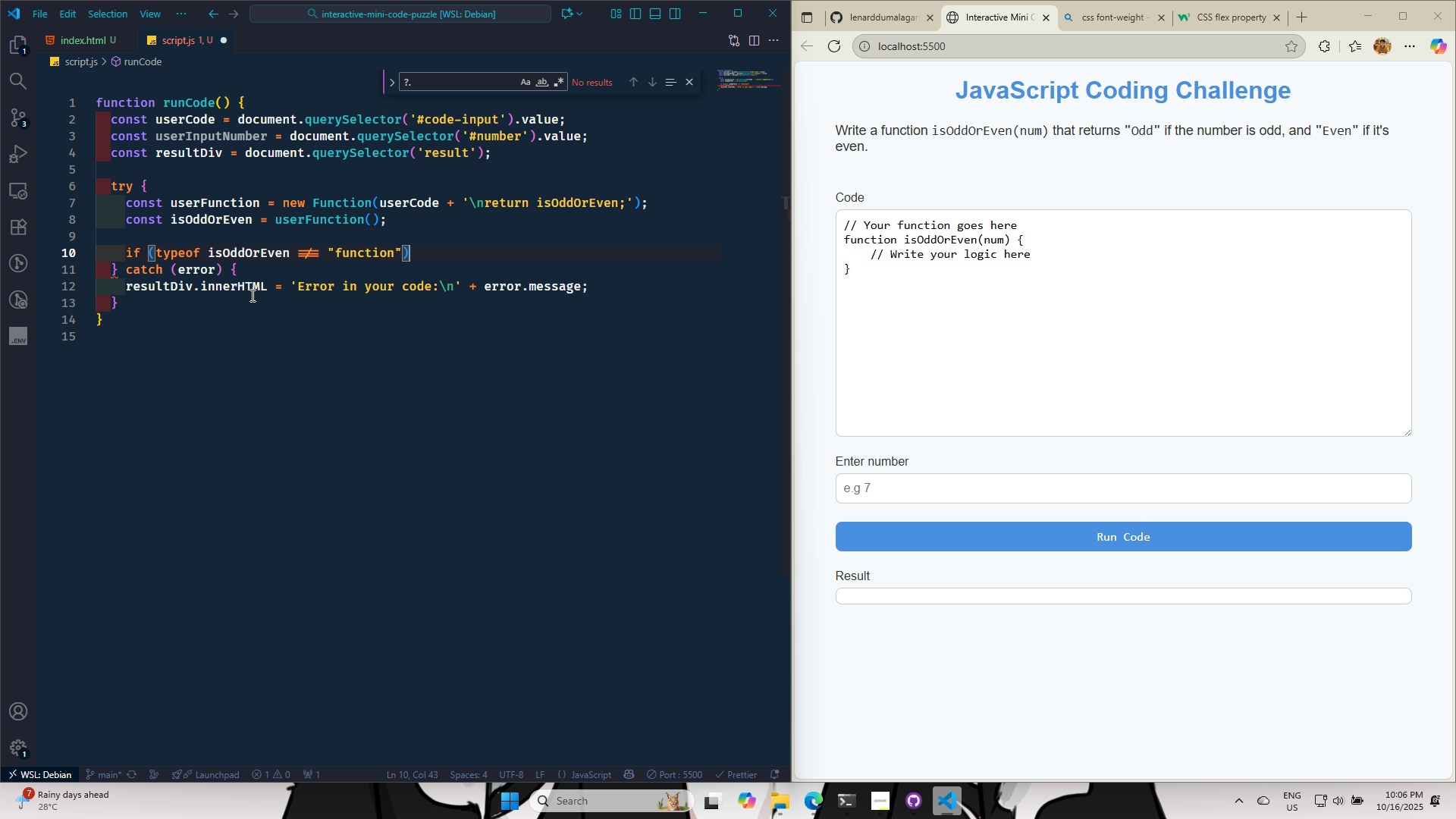 
key(ArrowRight)
 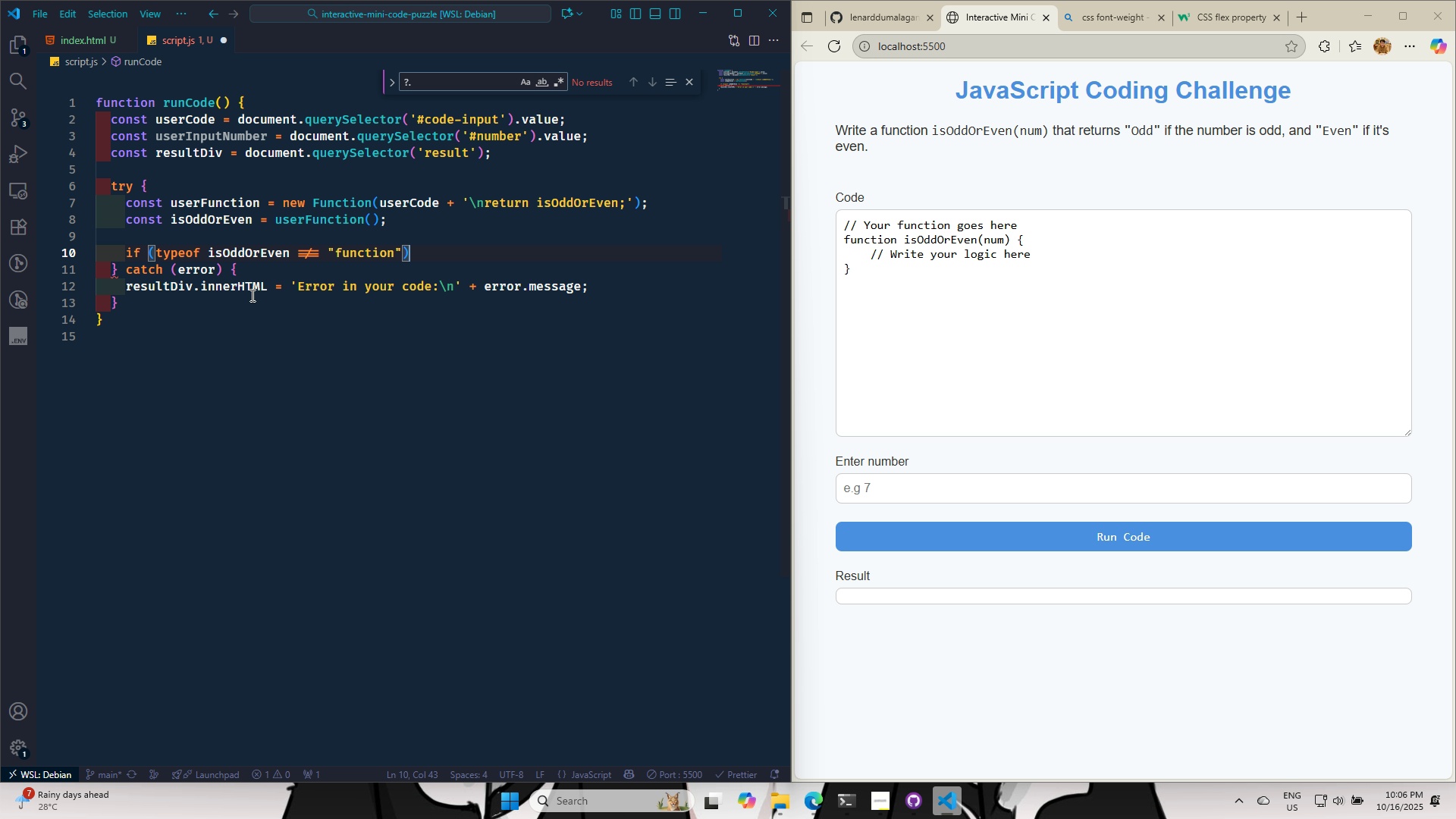 
key(Space)
 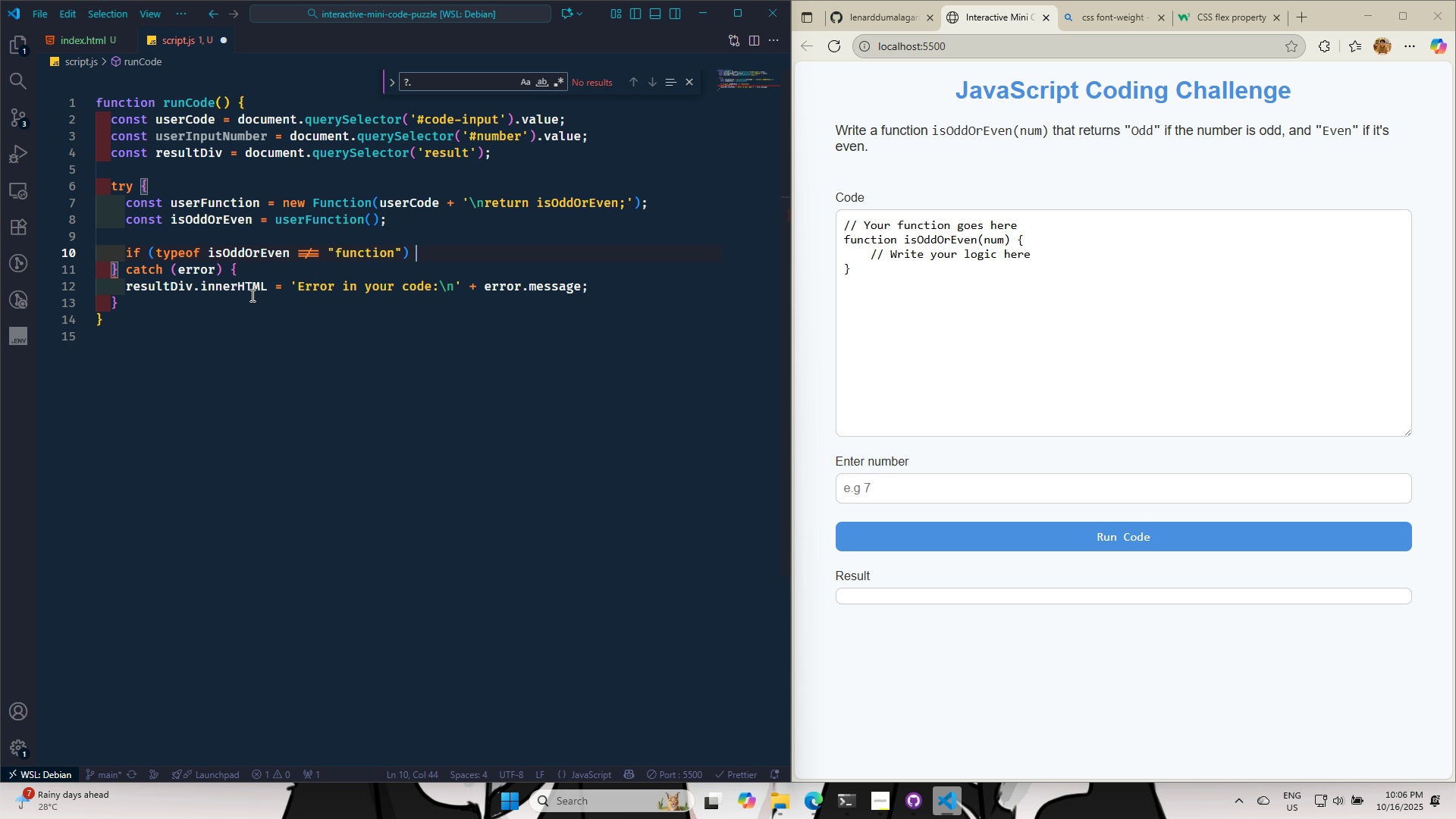 
key(Shift+BracketLeft)
 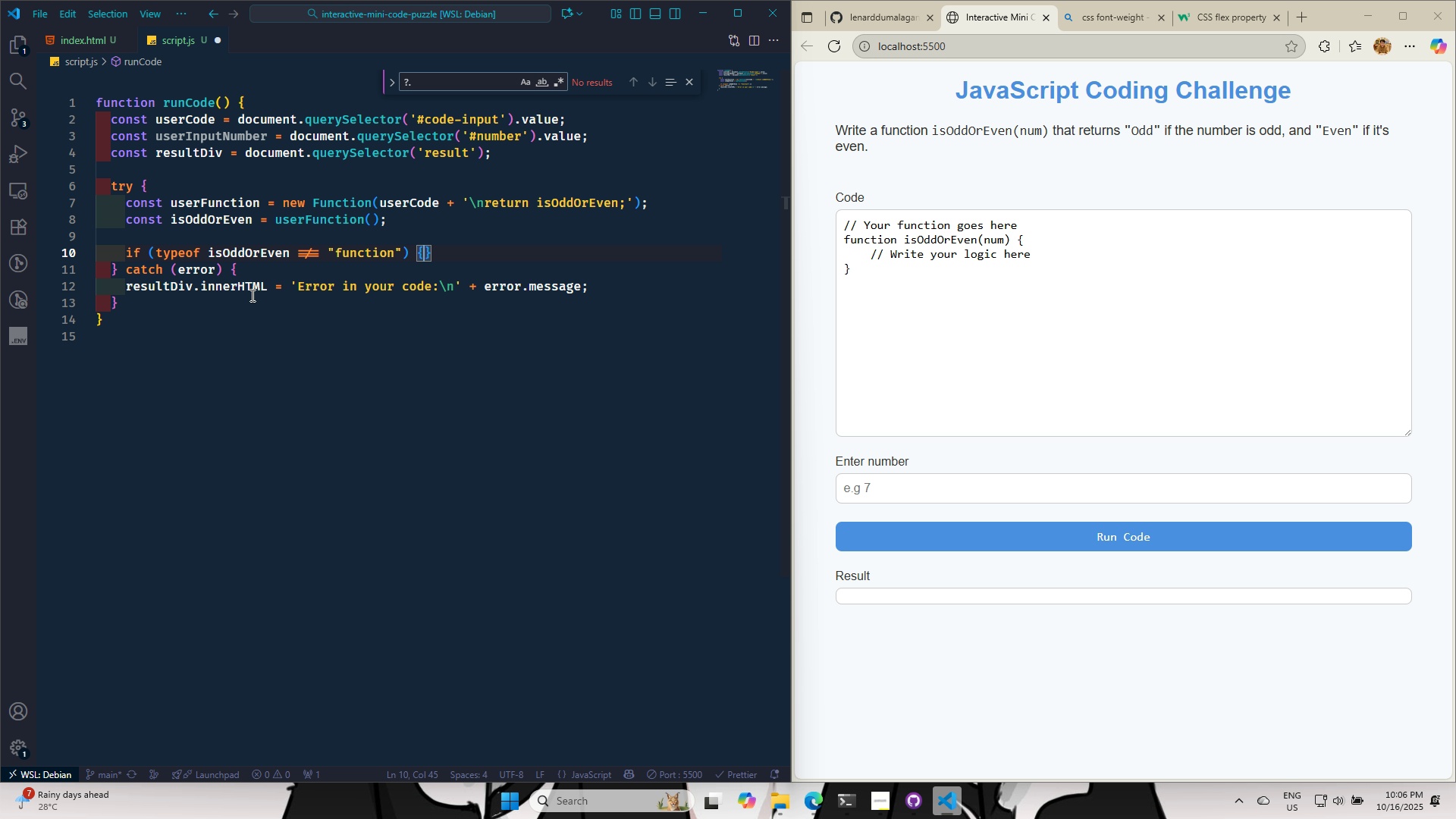 
key(Enter)
 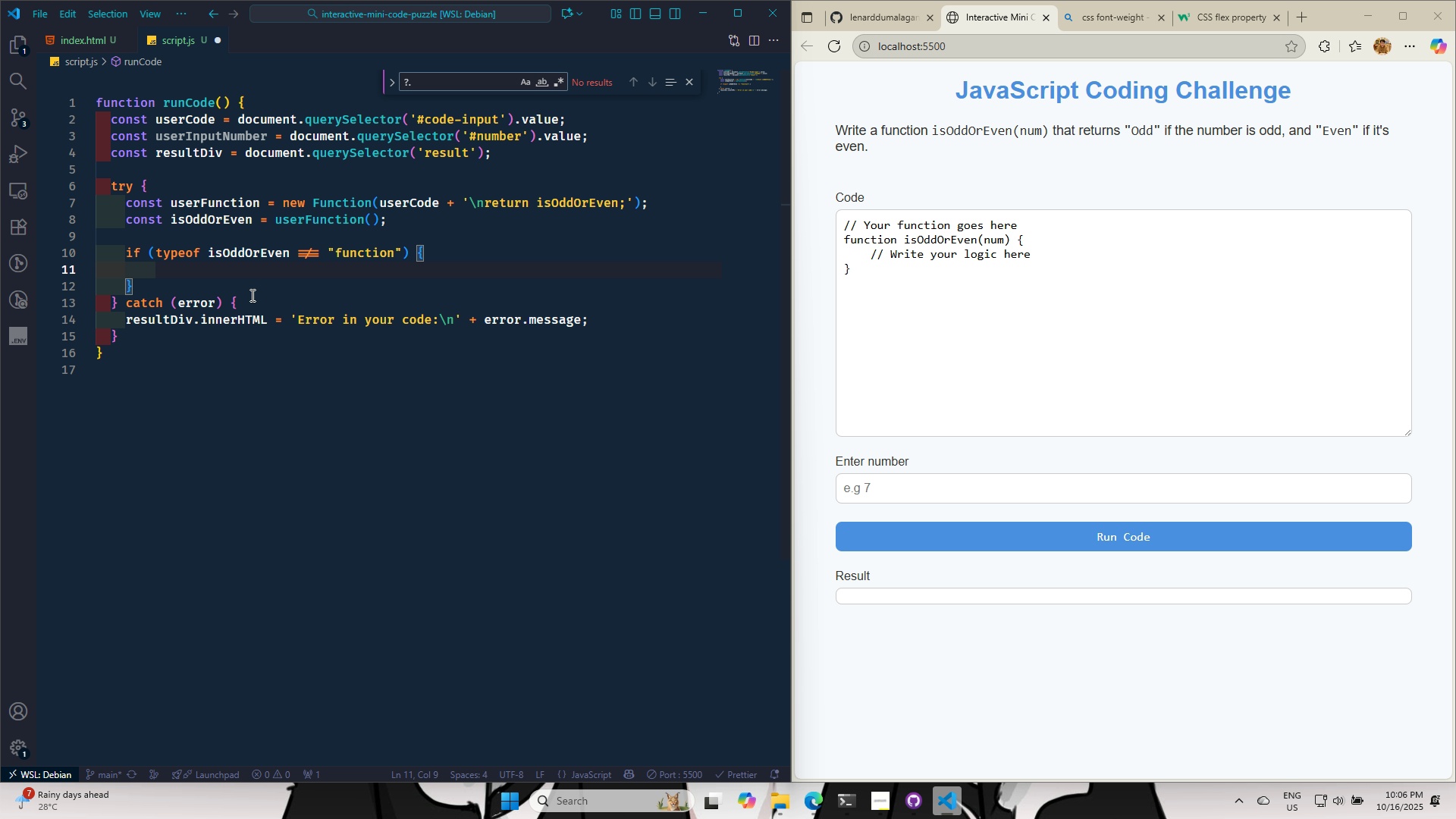 
key(ArrowDown)
 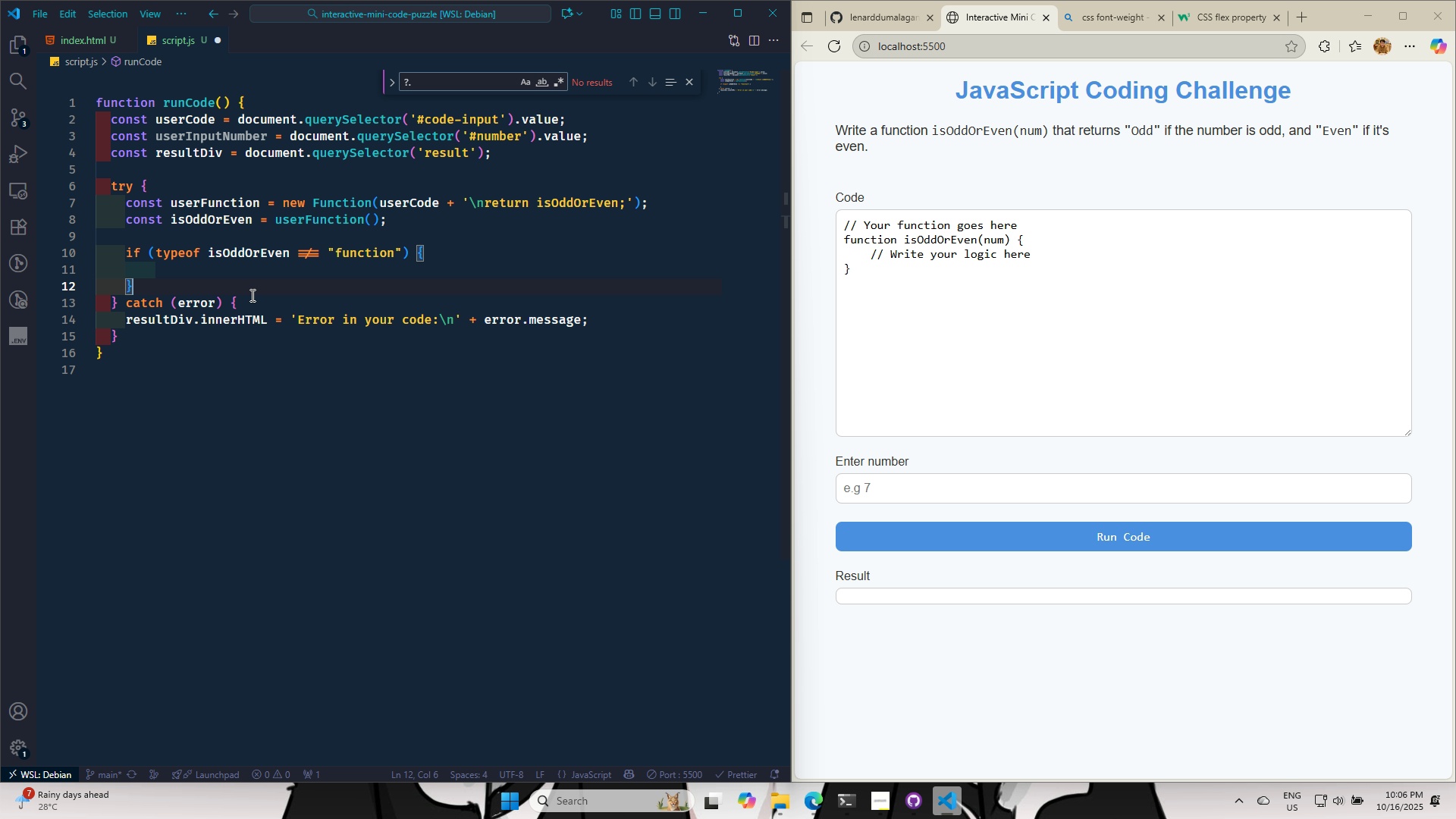 
key(ArrowDown)
 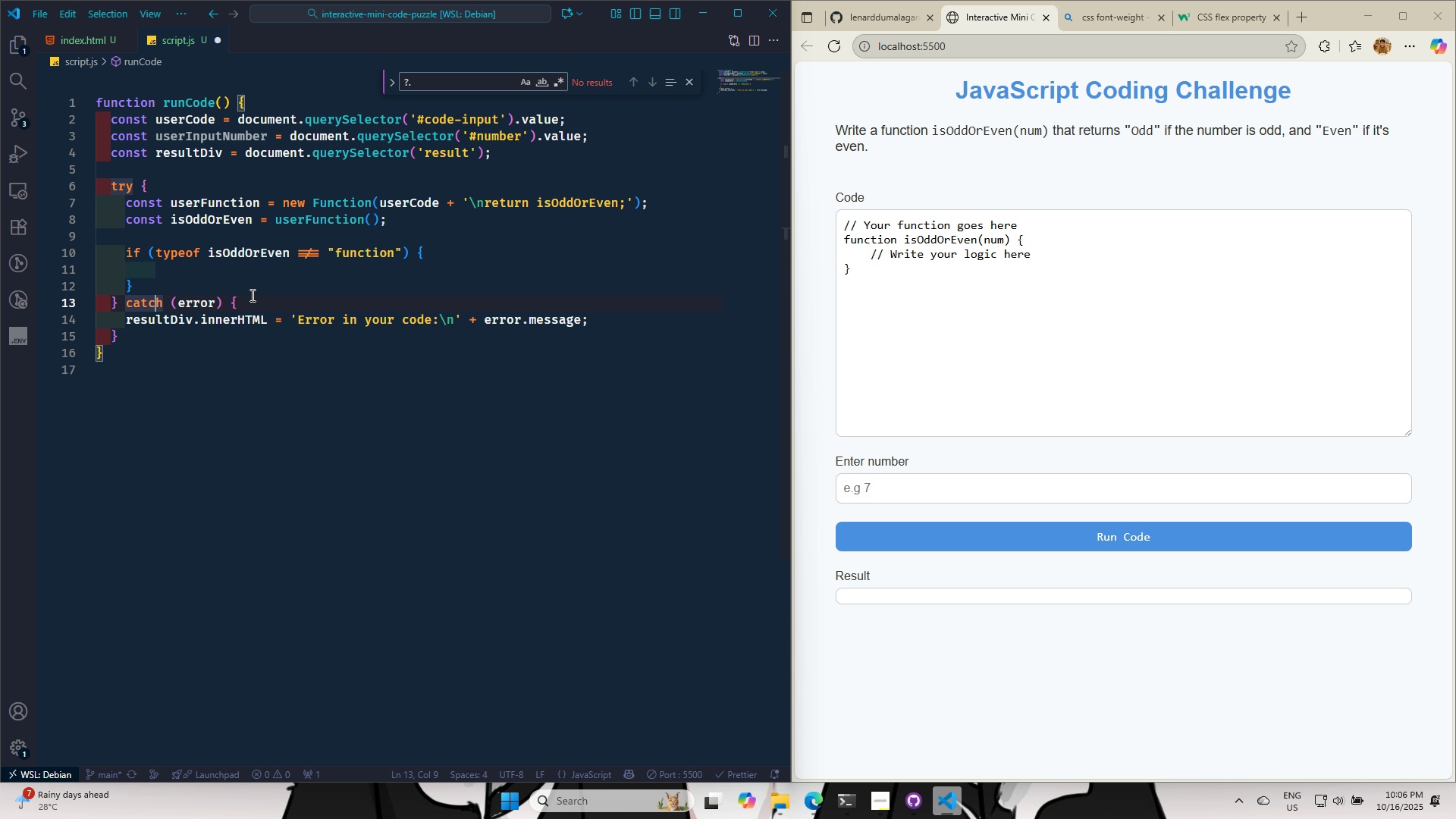 
key(ArrowUp)
 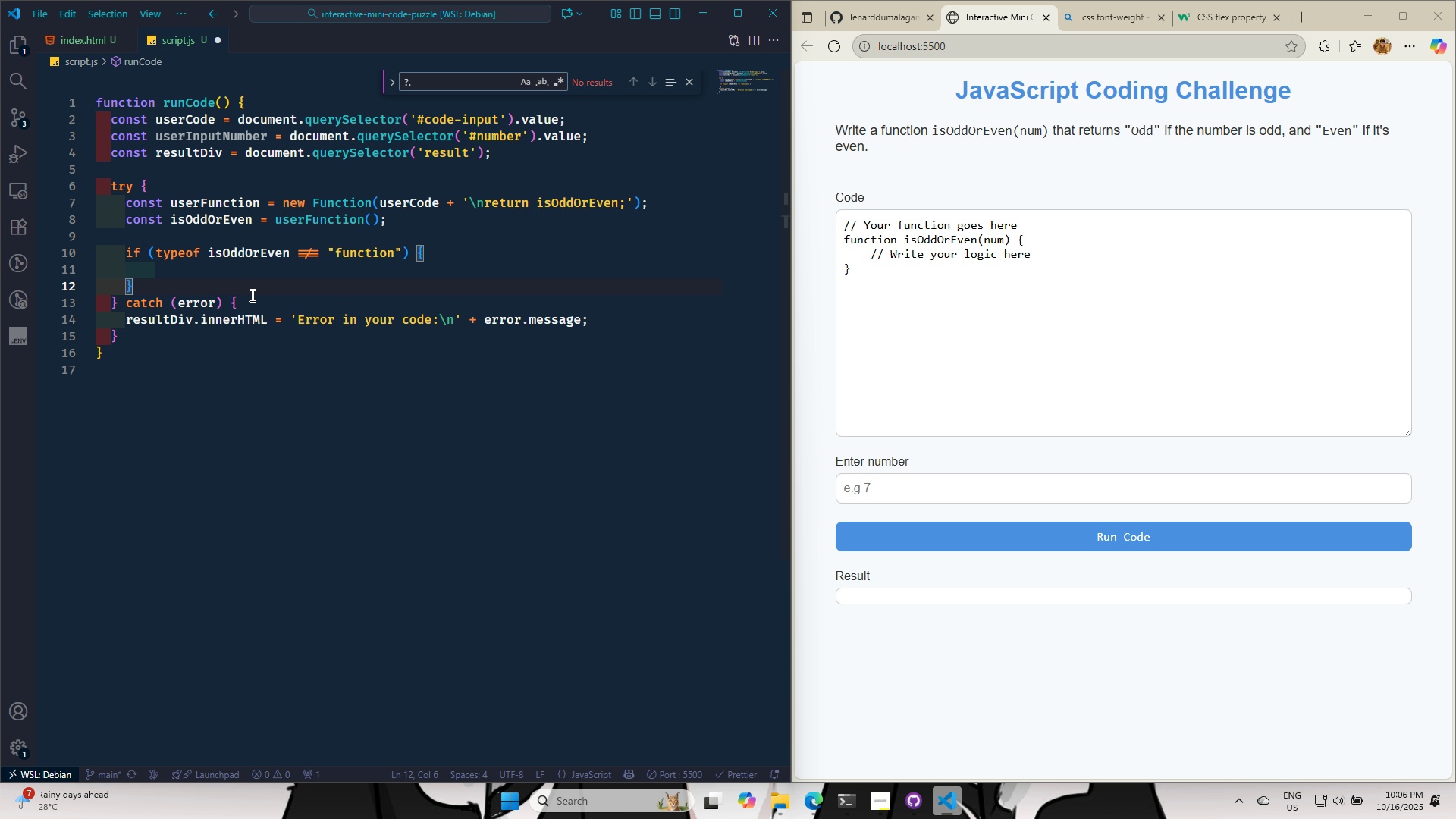 
key(Enter)
 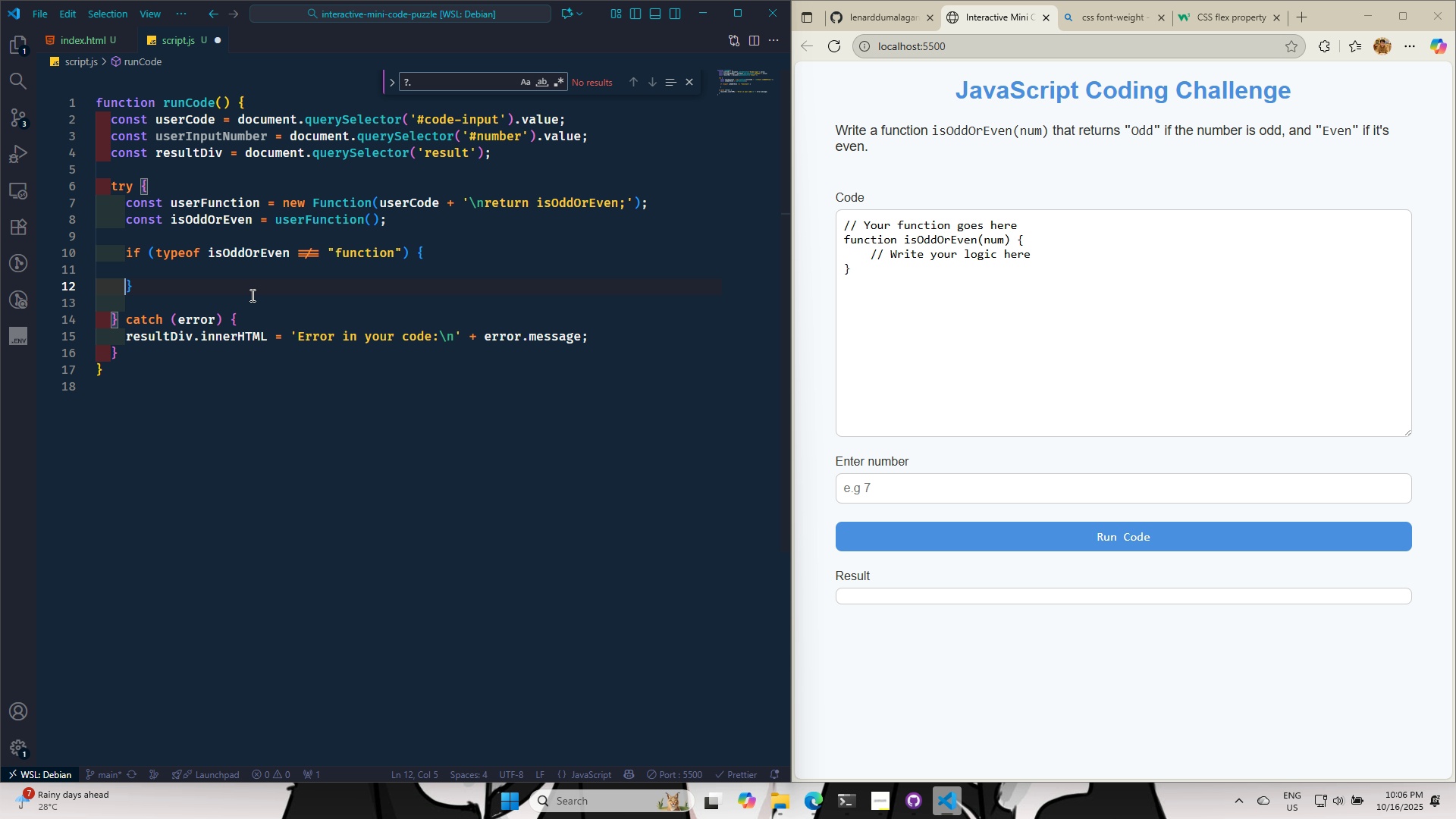 
key(ArrowUp)
 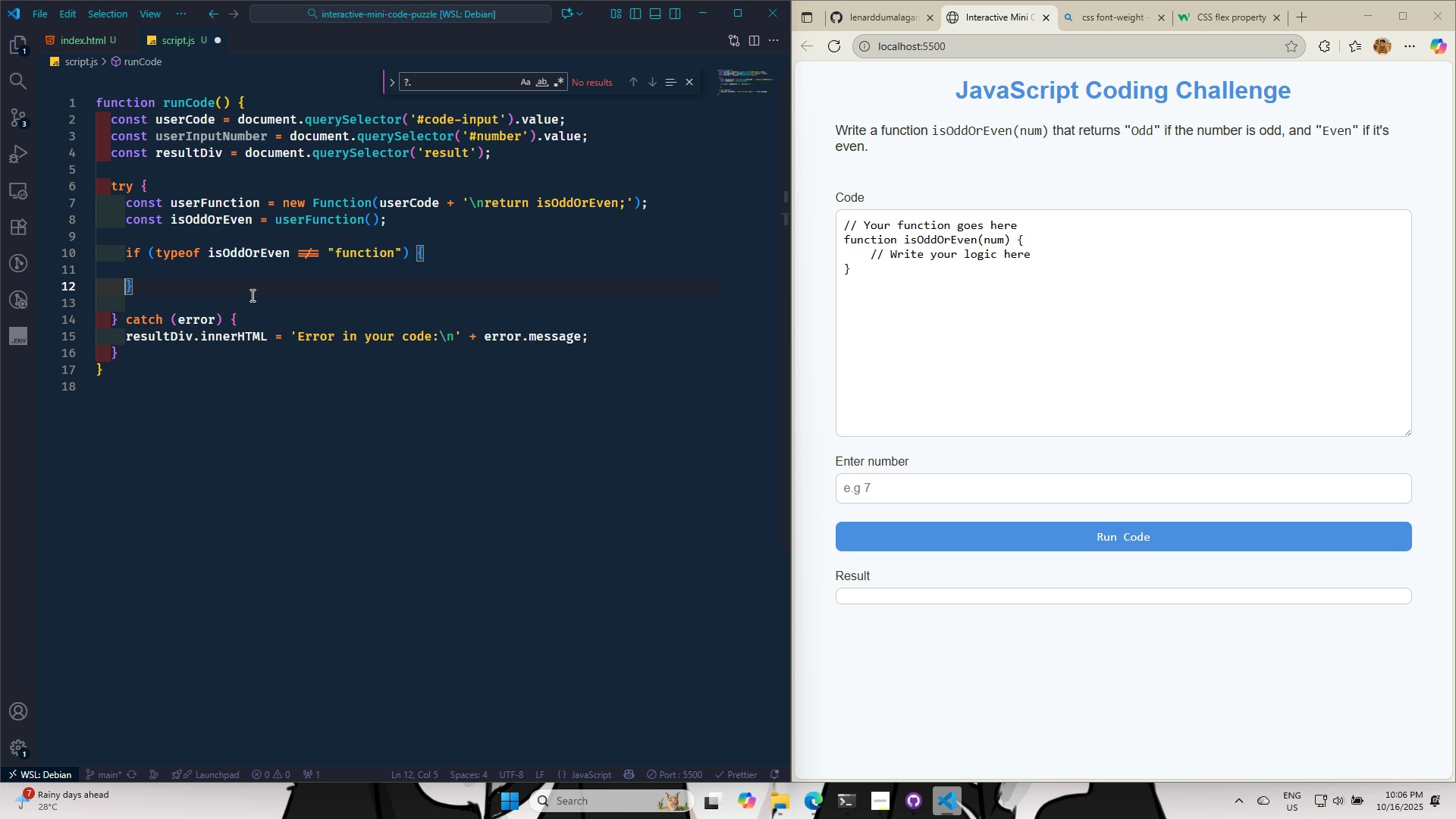 
key(ArrowUp)
 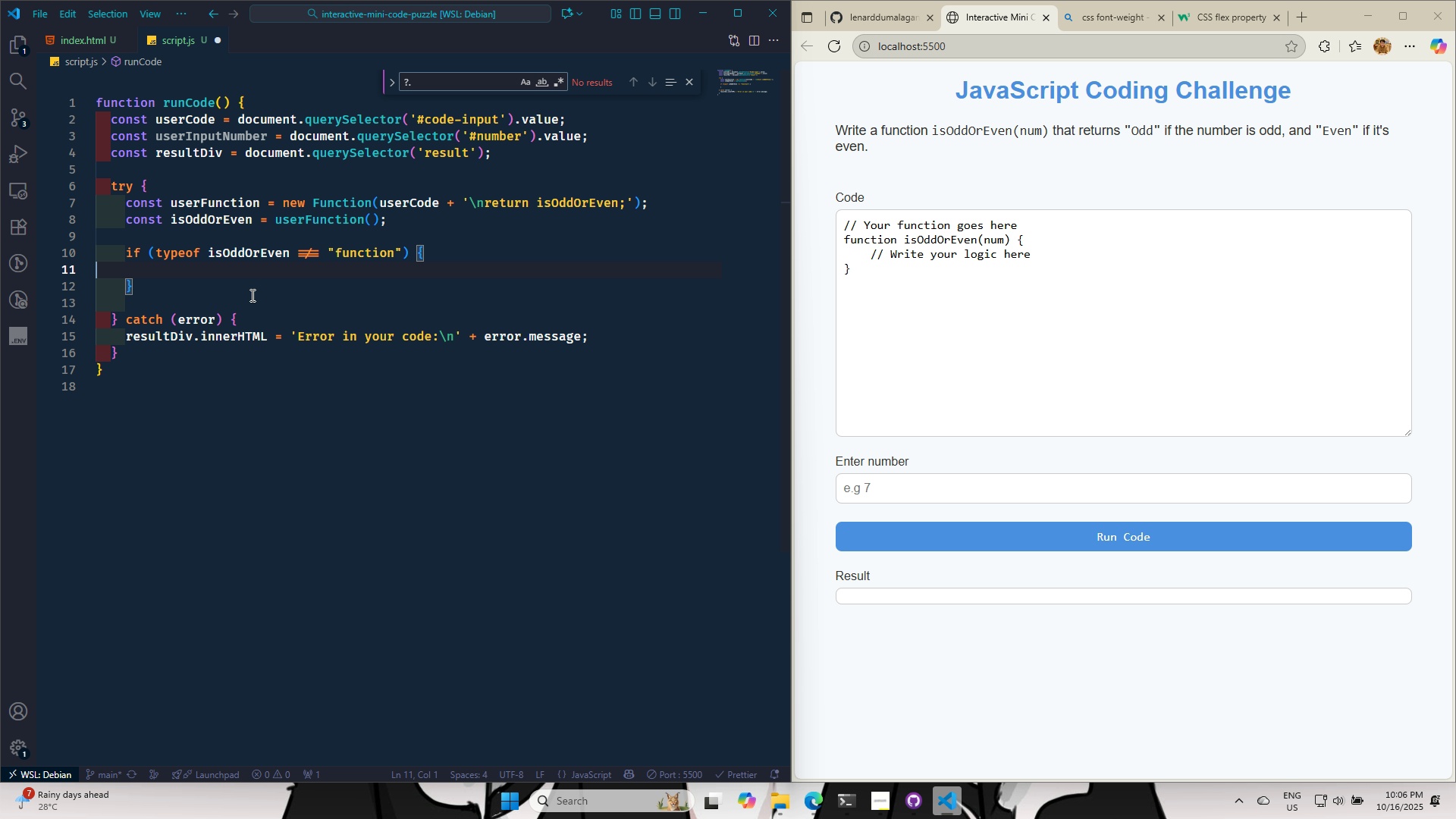 
key(Tab)
 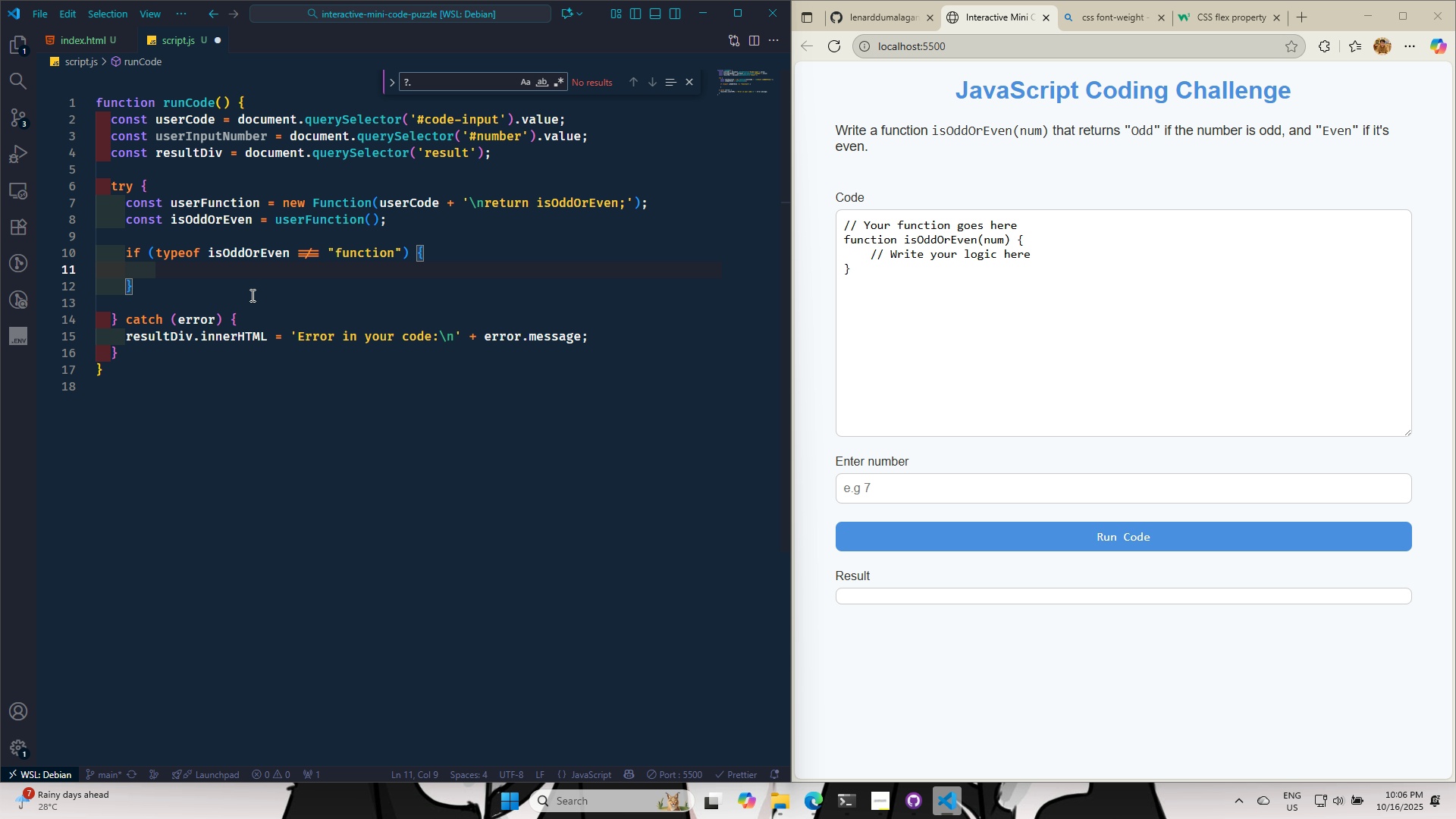 
type(re)
 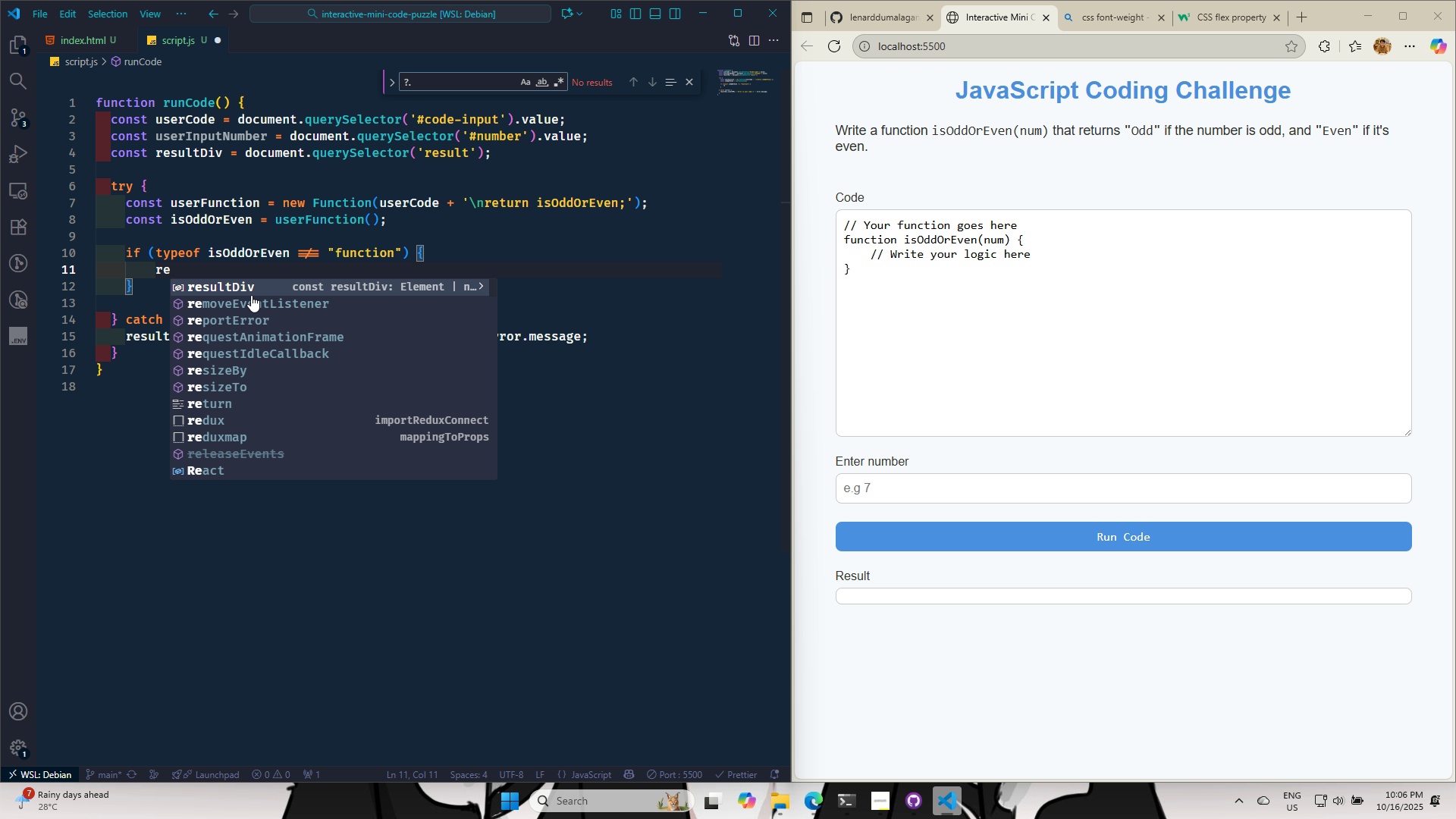 
key(Enter)
 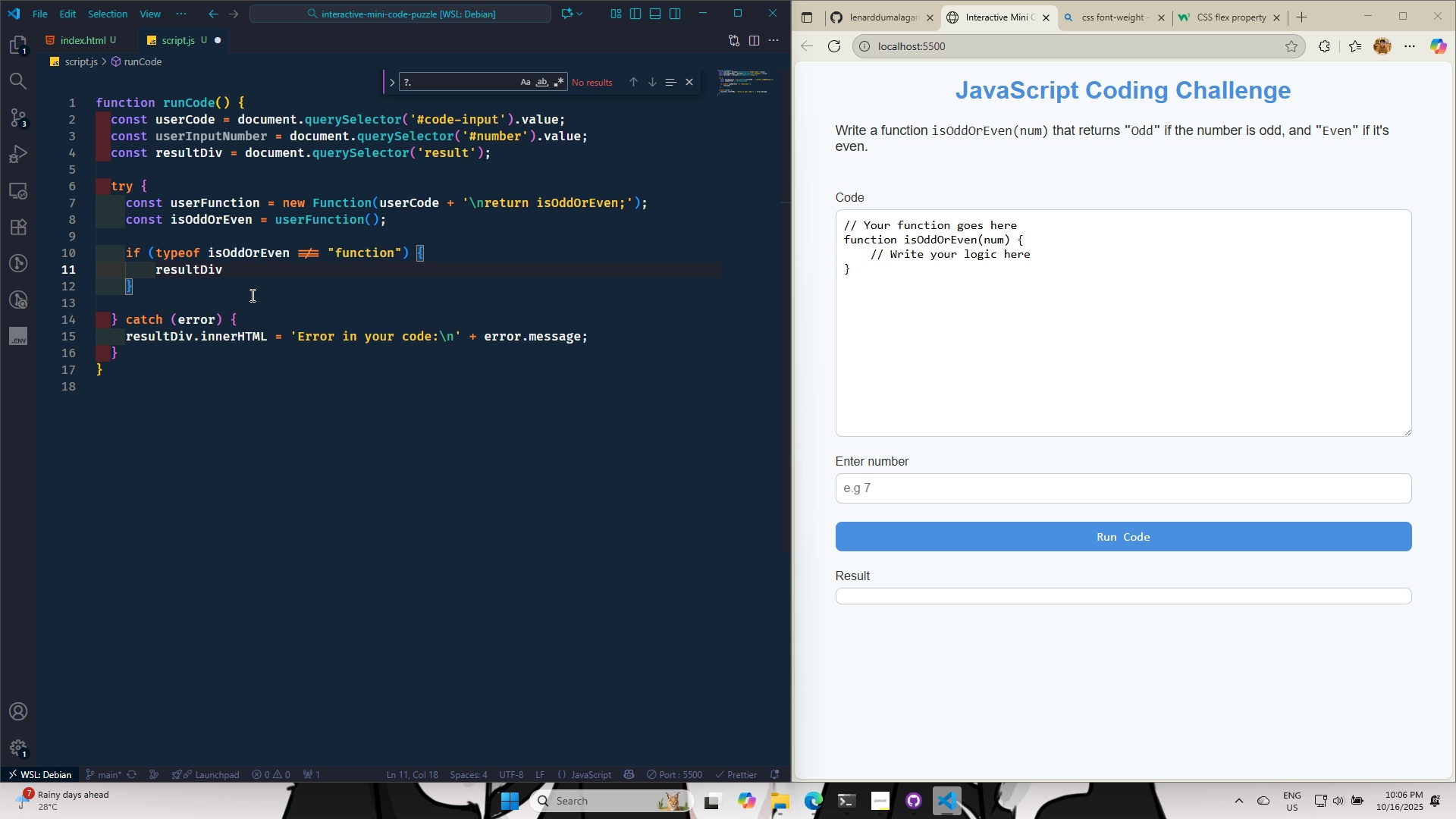 
type(.in)
 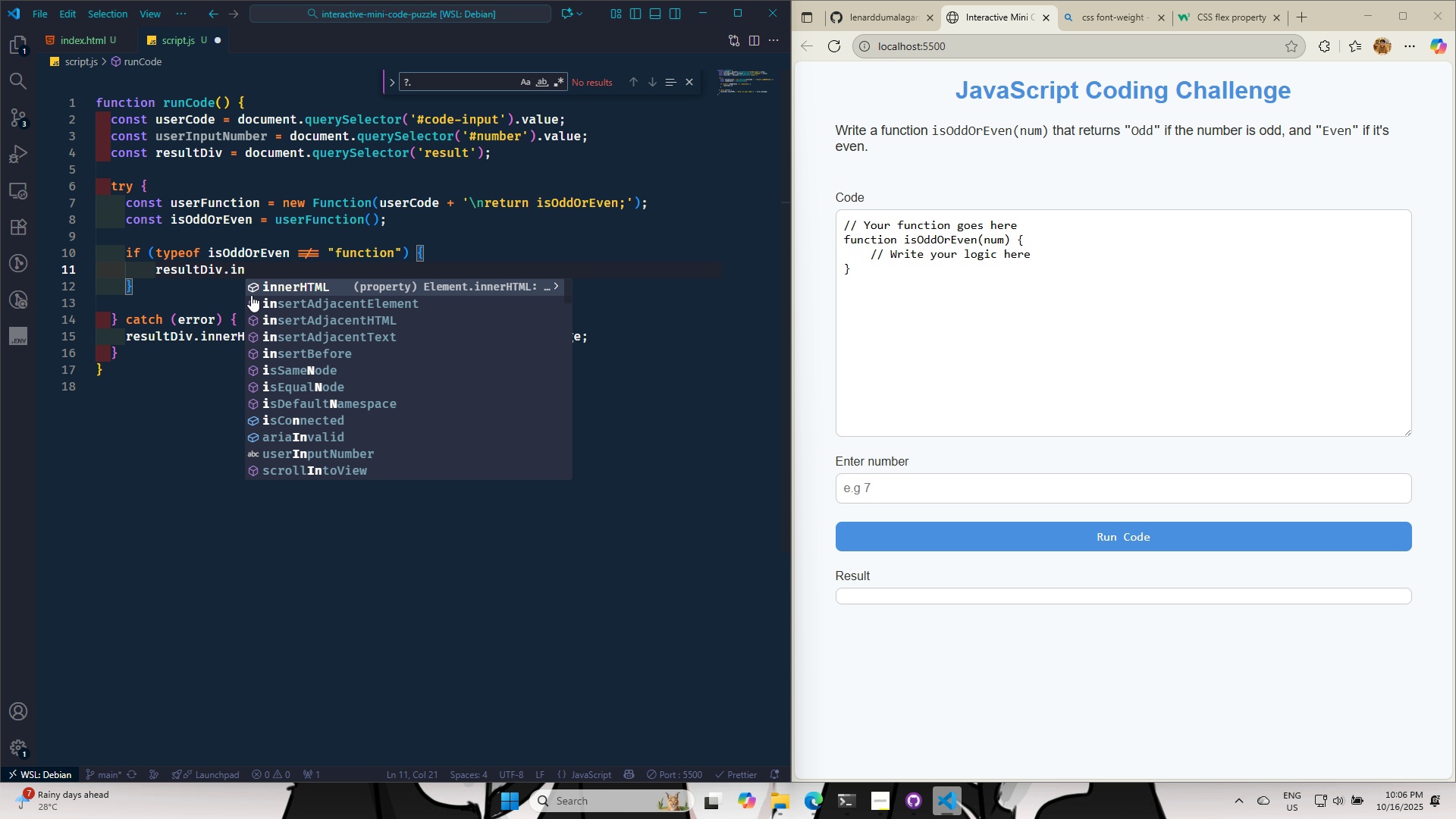 
key(Enter)
 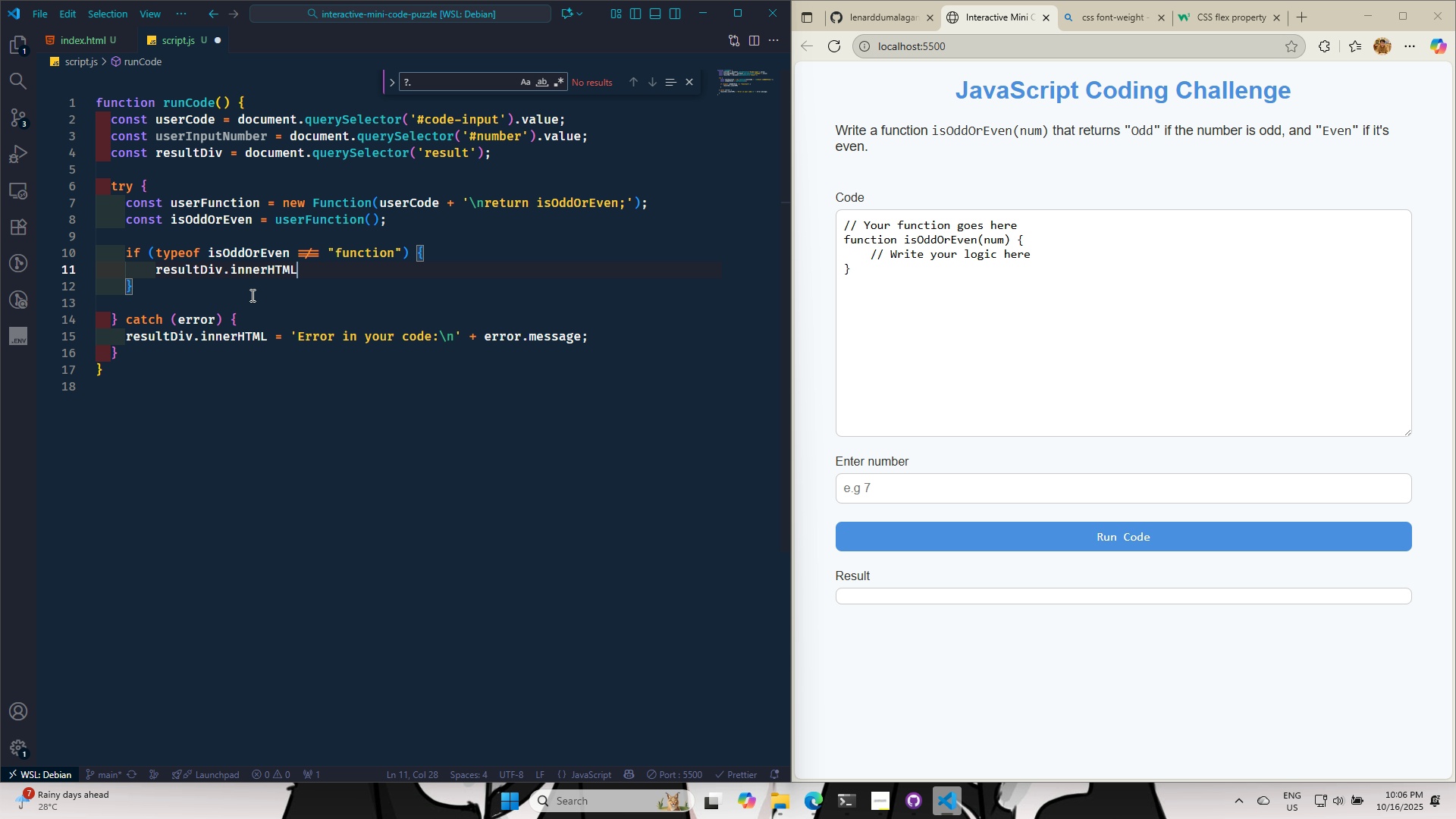 
key(Space)
 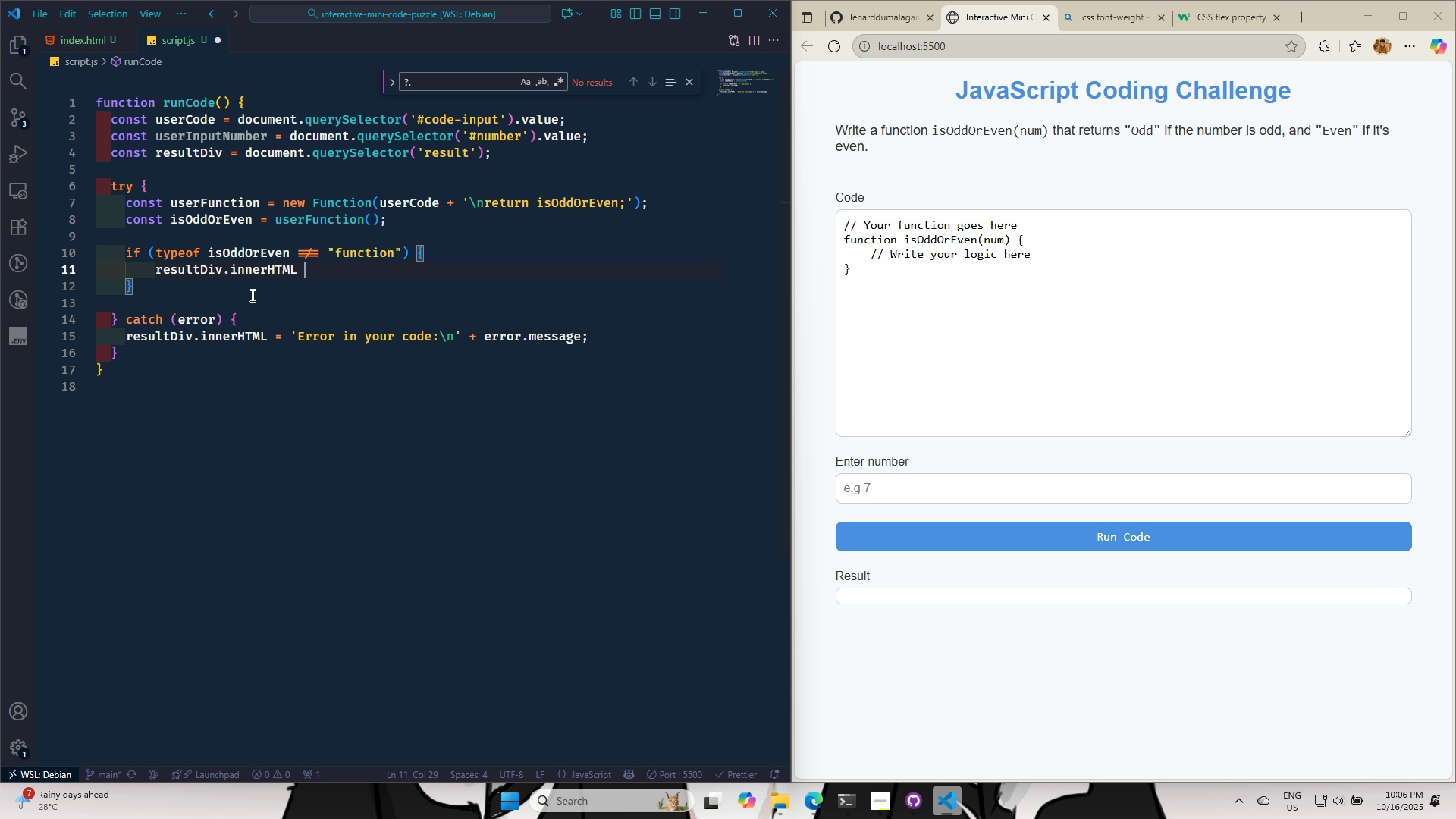 
key(Equal)
 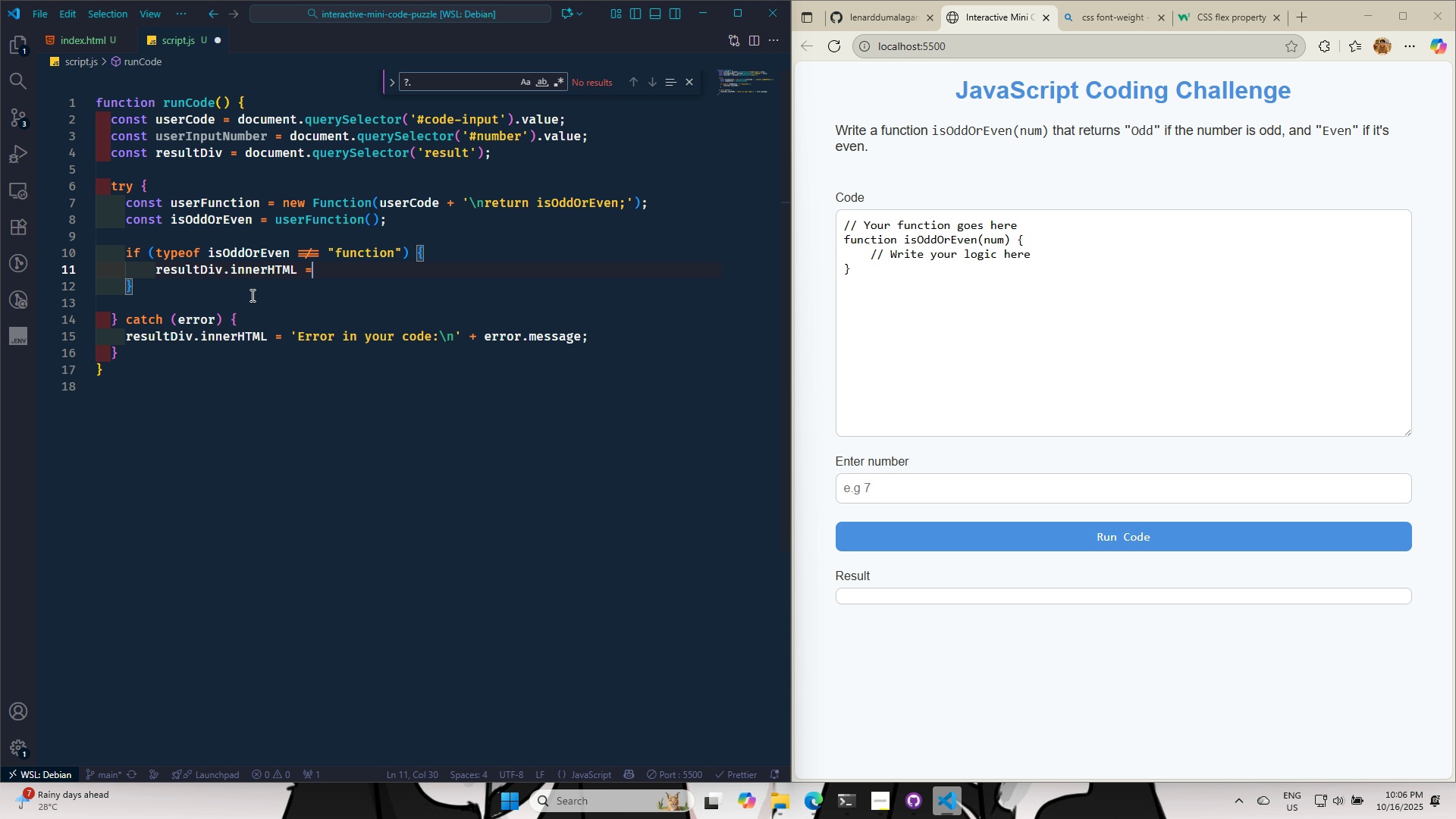 
key(Space)
 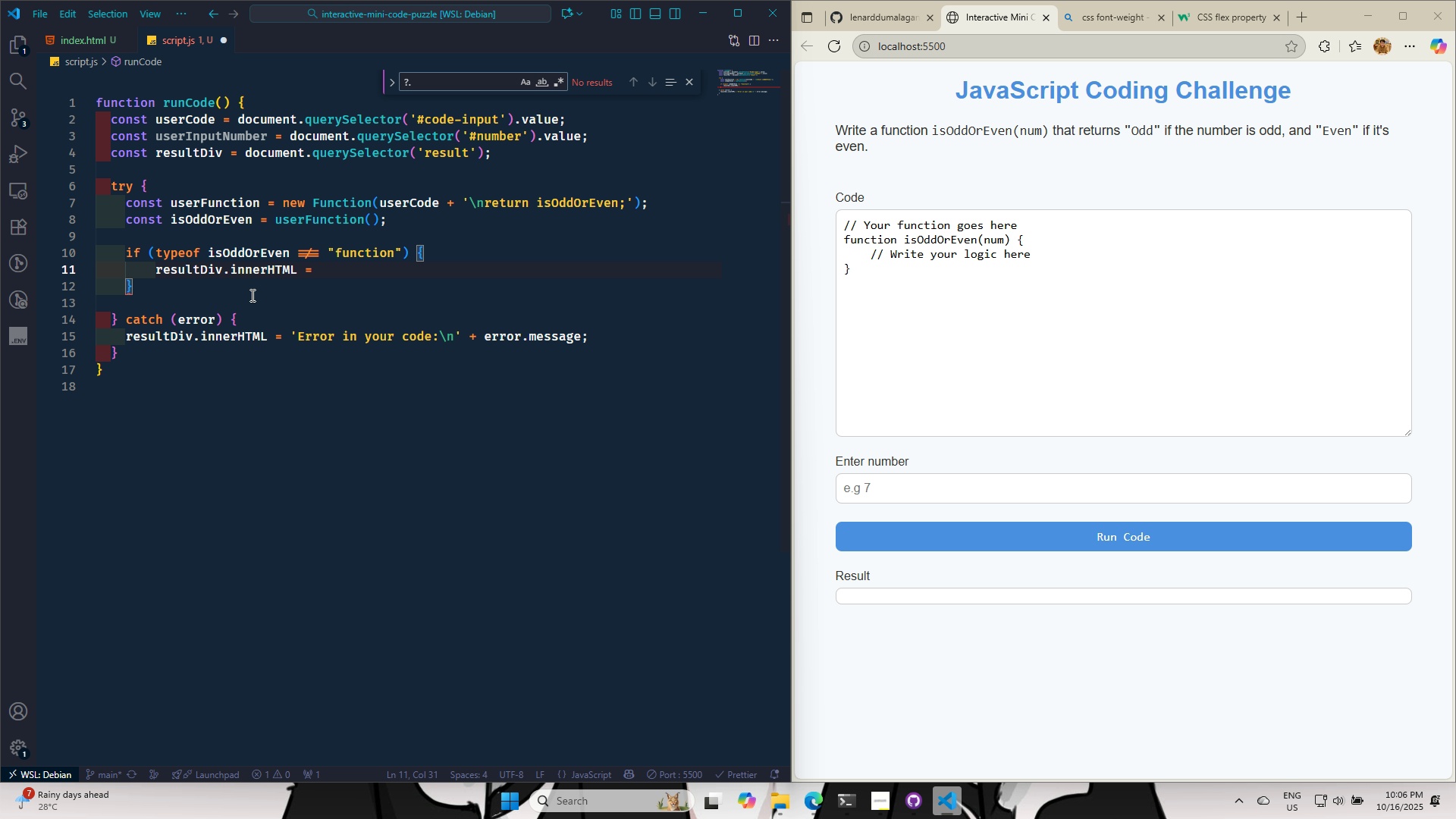 
key(Shift+Quote)
 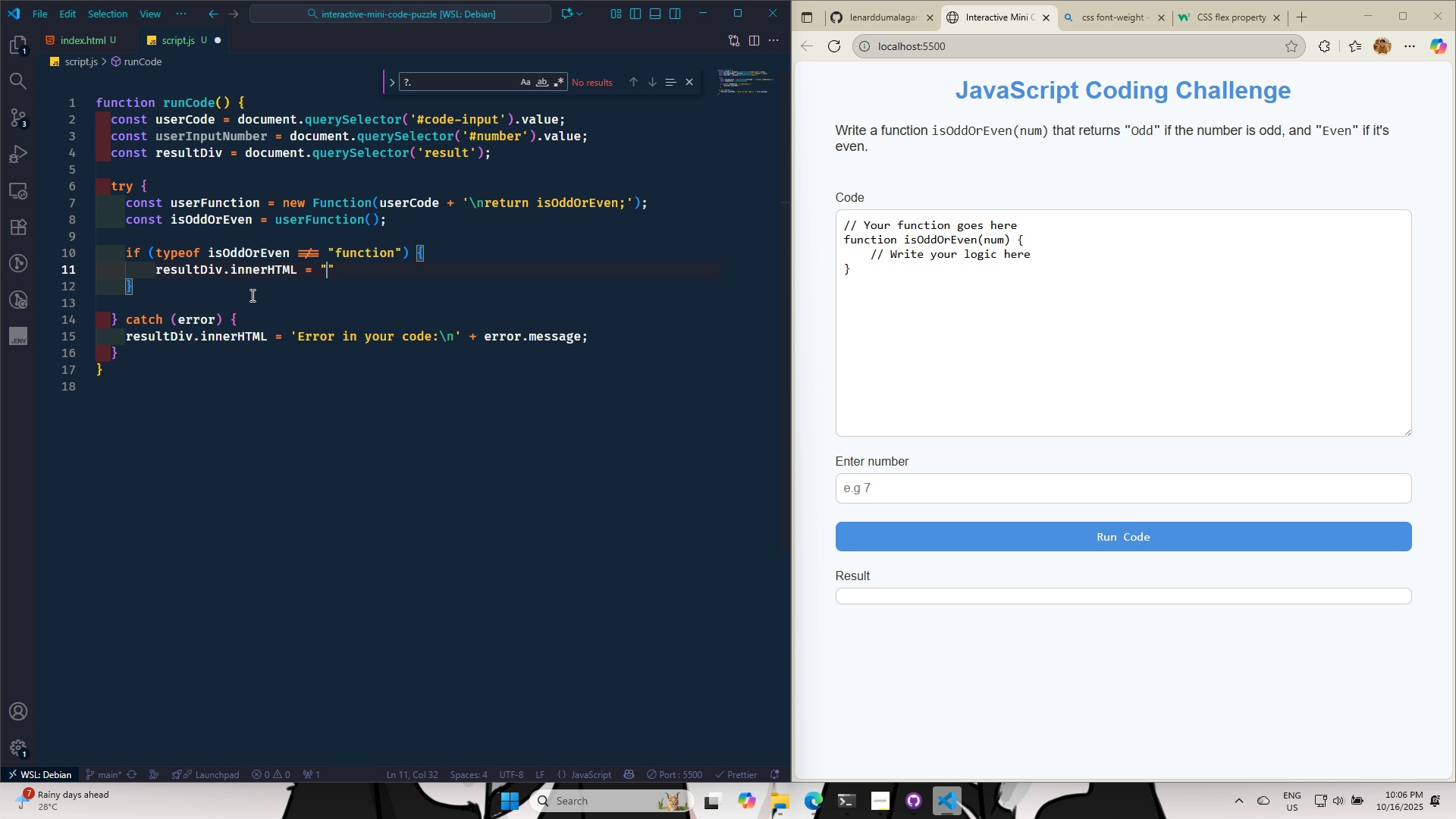 
hold_key(key=CapsLock, duration=0.52)
 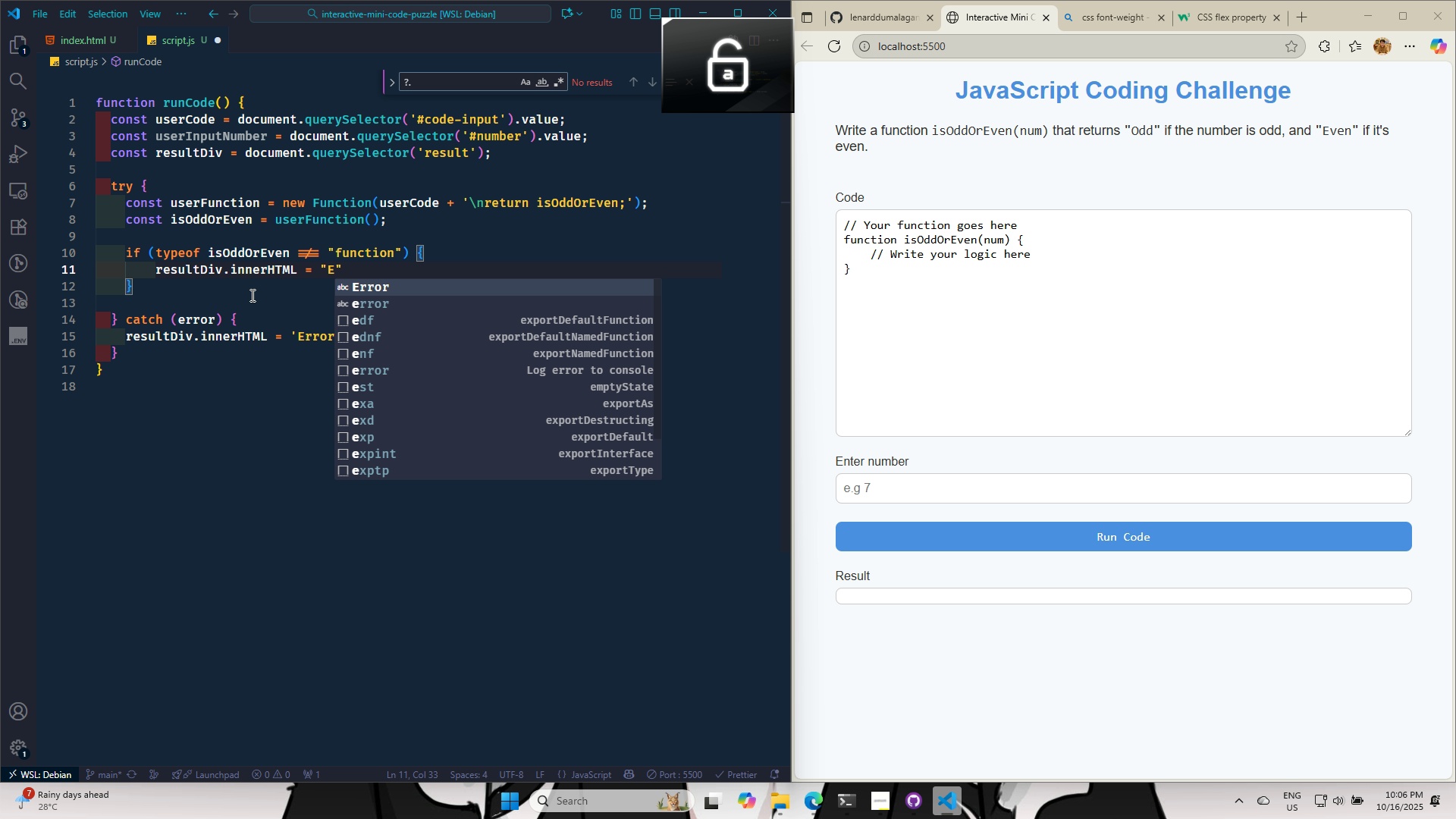 
type(Error: YAOU)
key(Backspace)
key(Backspace)
key(Backspace)
type(oy)
key(Backspace)
type(u must define a function named is)
 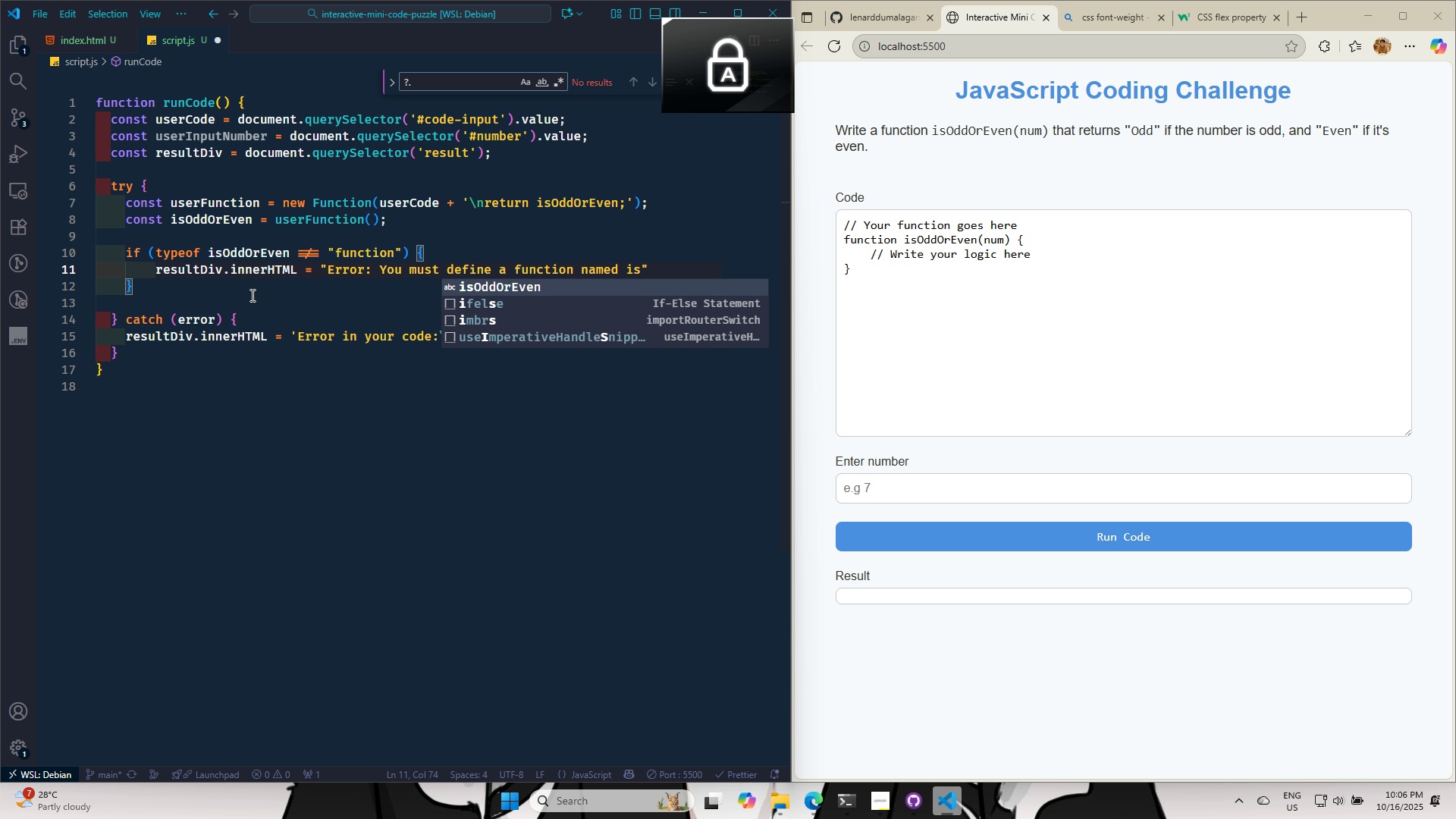 
wait(5.1)
 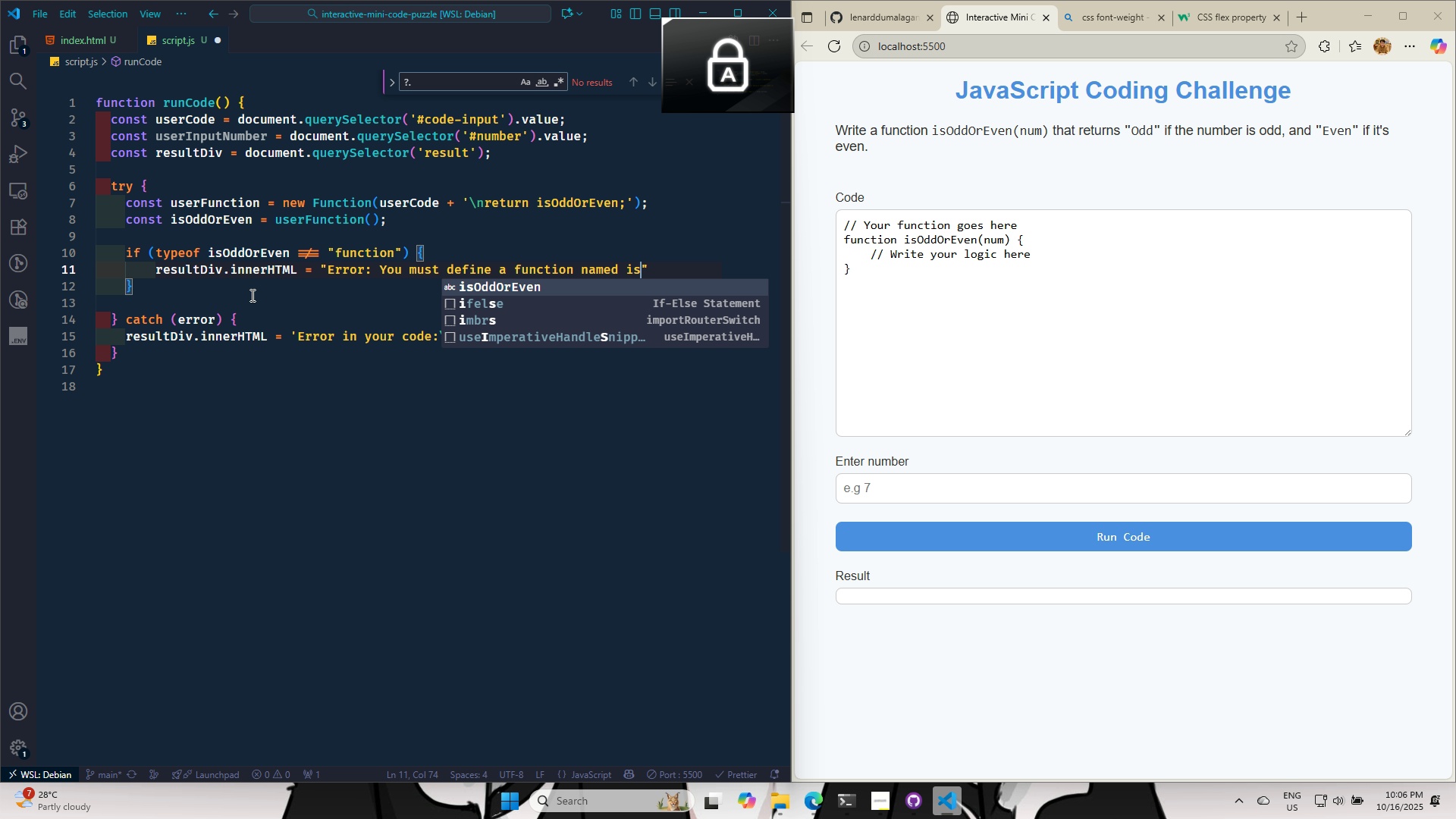 
double_click([940, 237])
 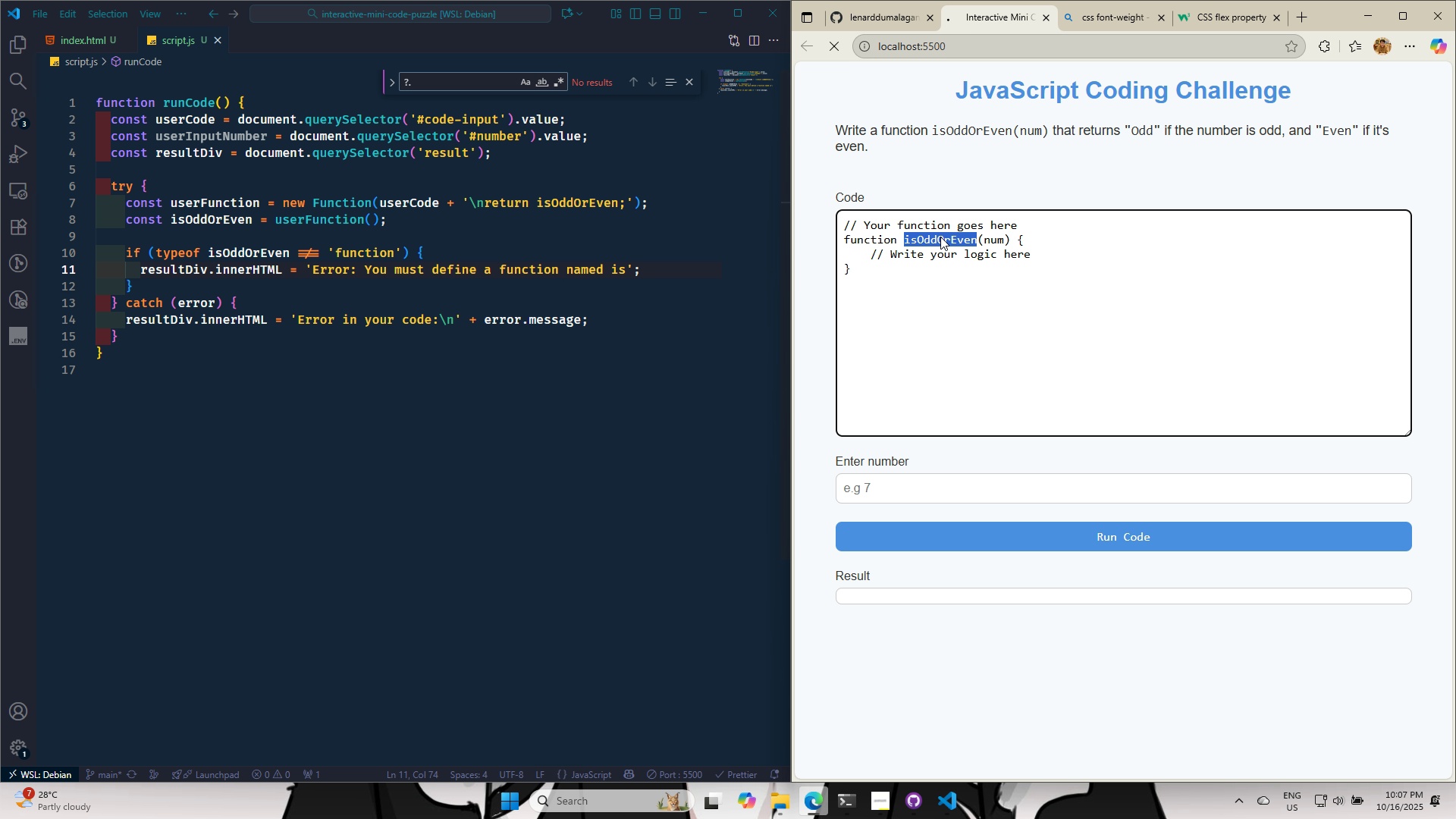 
key(Control+C)
 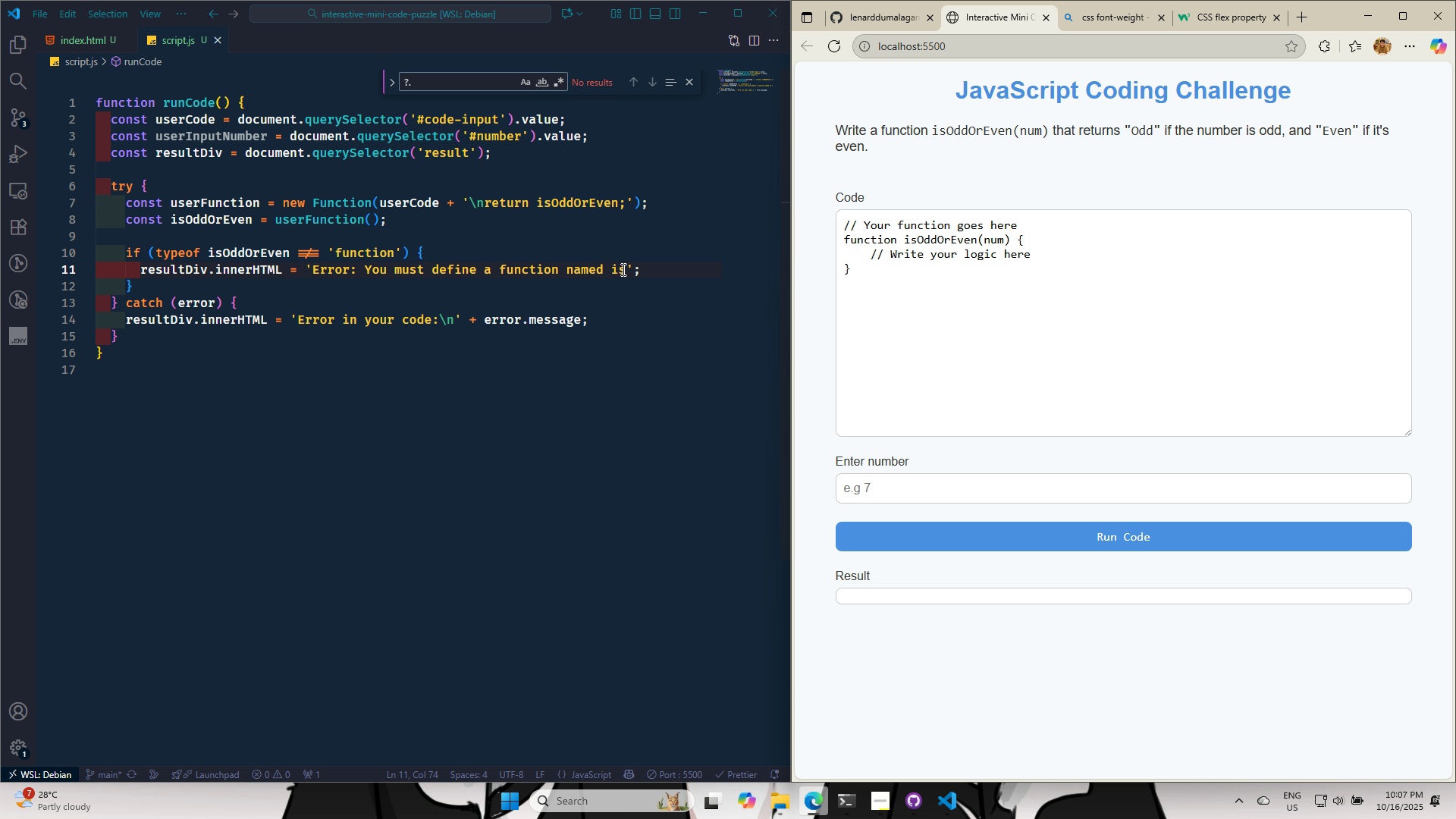 
double_click([622, 269])
 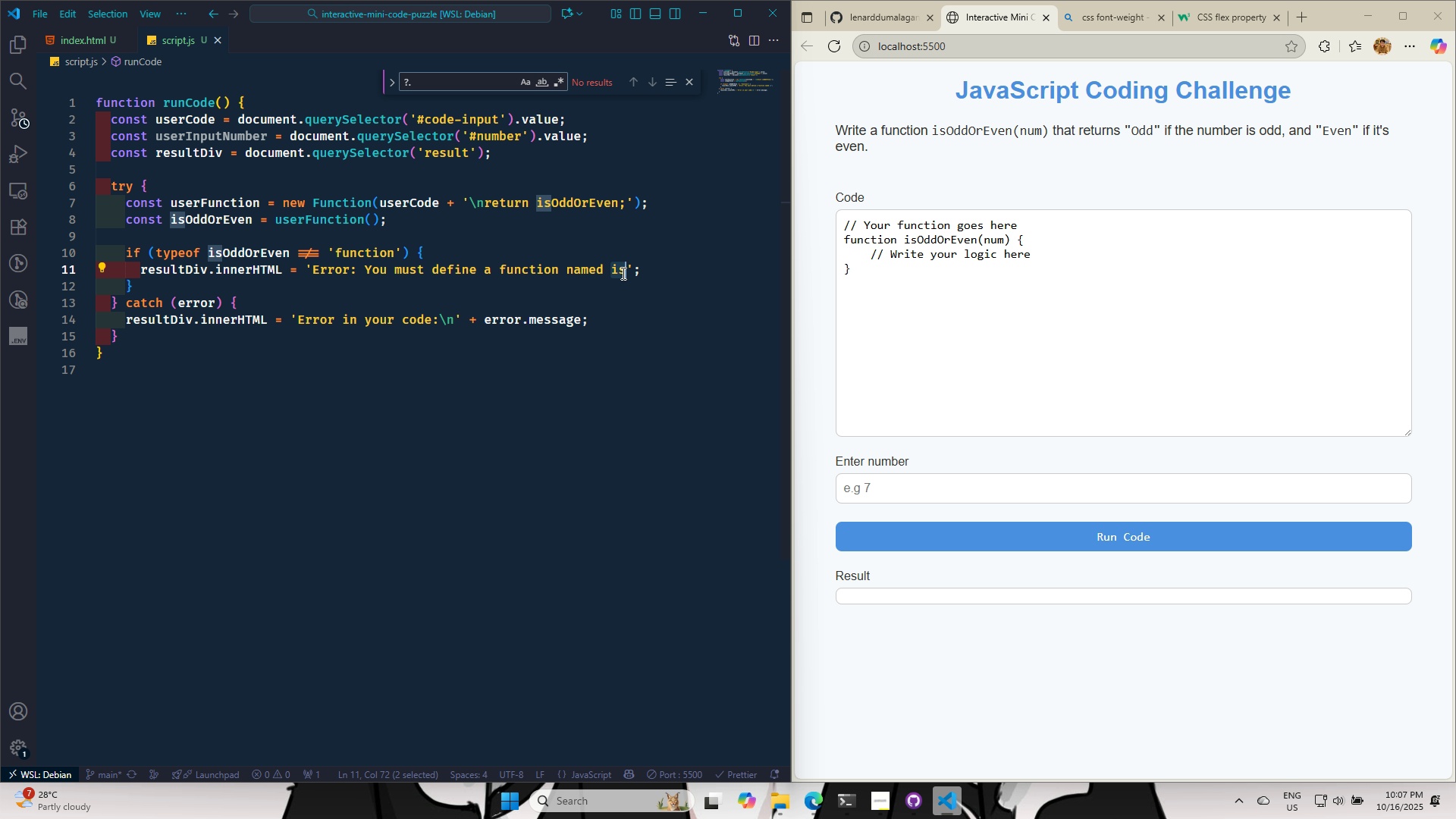 
key(Control+ControlLeft)
 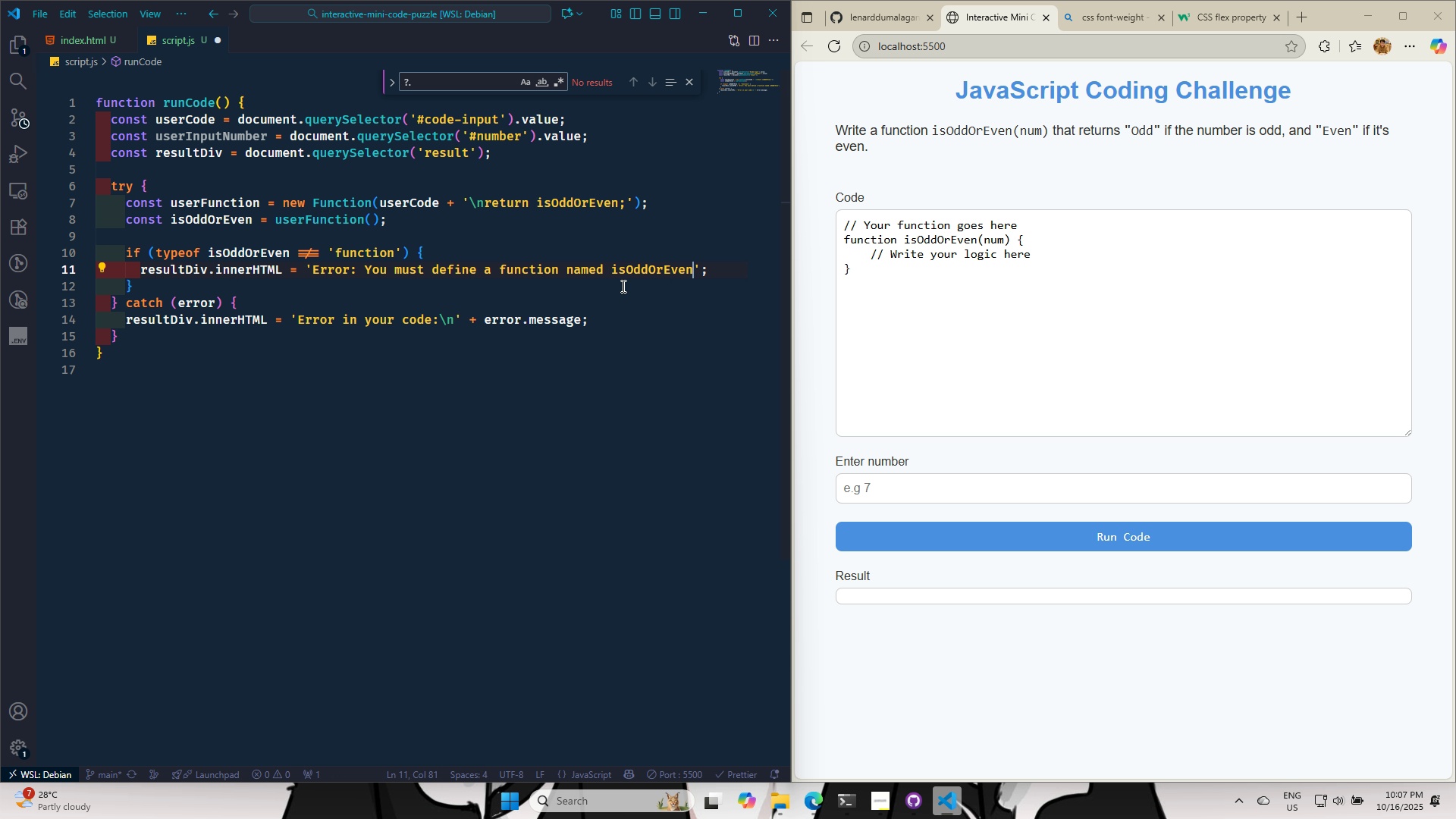 
key(Control+V)
 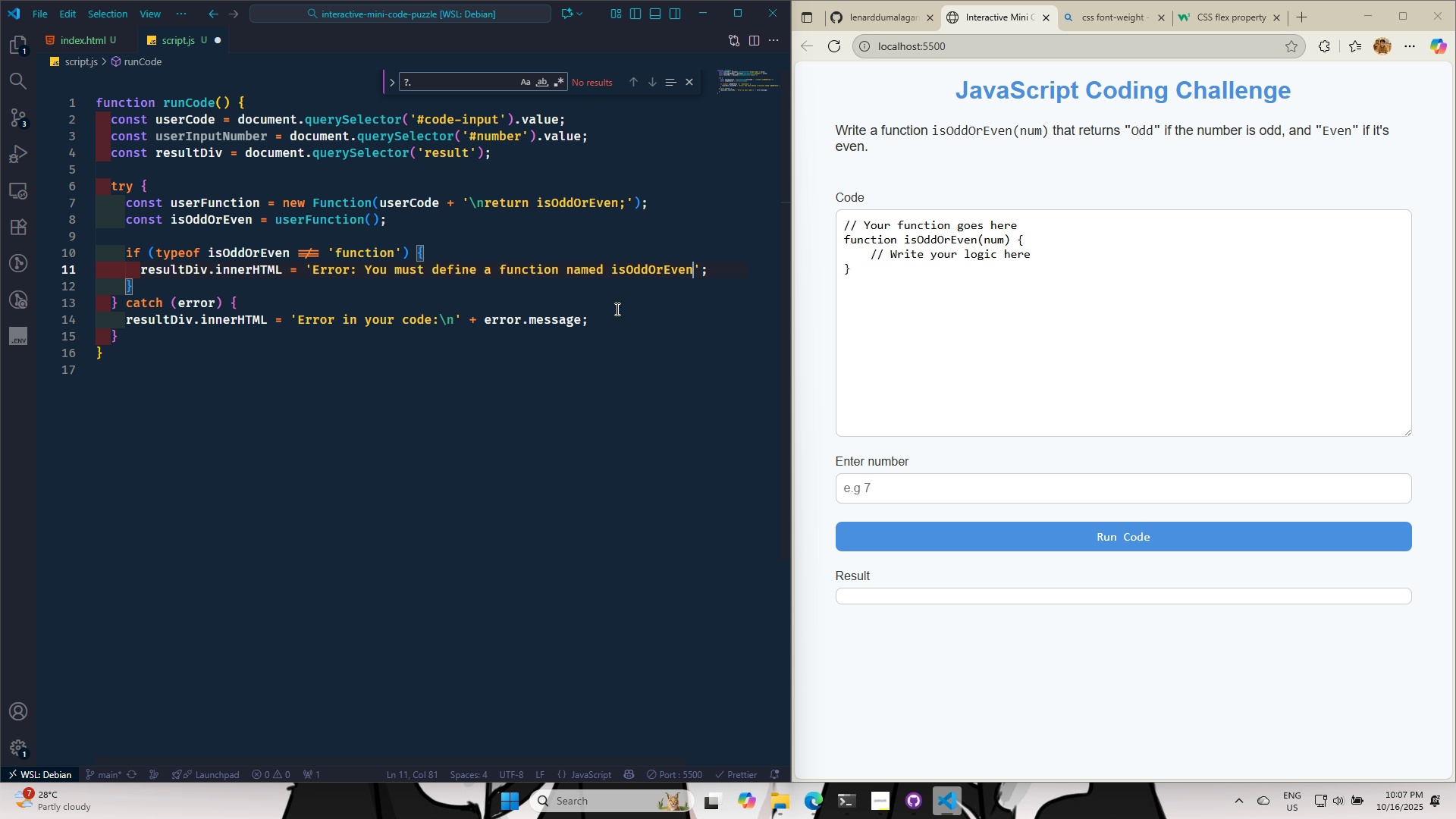 
key(Period)
 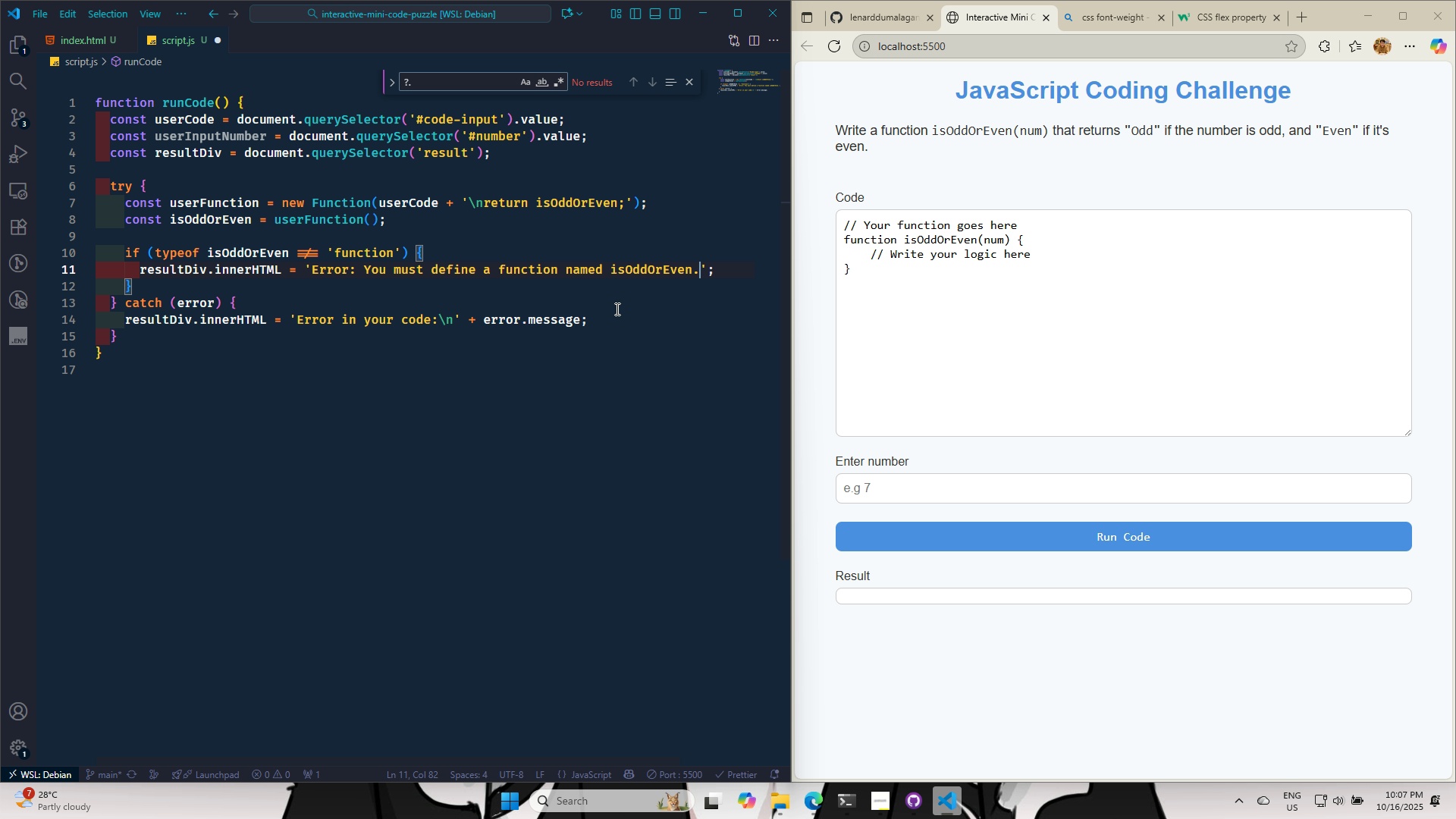 
key(Control+S)
 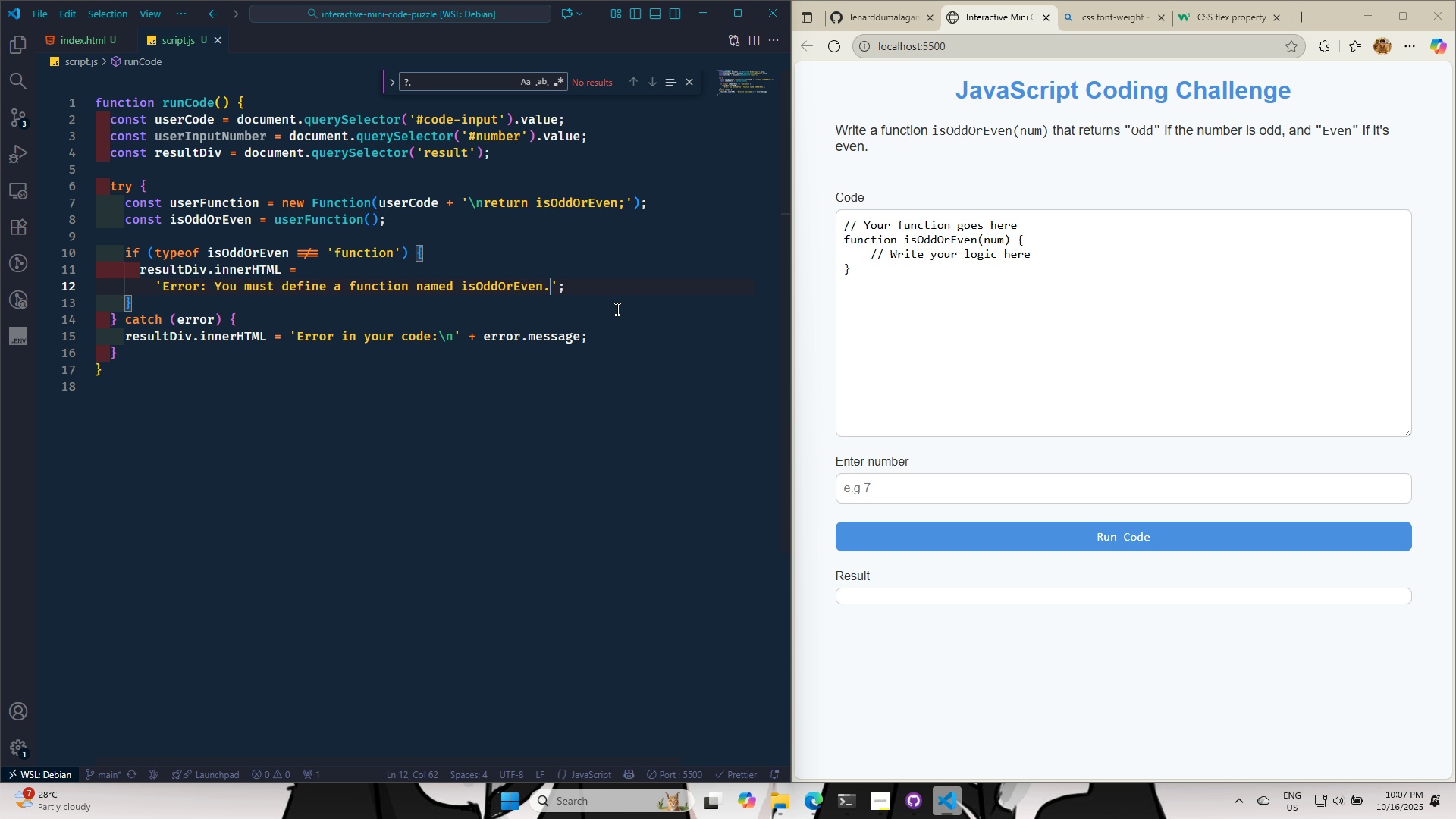 
key(Control+S)
 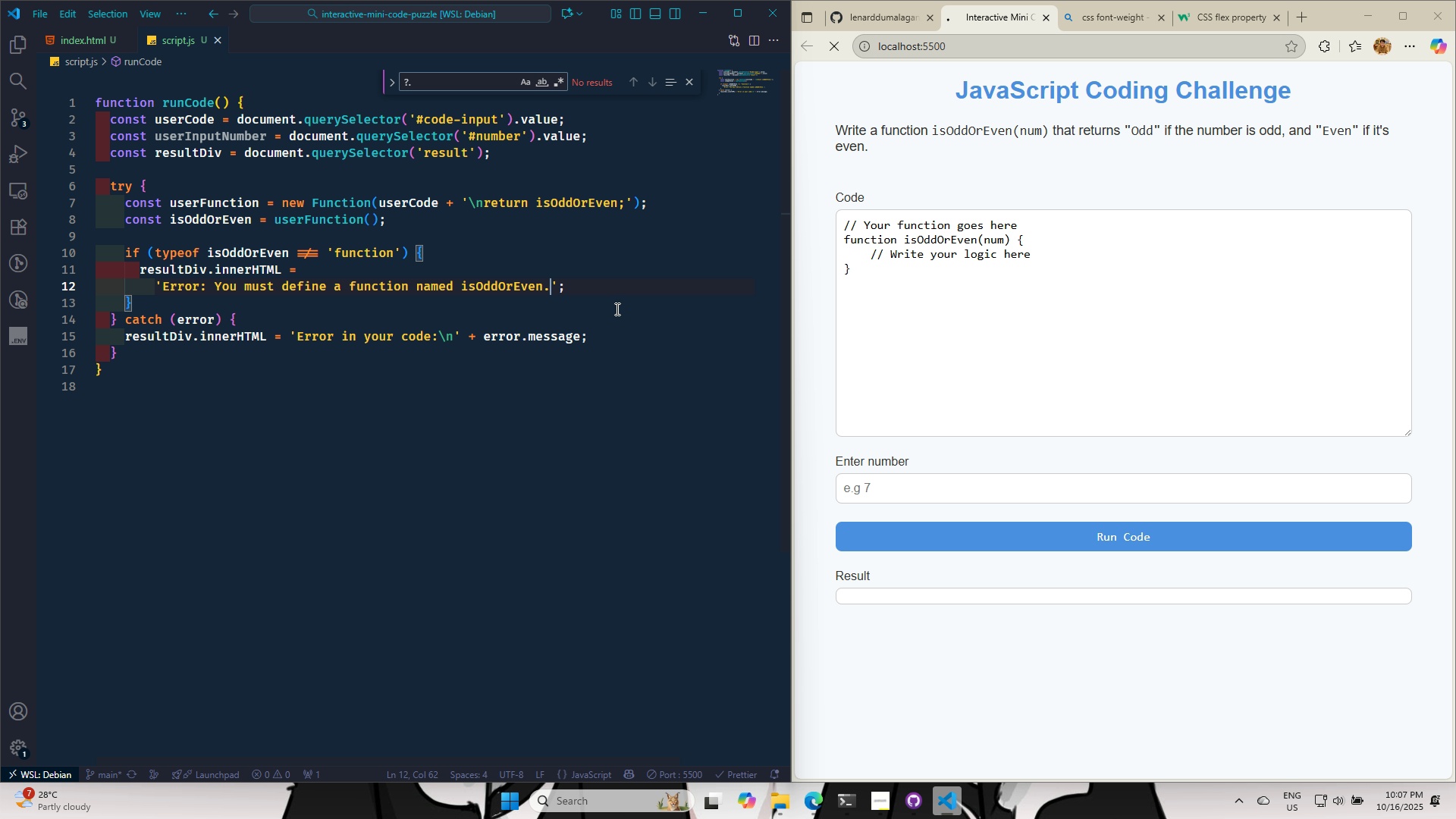 
key(Control+S)
 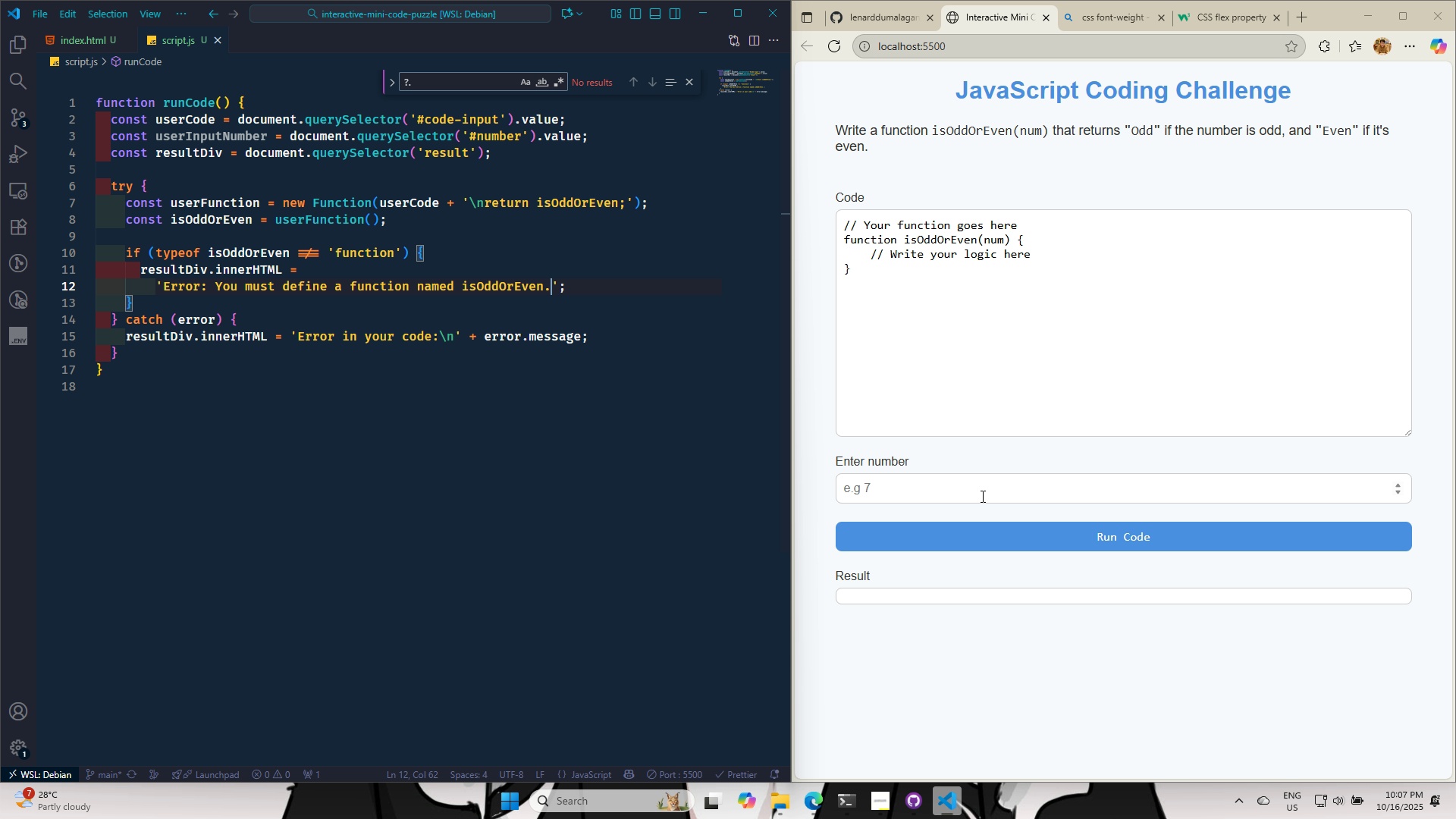 
left_click([1007, 535])
 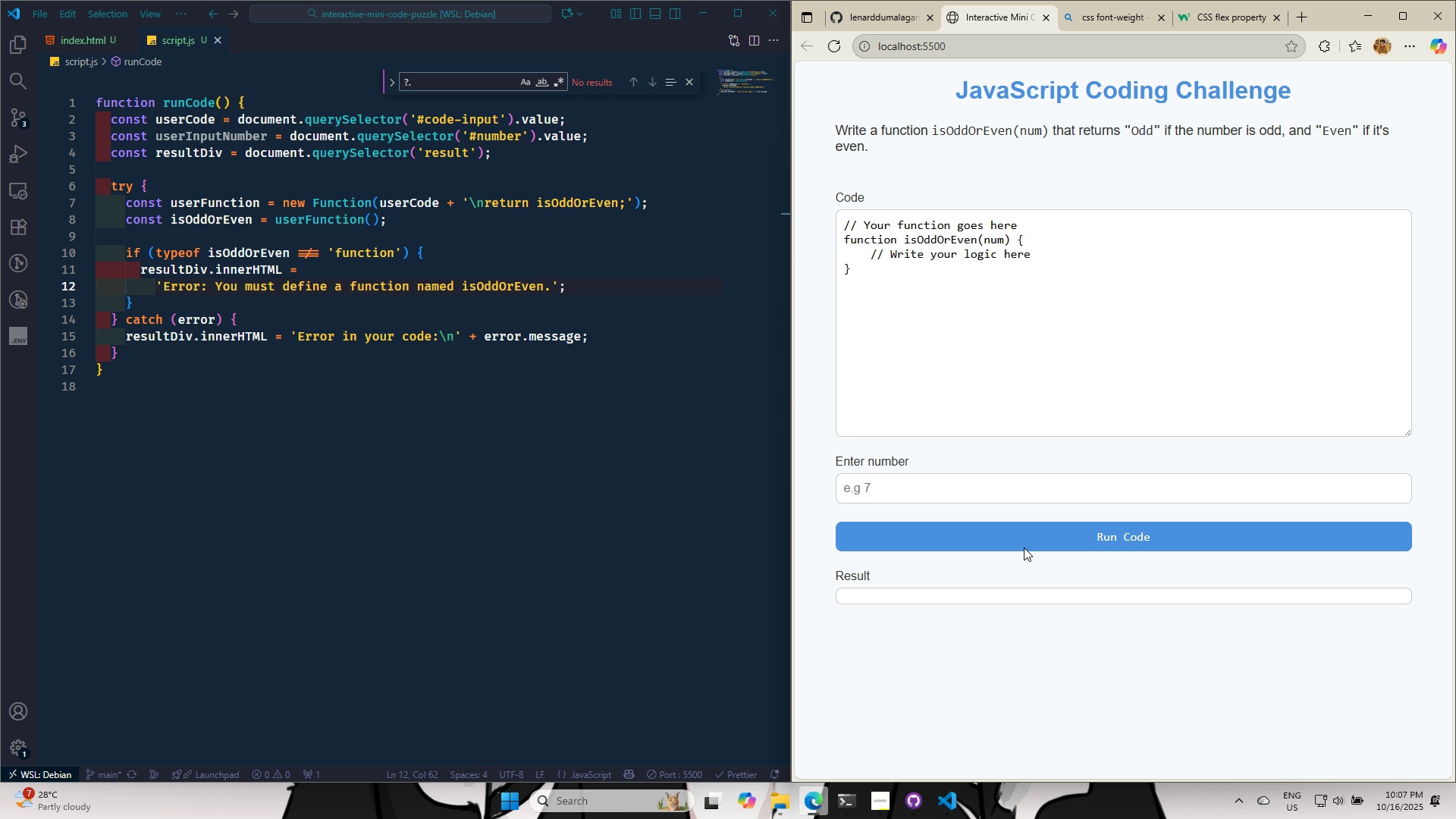 
double_click([1040, 534])
 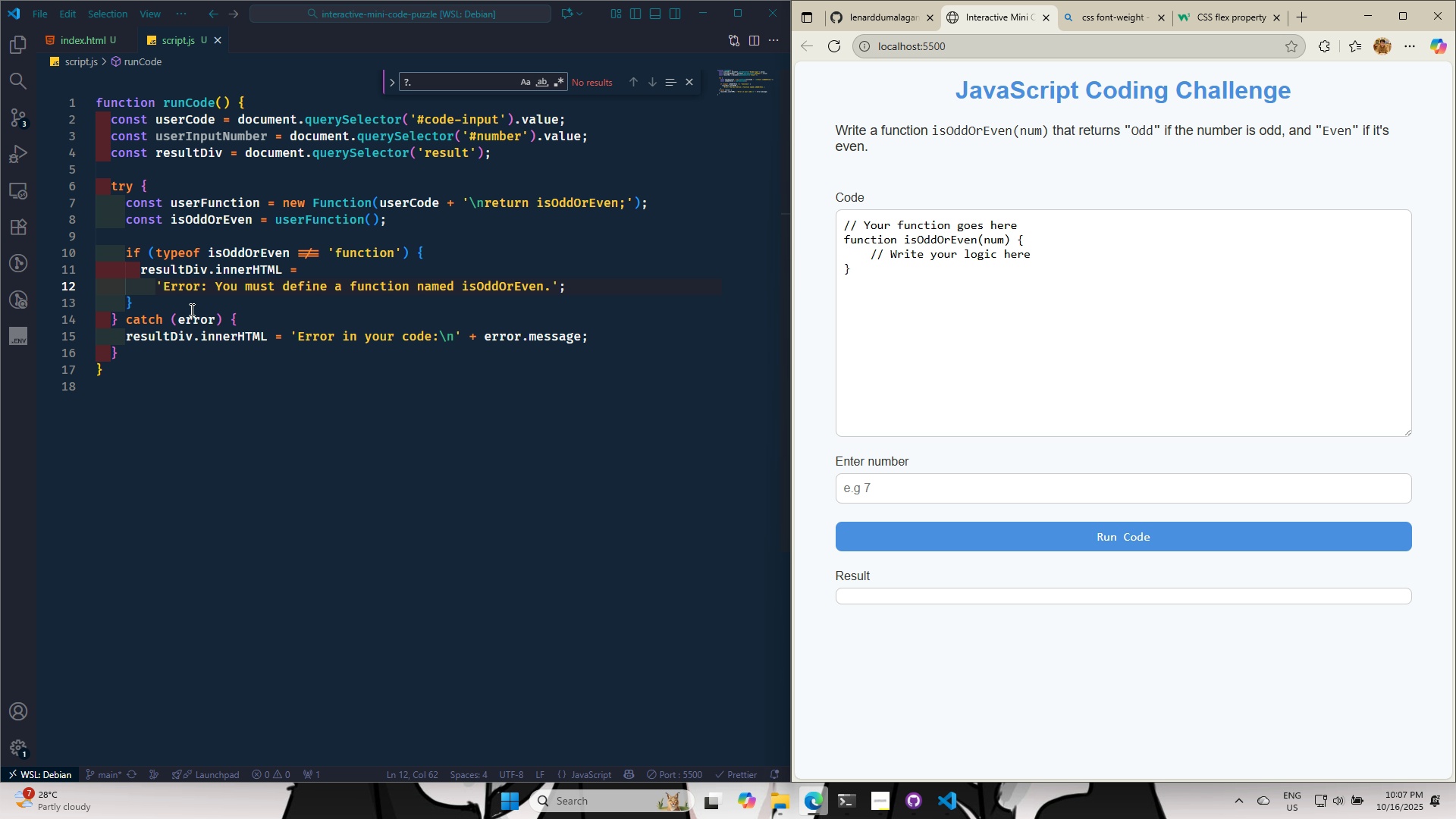 
left_click([189, 306])
 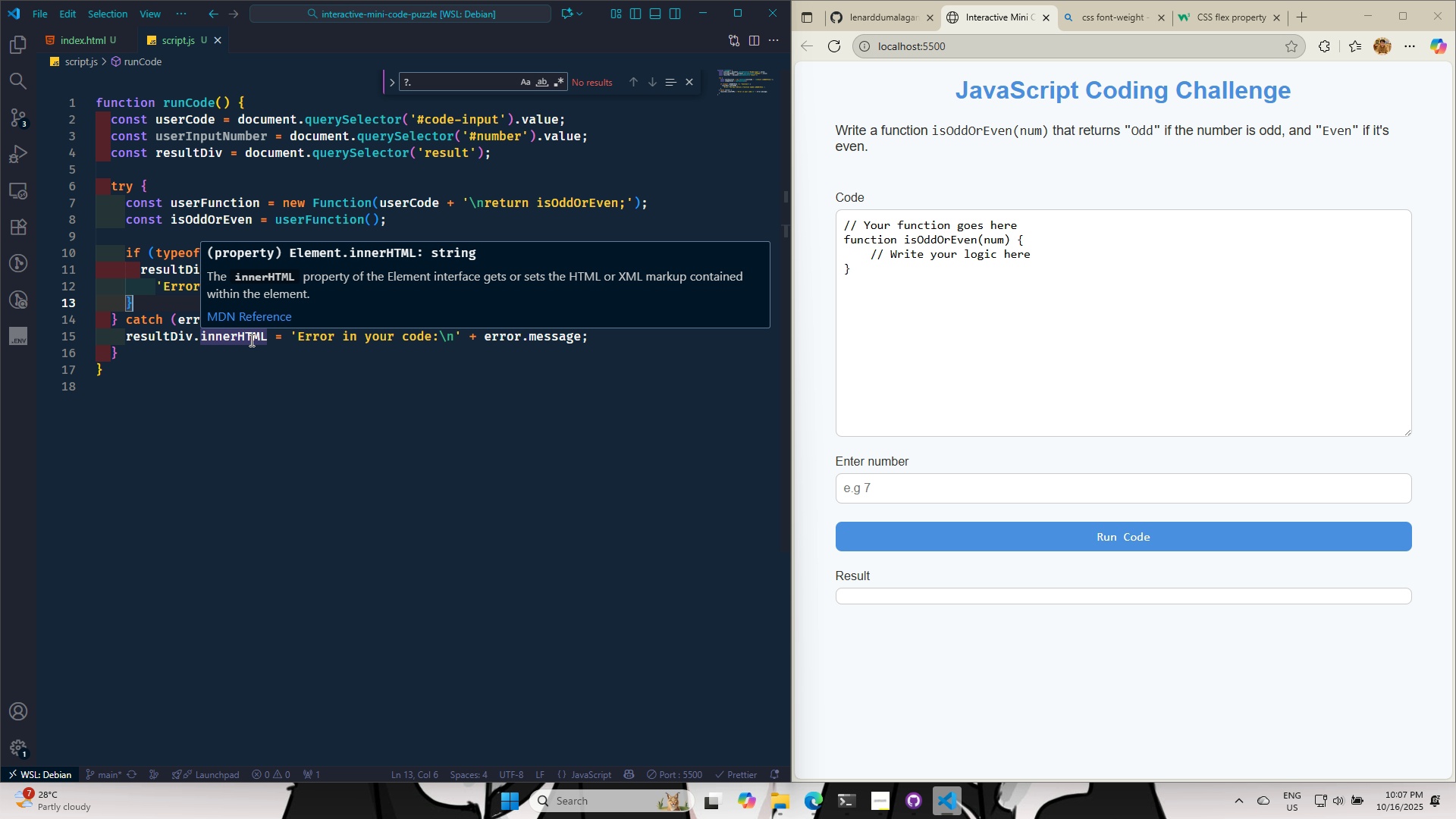 
key(Enter)
 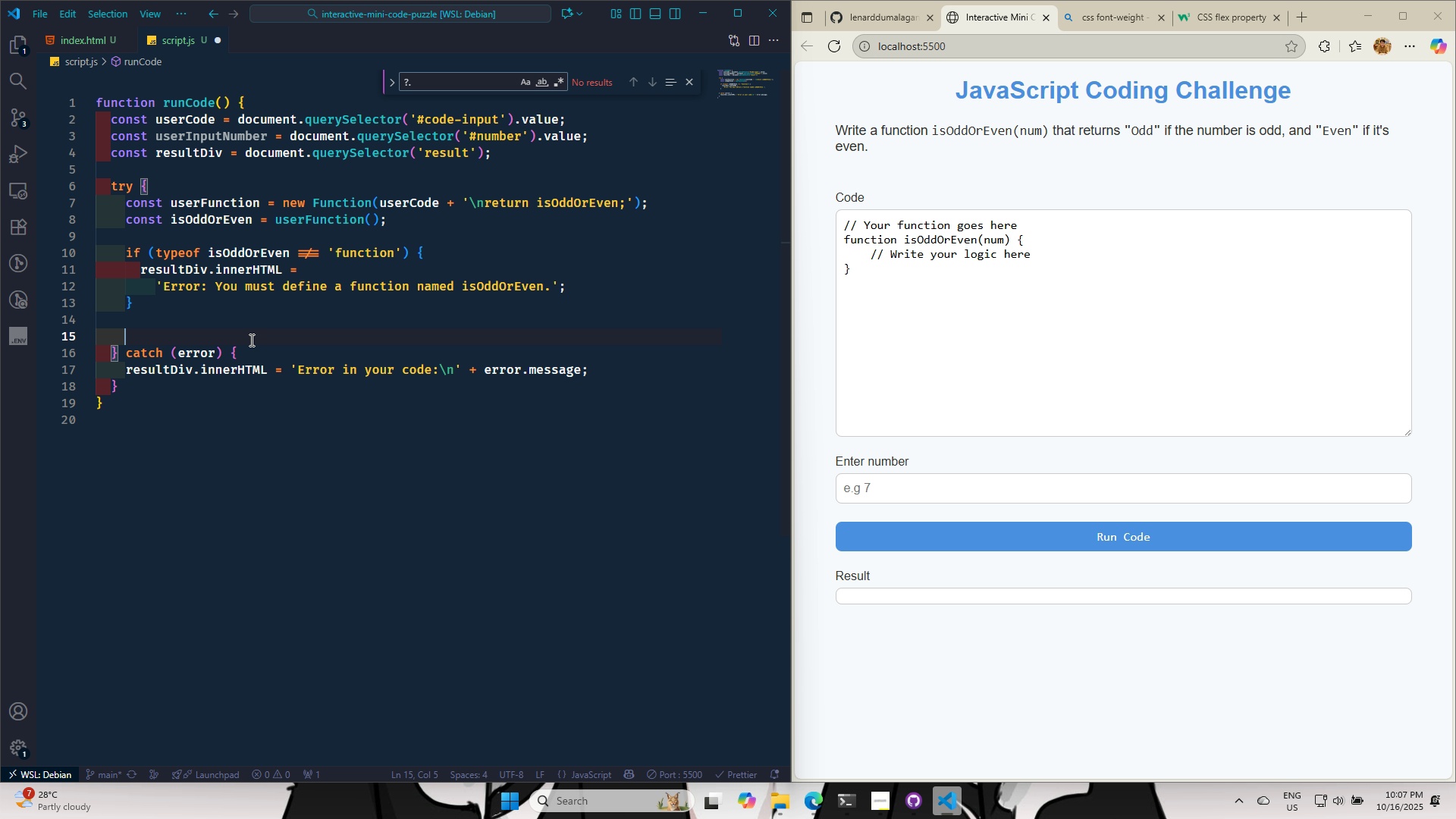 
key(Enter)
 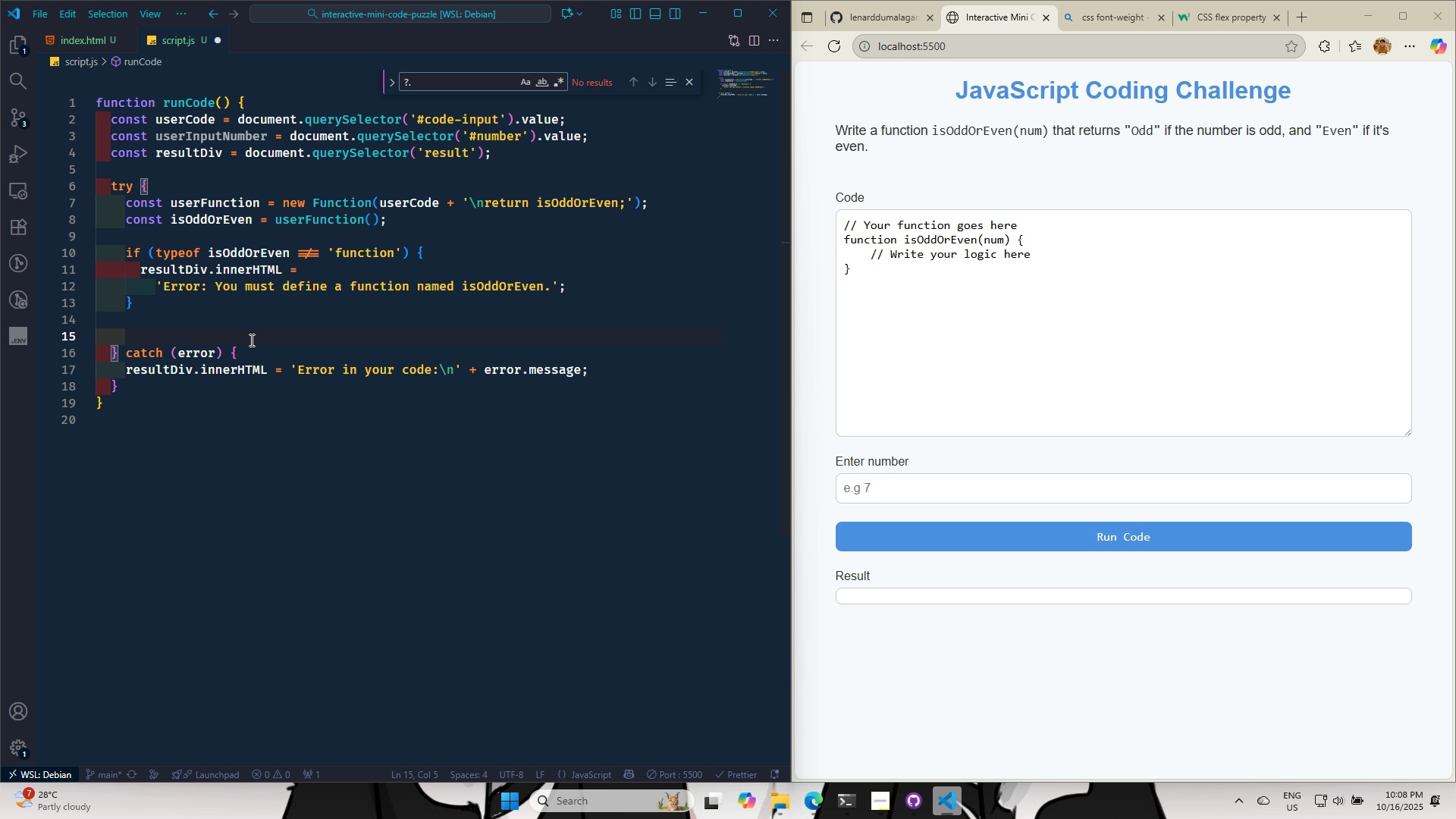 
wait(47.53)
 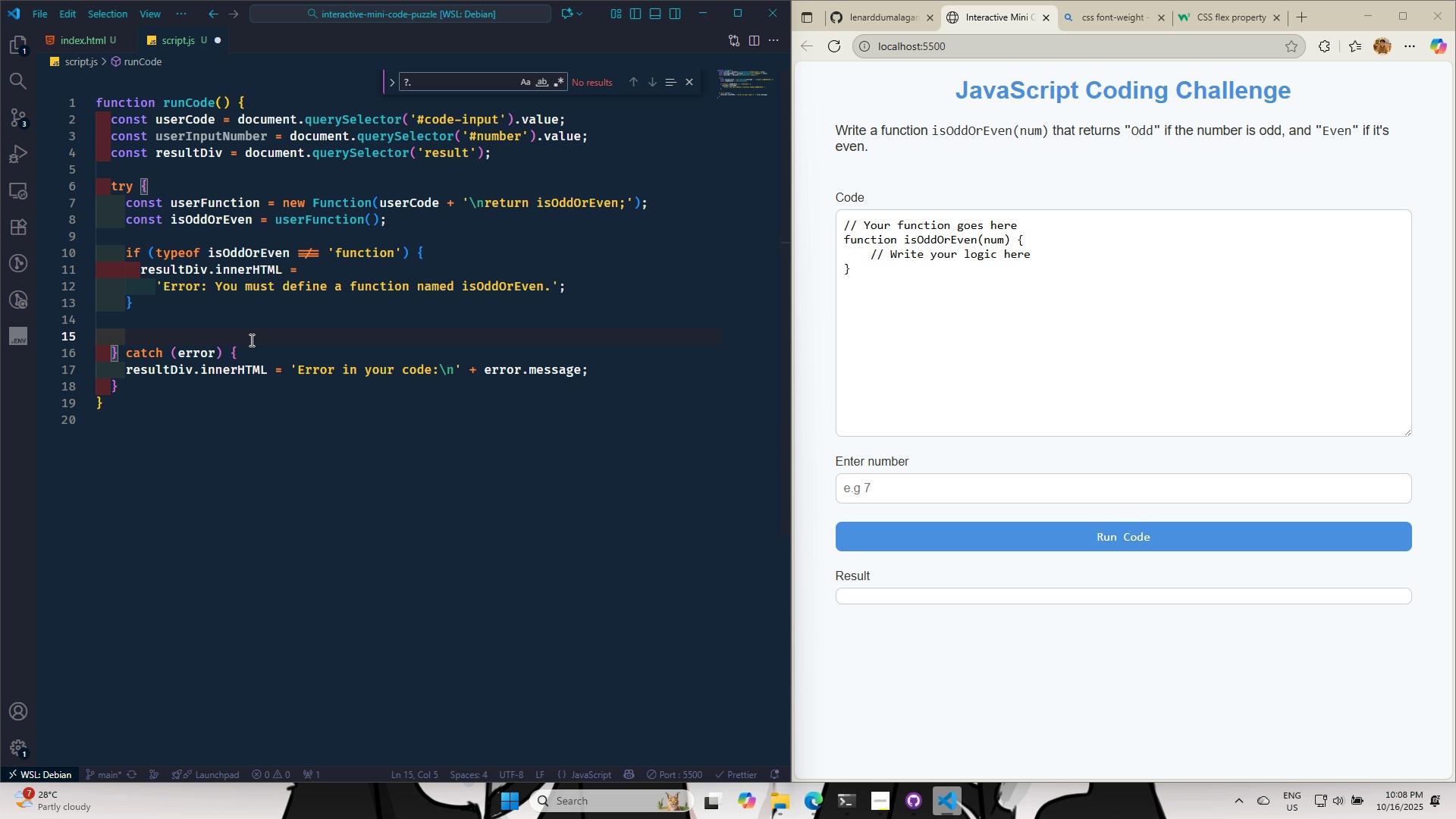 
left_click([231, 482])
 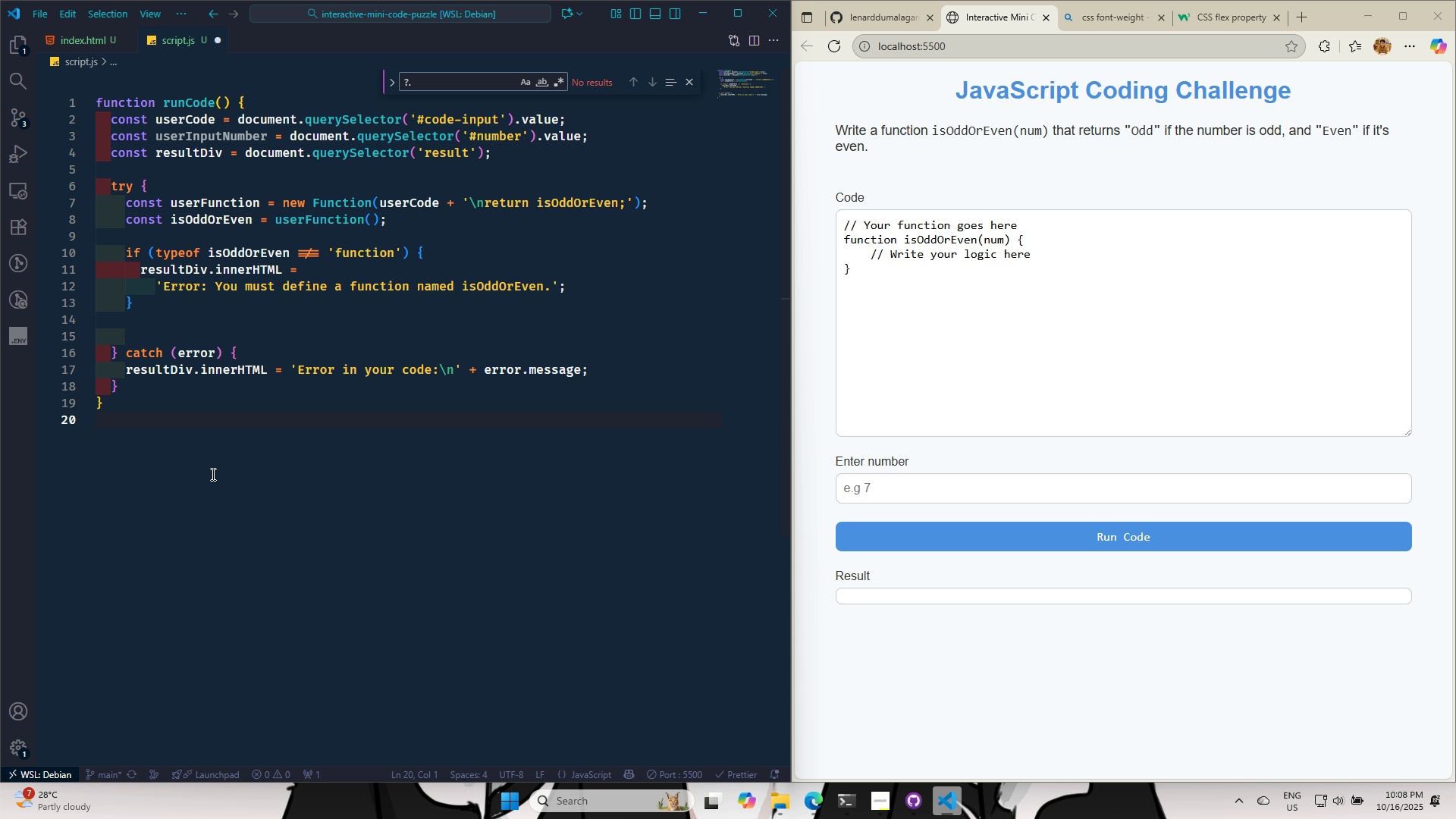 
key(Enter)
 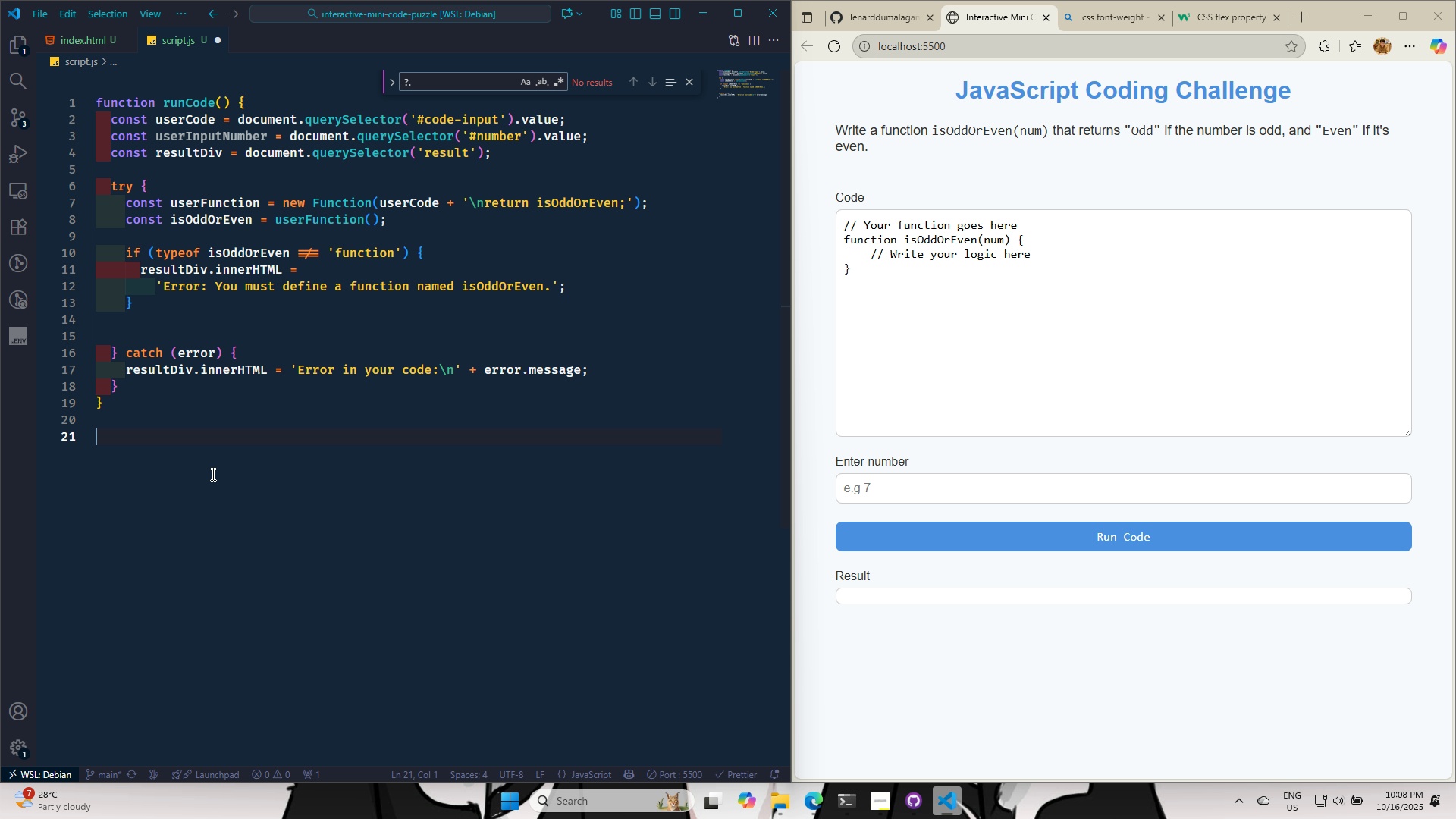 
key(Enter)
 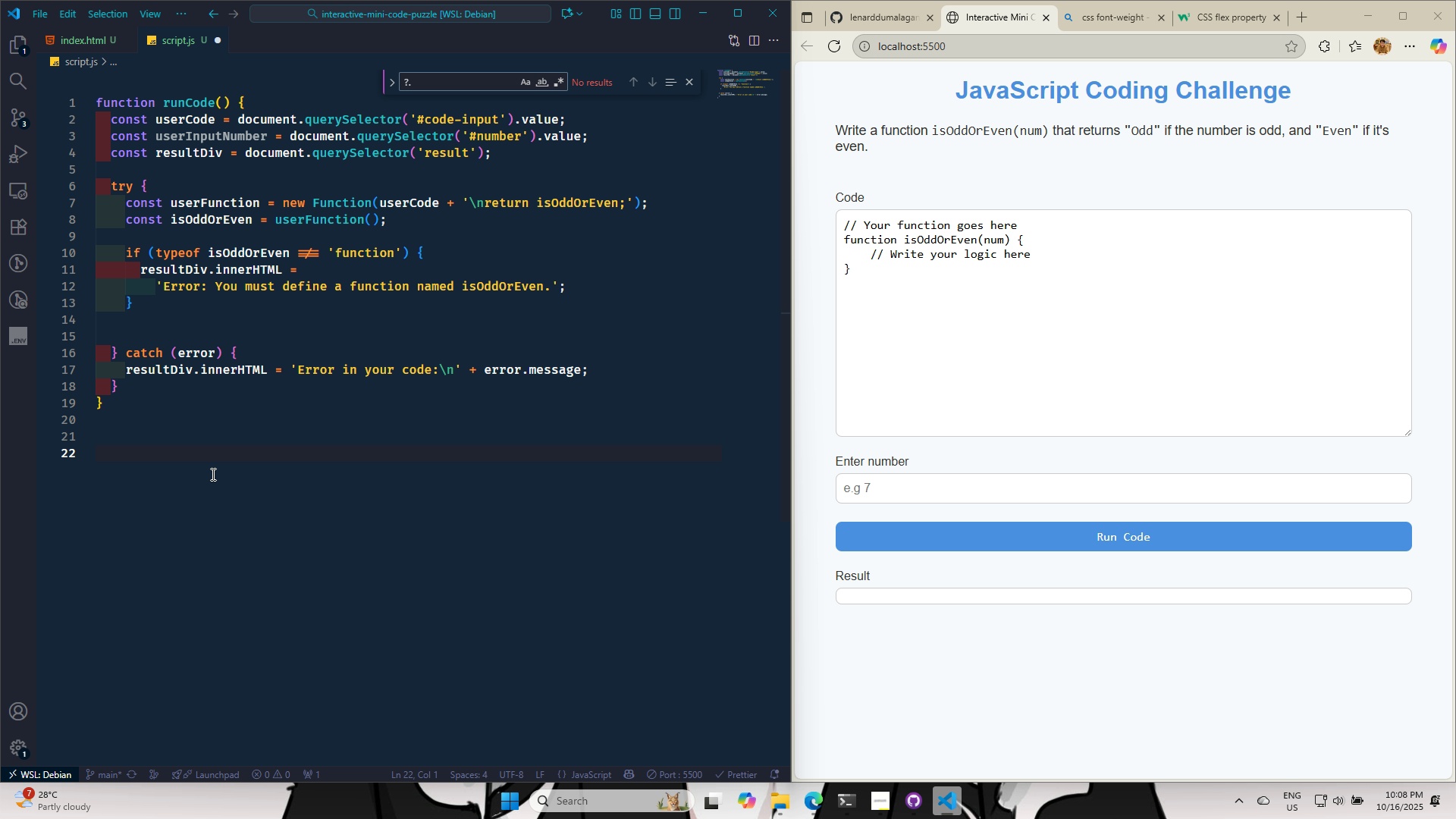 
type(RES)
key(Backspace)
key(Backspace)
key(Backspace)
type(s)
key(Backspace)
type(resultValidation)
 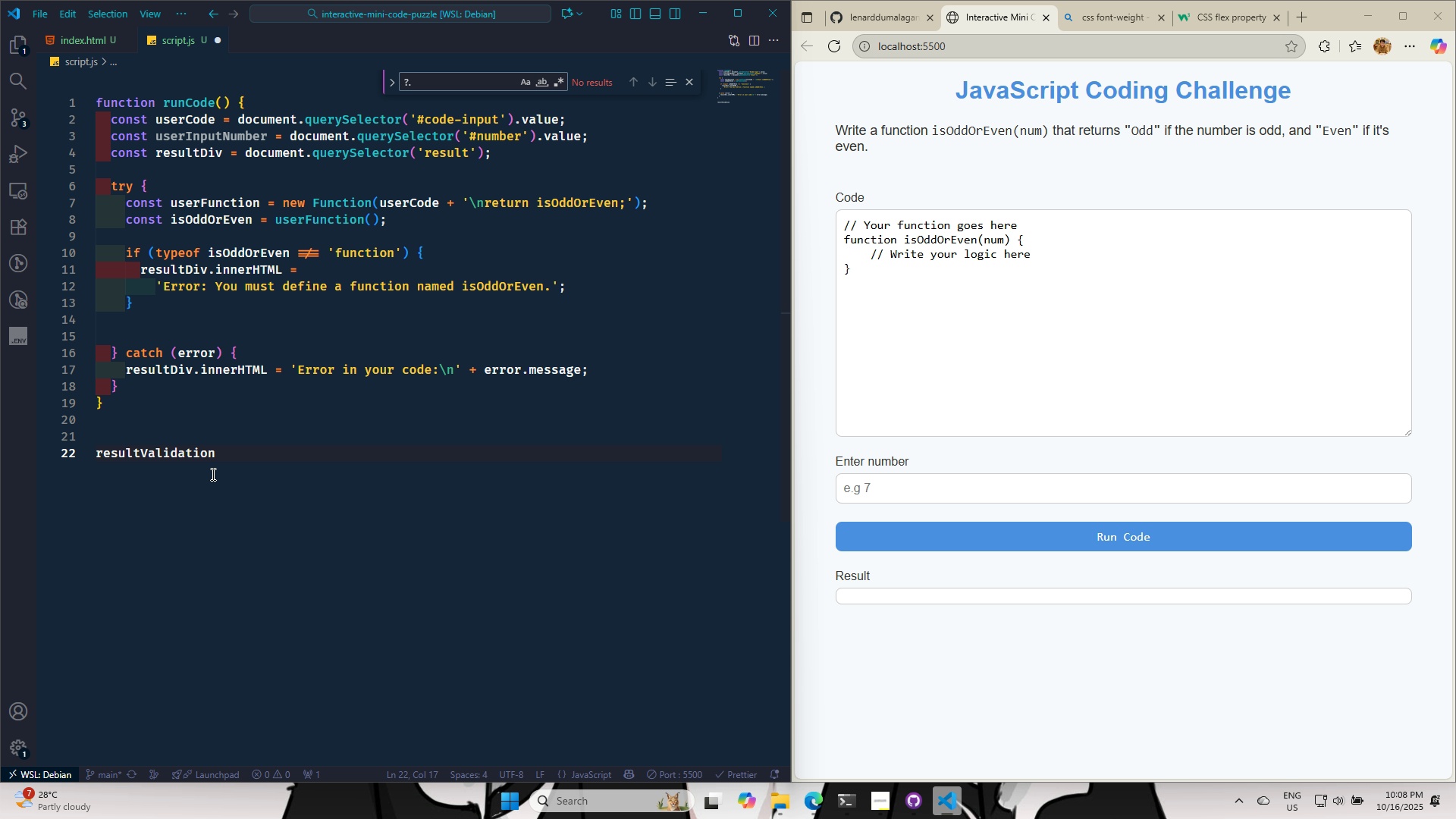 
hold_key(key=ArrowLeft, duration=0.81)
 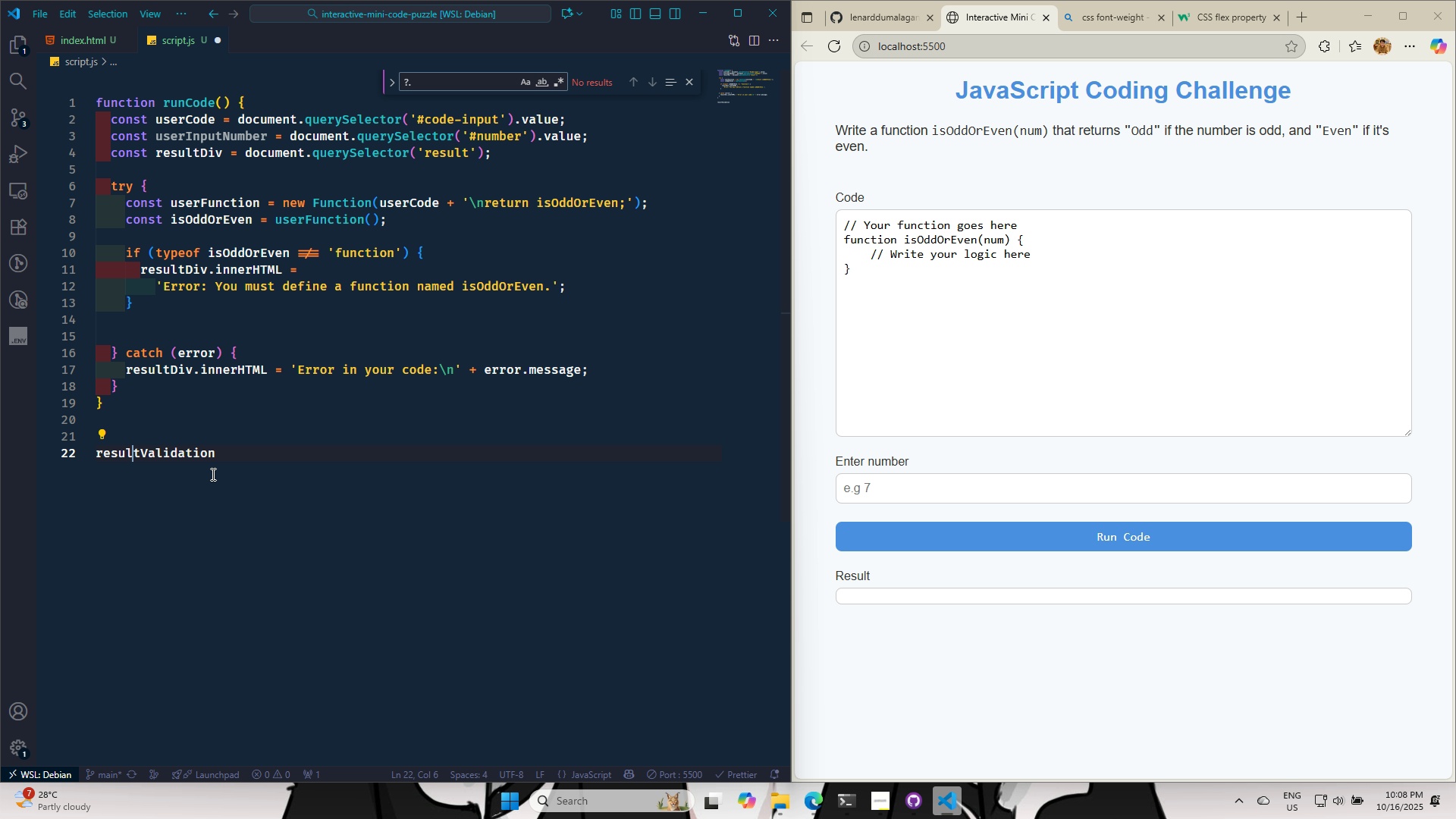 
key(ArrowRight)
 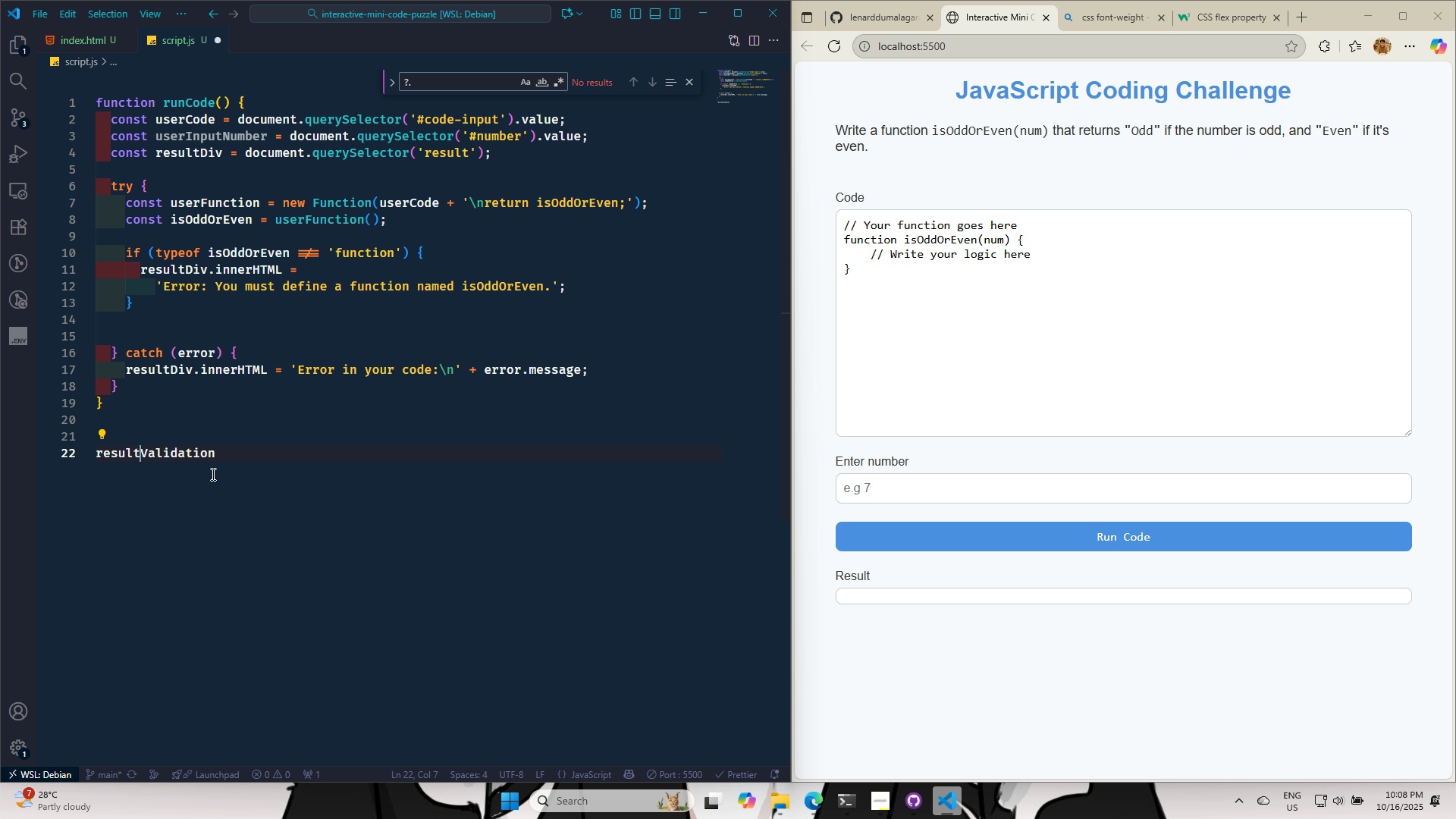 
key(ArrowRight)
 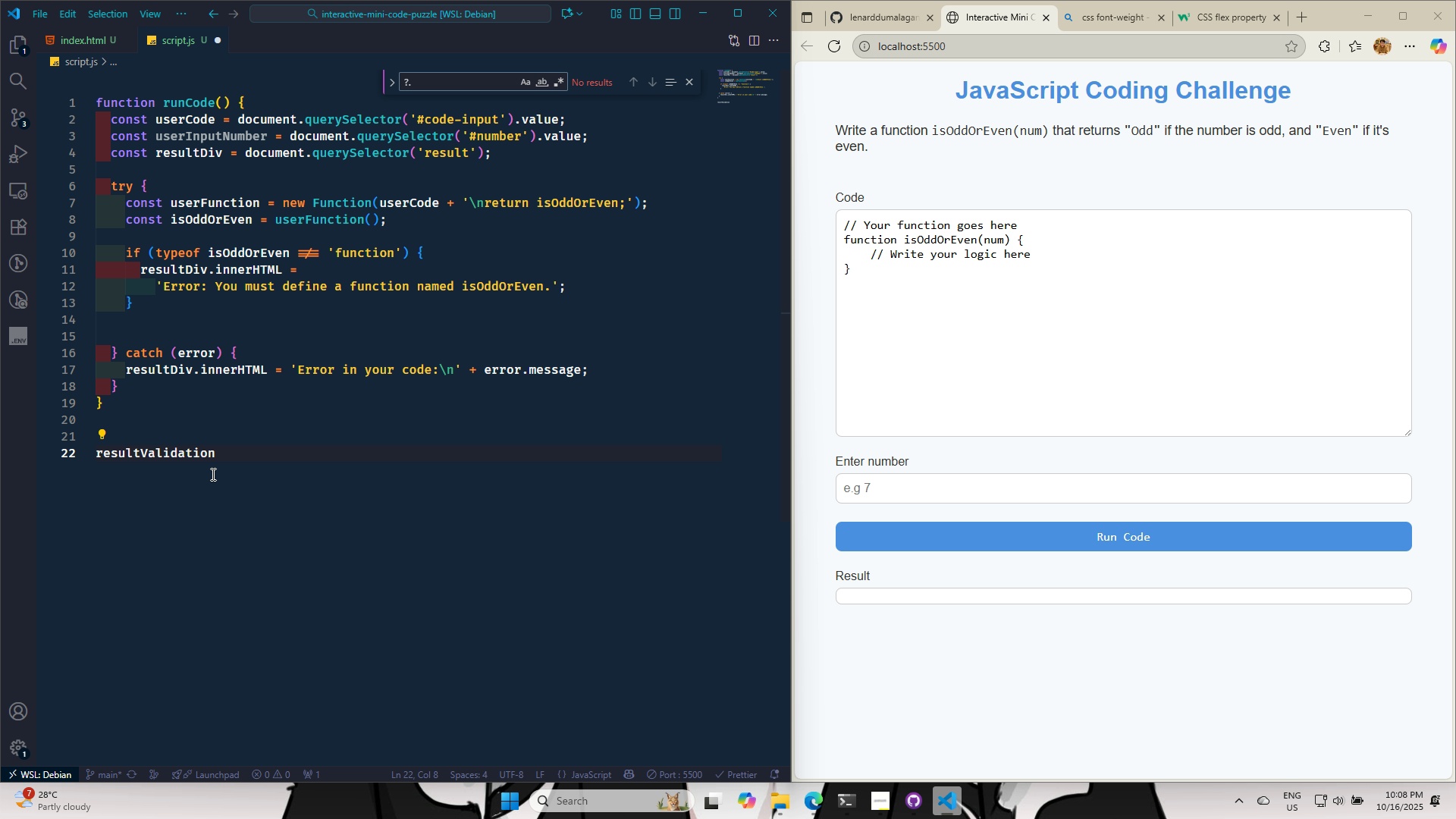 
key(Backspace)
key(Backspace)
key(Backspace)
key(Backspace)
key(Backspace)
key(Backspace)
key(Backspace)
type(function v)
 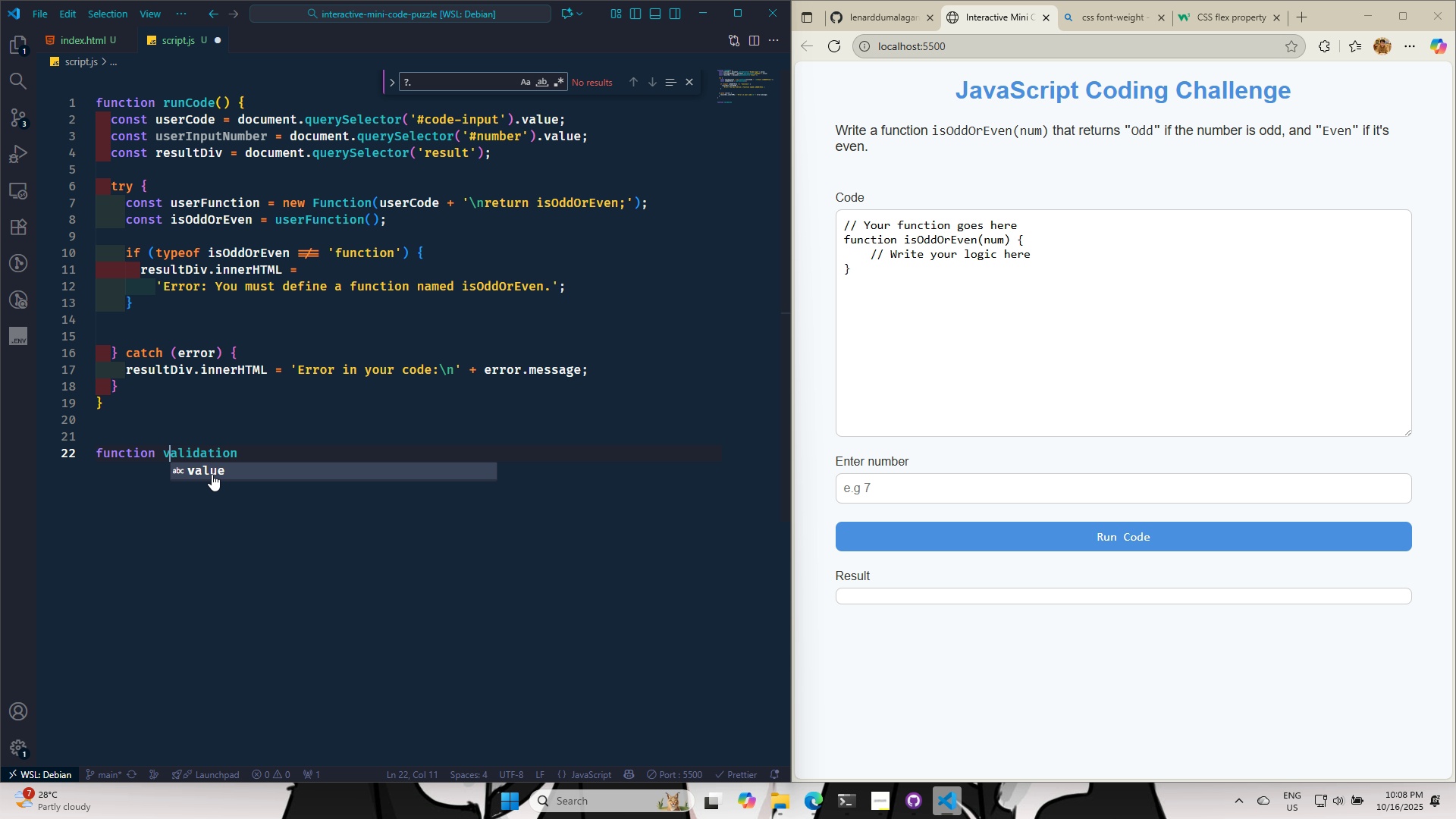 
hold_key(key=ArrowRight, duration=0.66)
 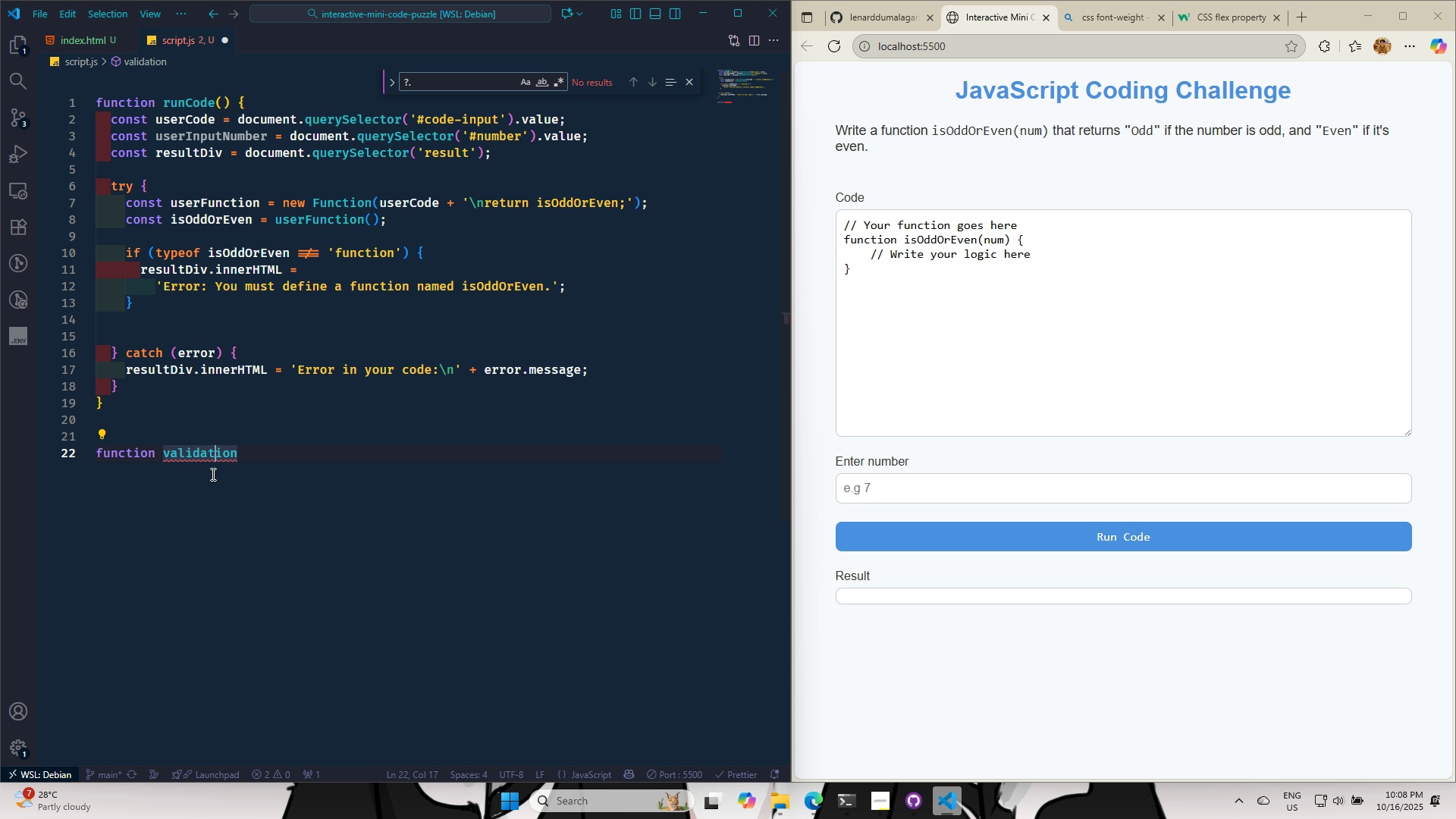 
key(ArrowRight)
 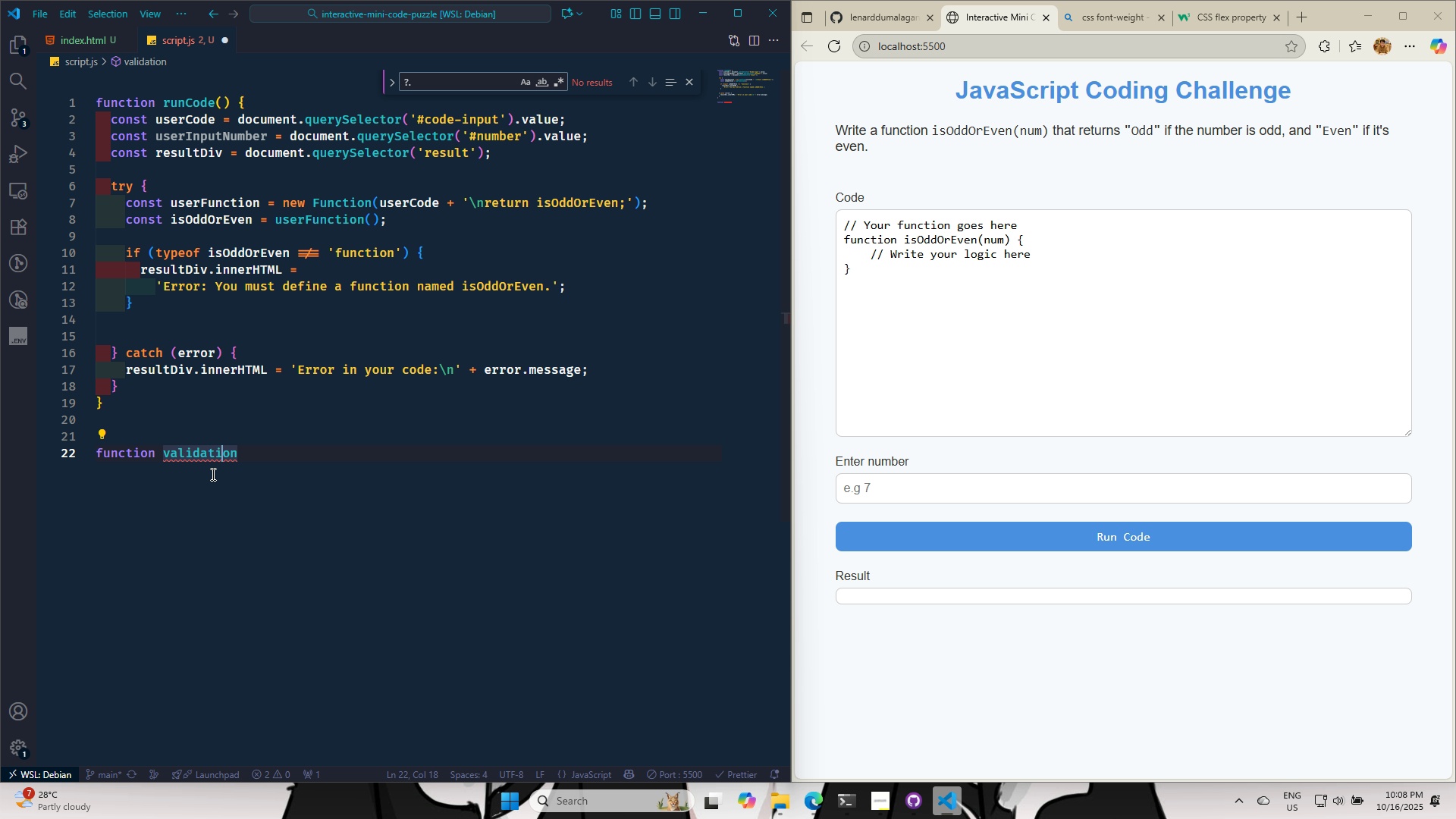 
key(ArrowRight)
 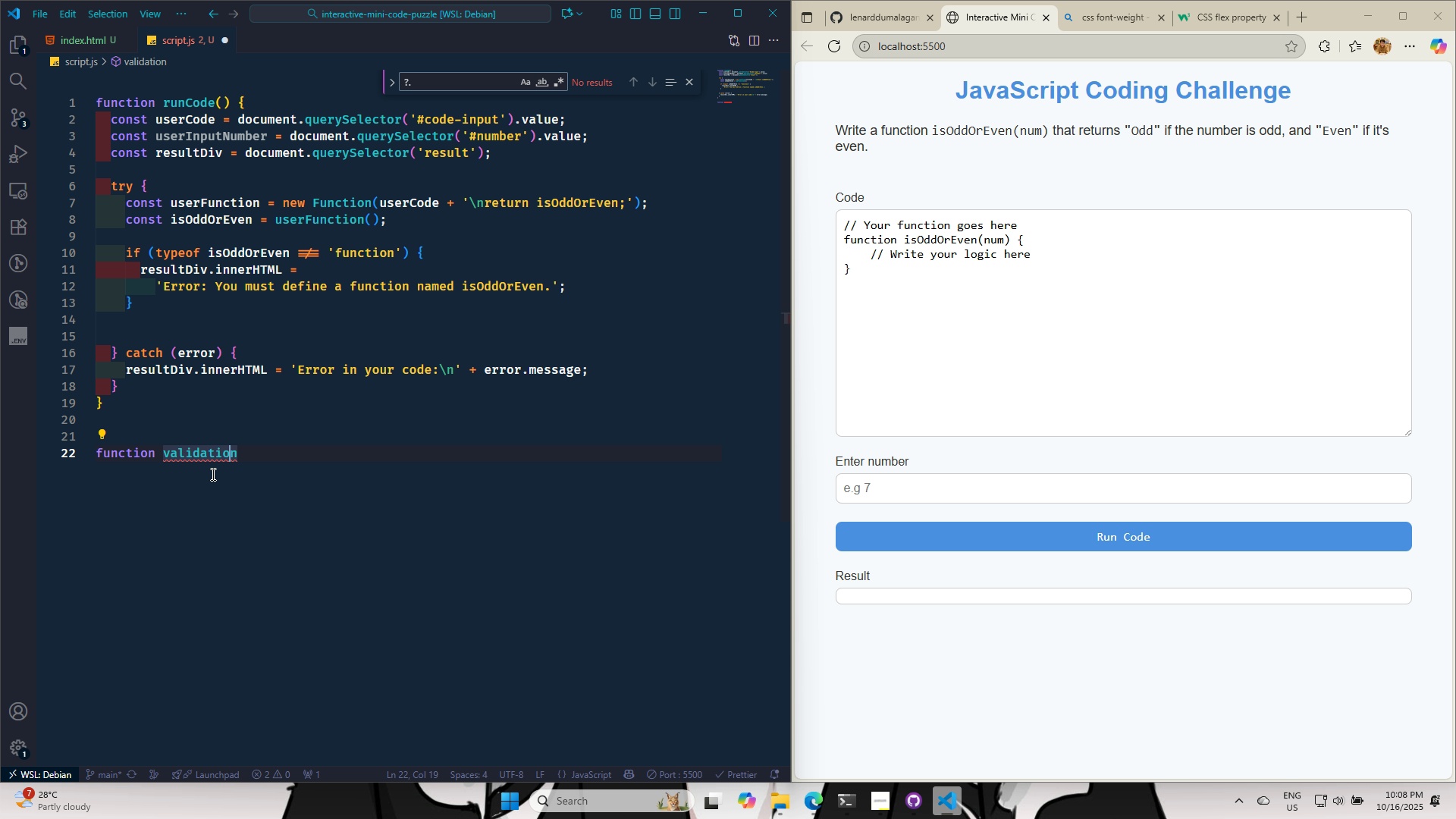 
key(ArrowRight)
 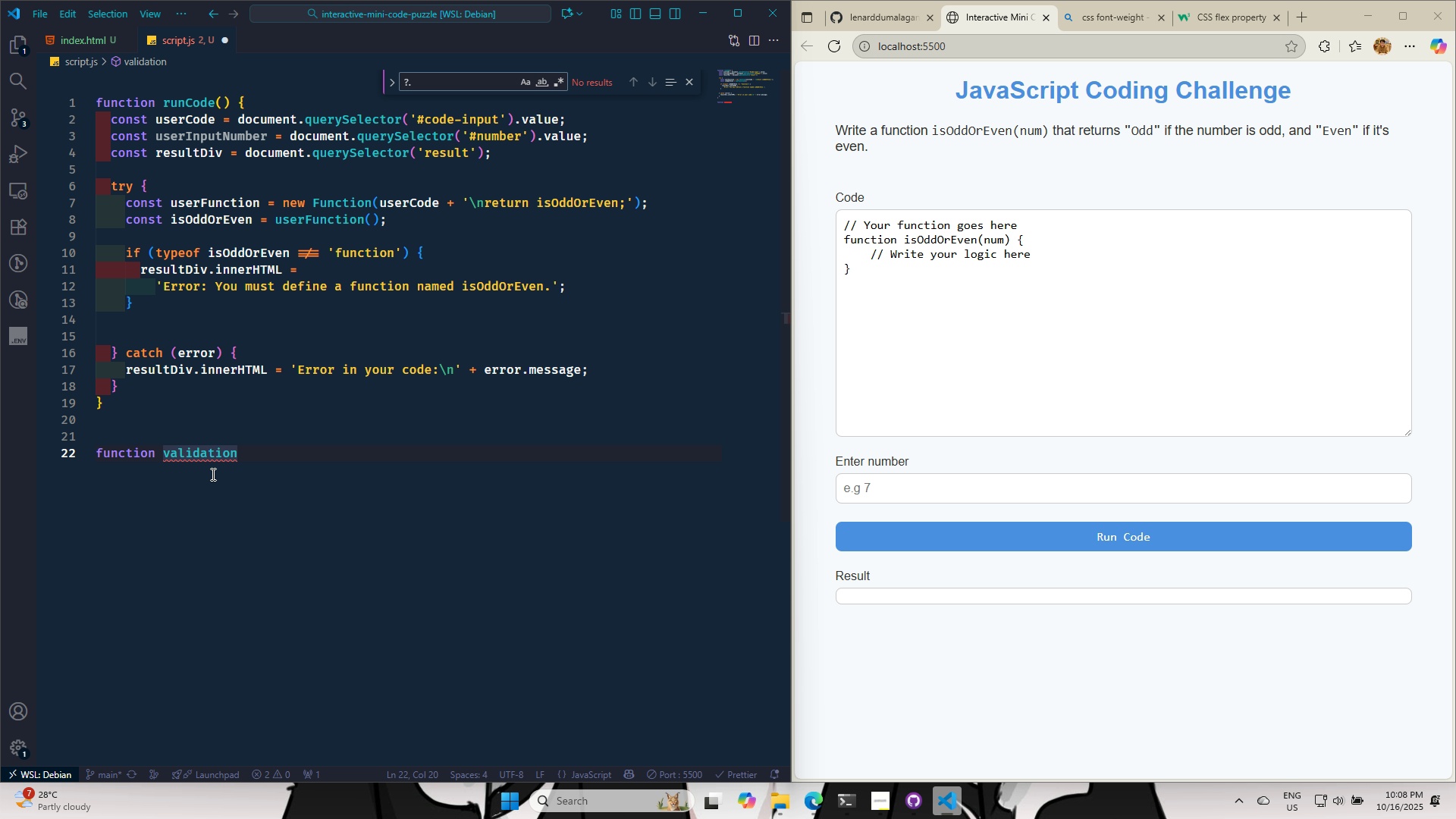 
key(Shift+ShiftRight)
 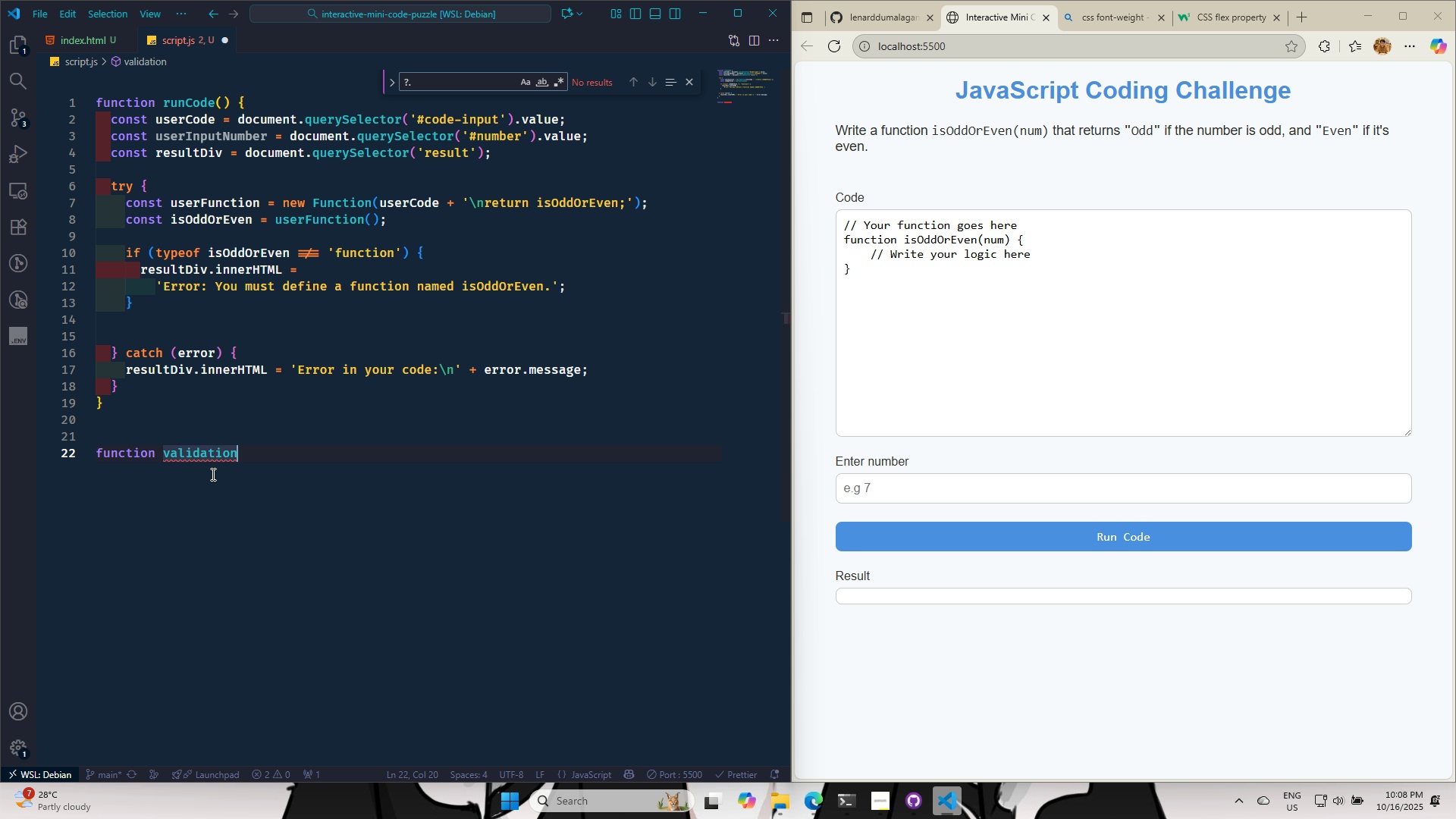 
key(Shift+9)
 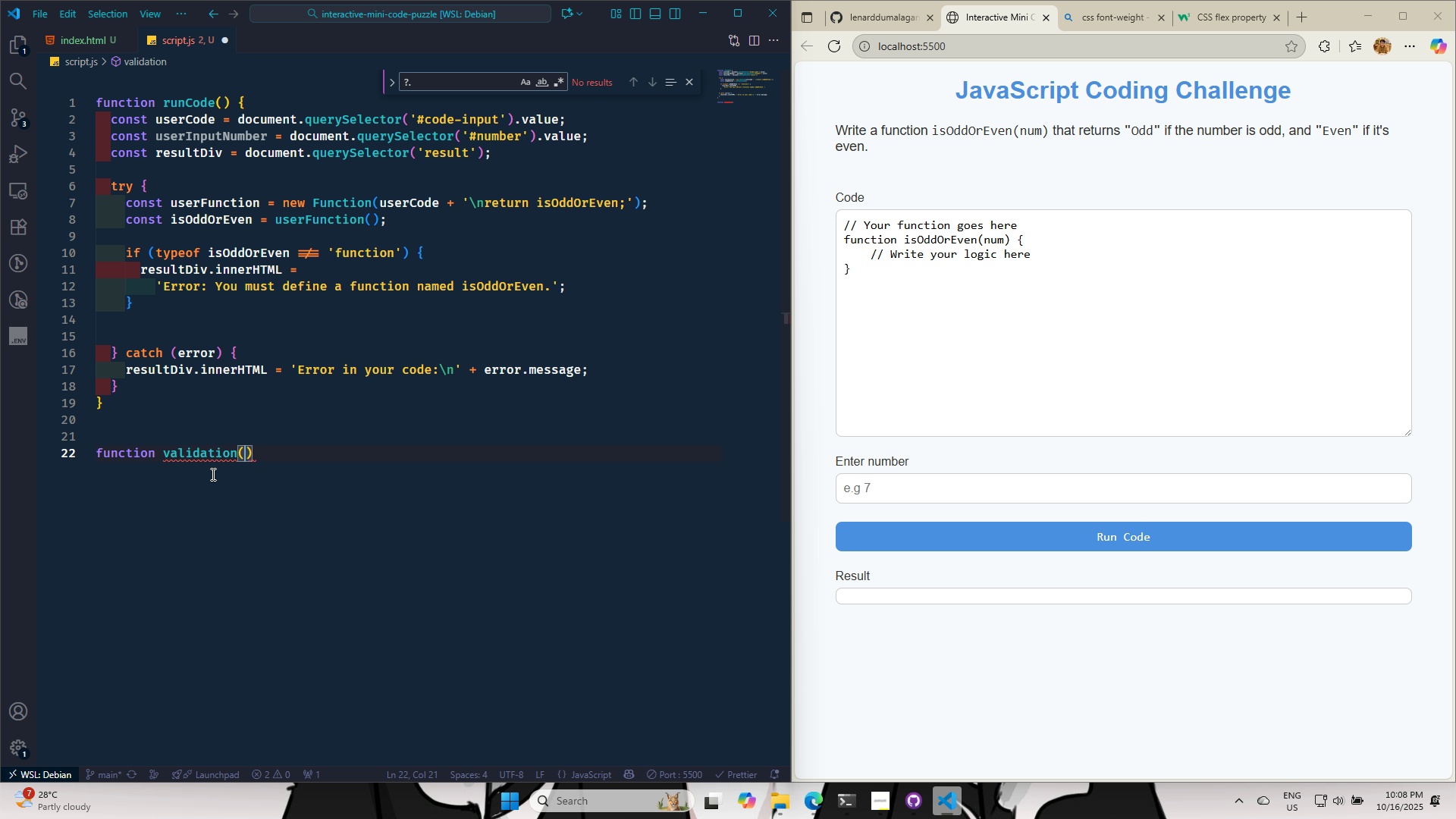 
key(ArrowRight)
 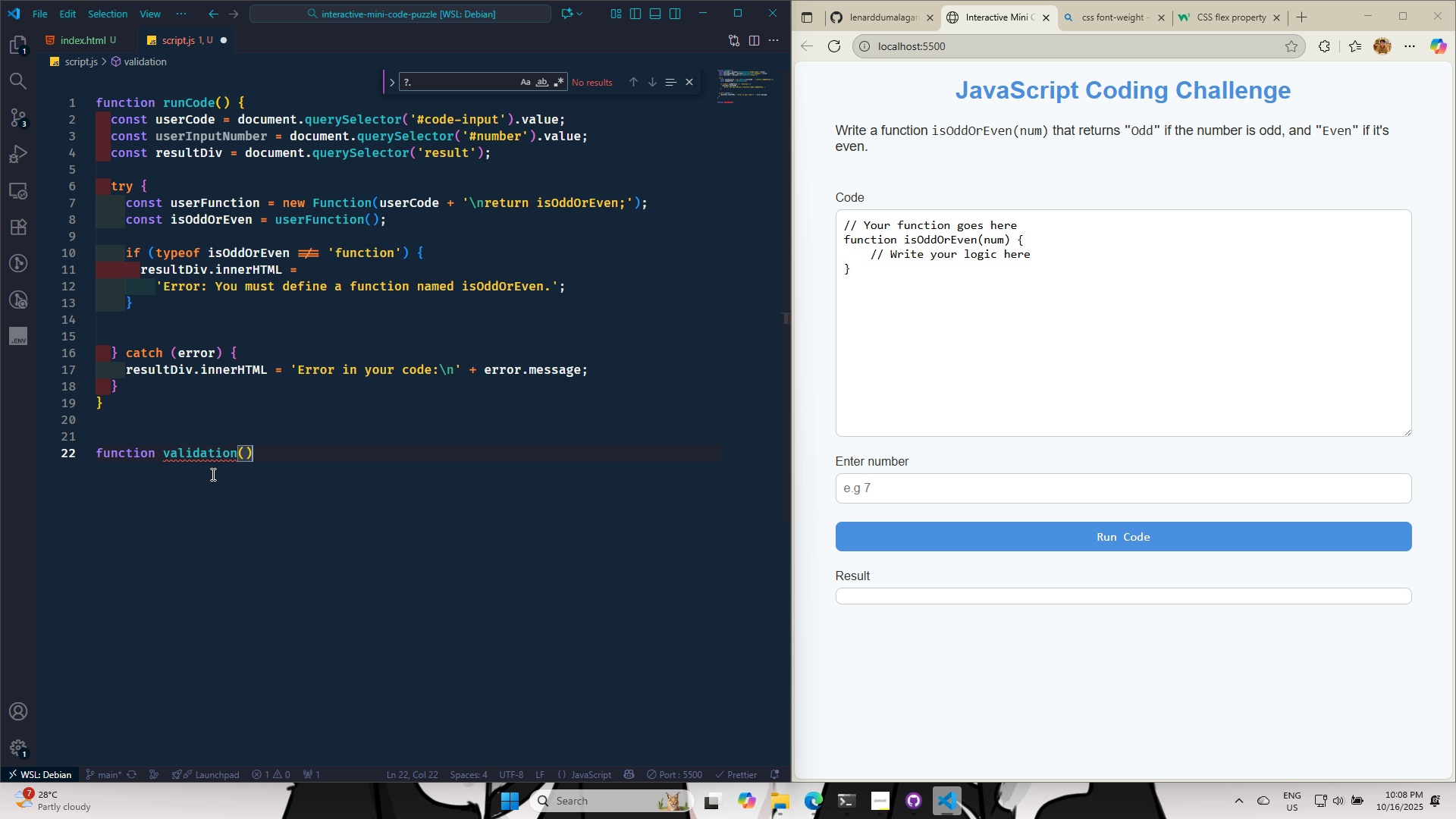 
key(Space)
 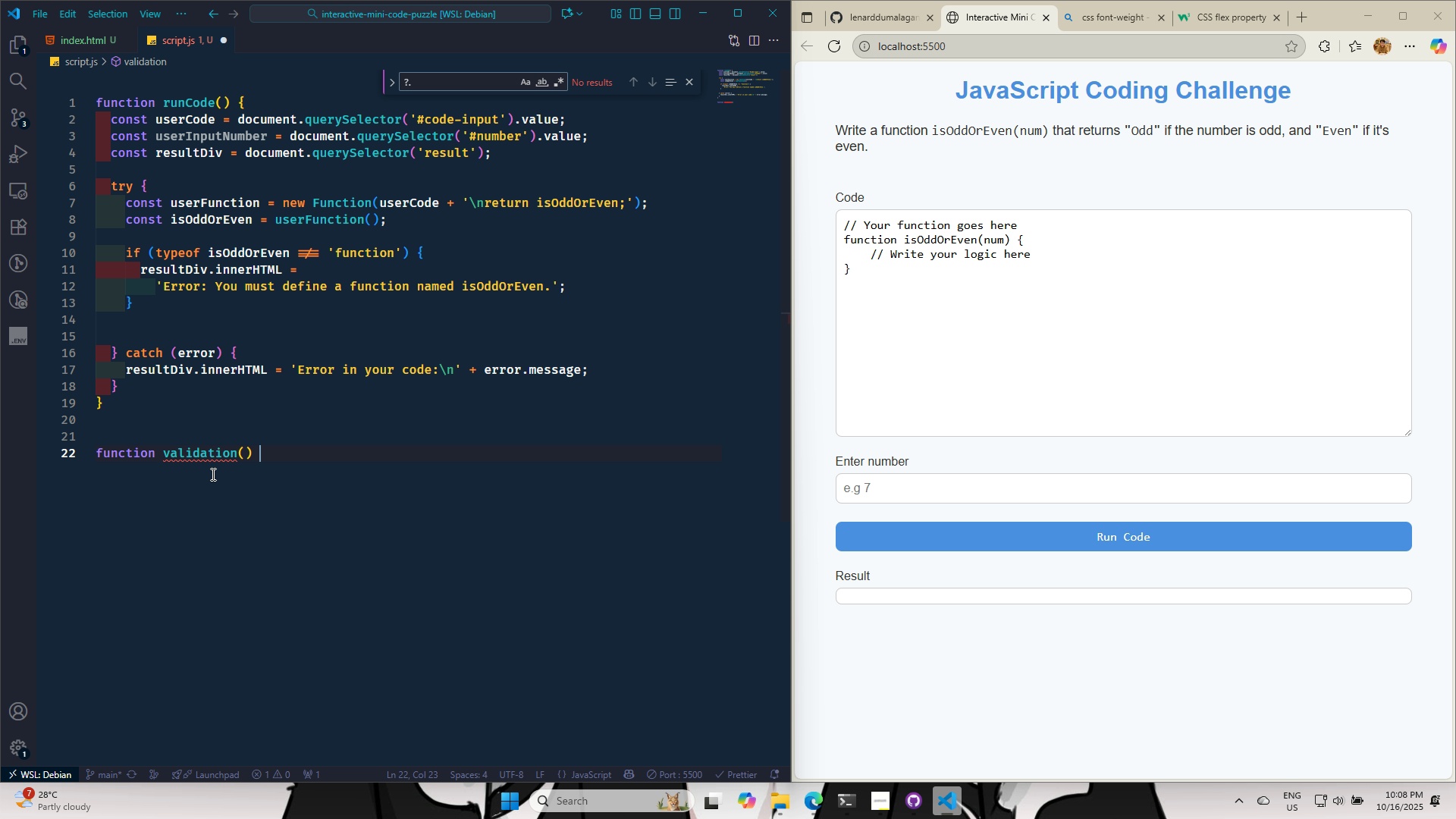 
key(Shift+ShiftRight)
 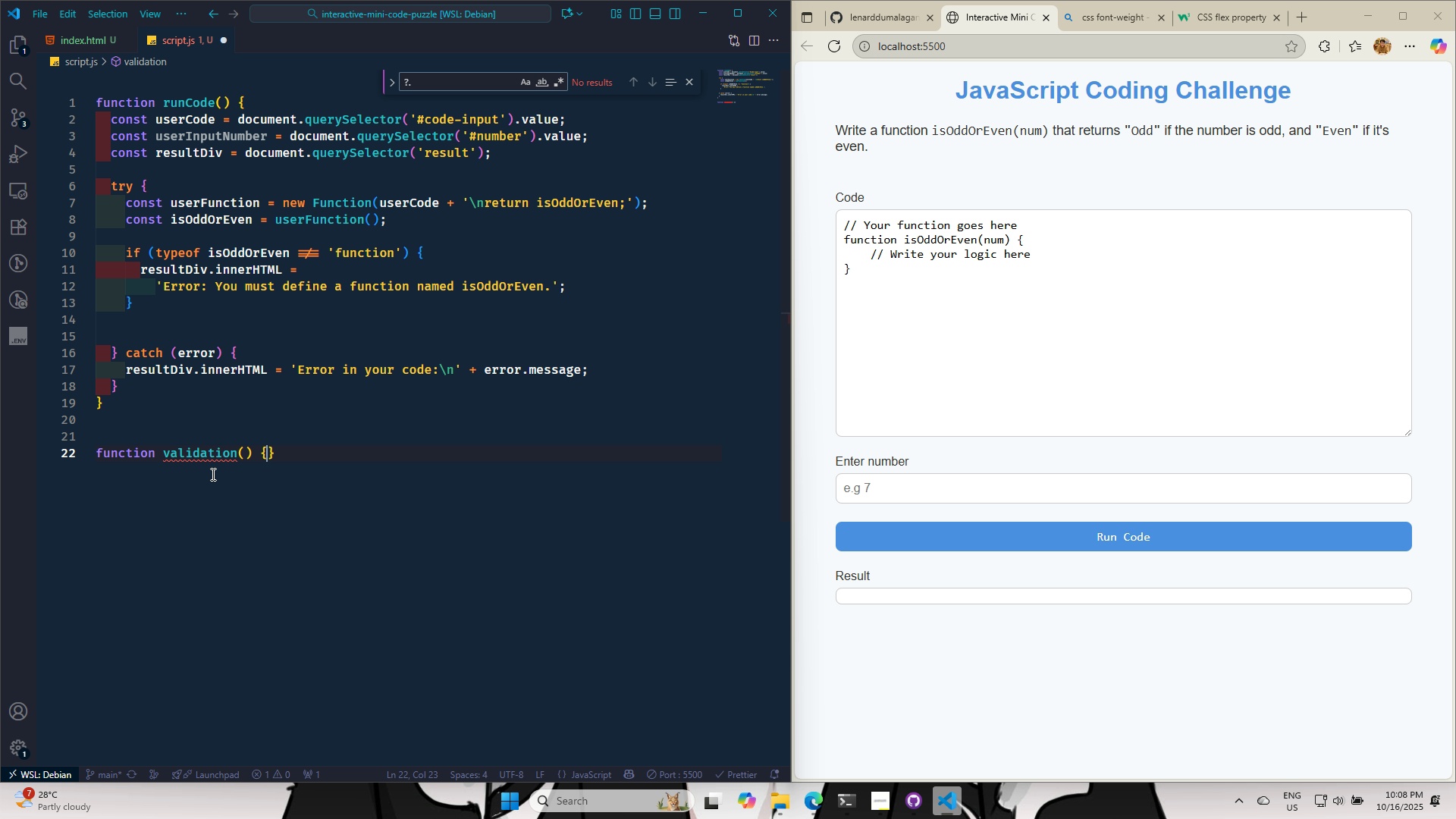 
key(Shift+BracketLeft)
 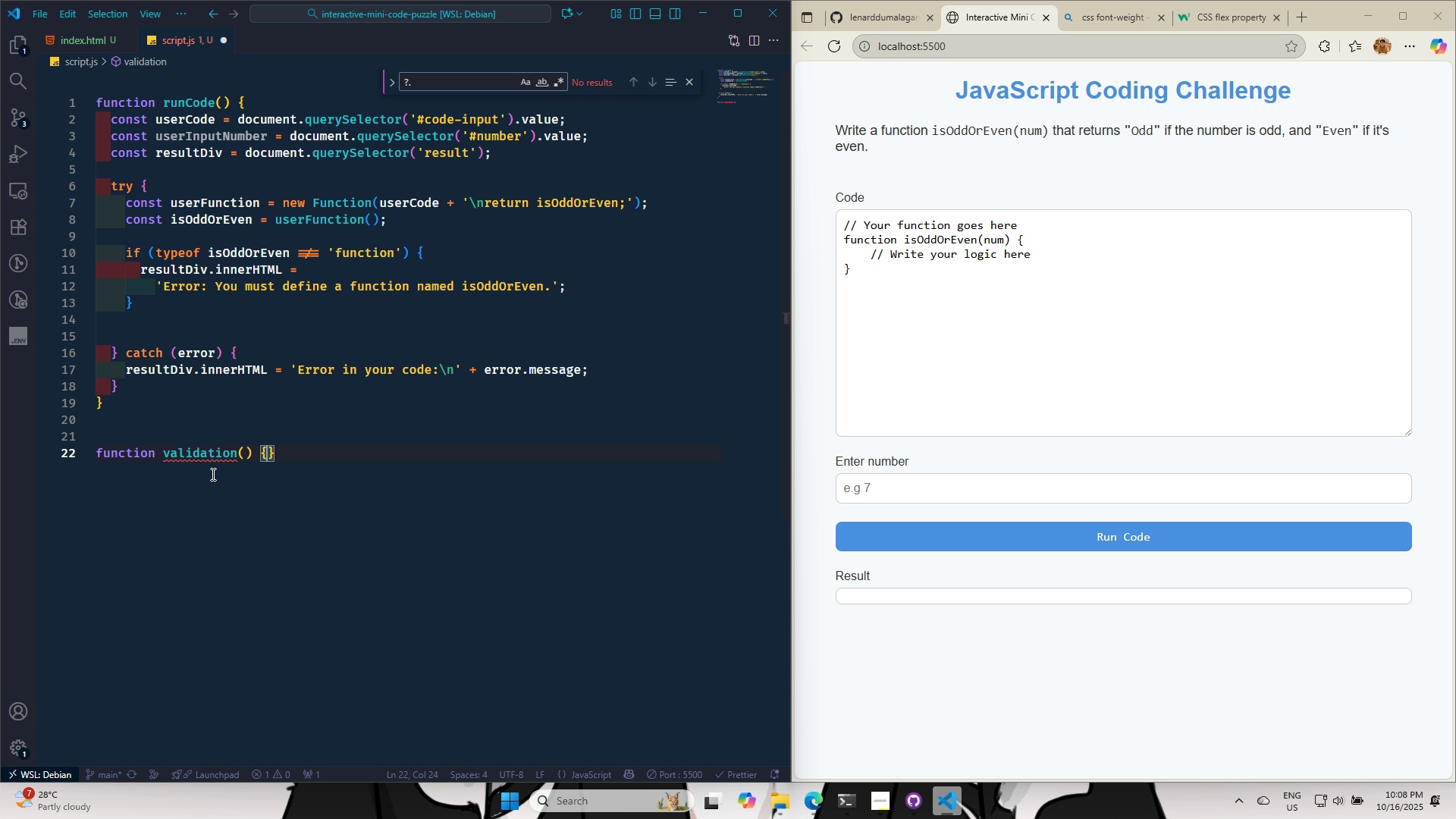 
key(Enter)
 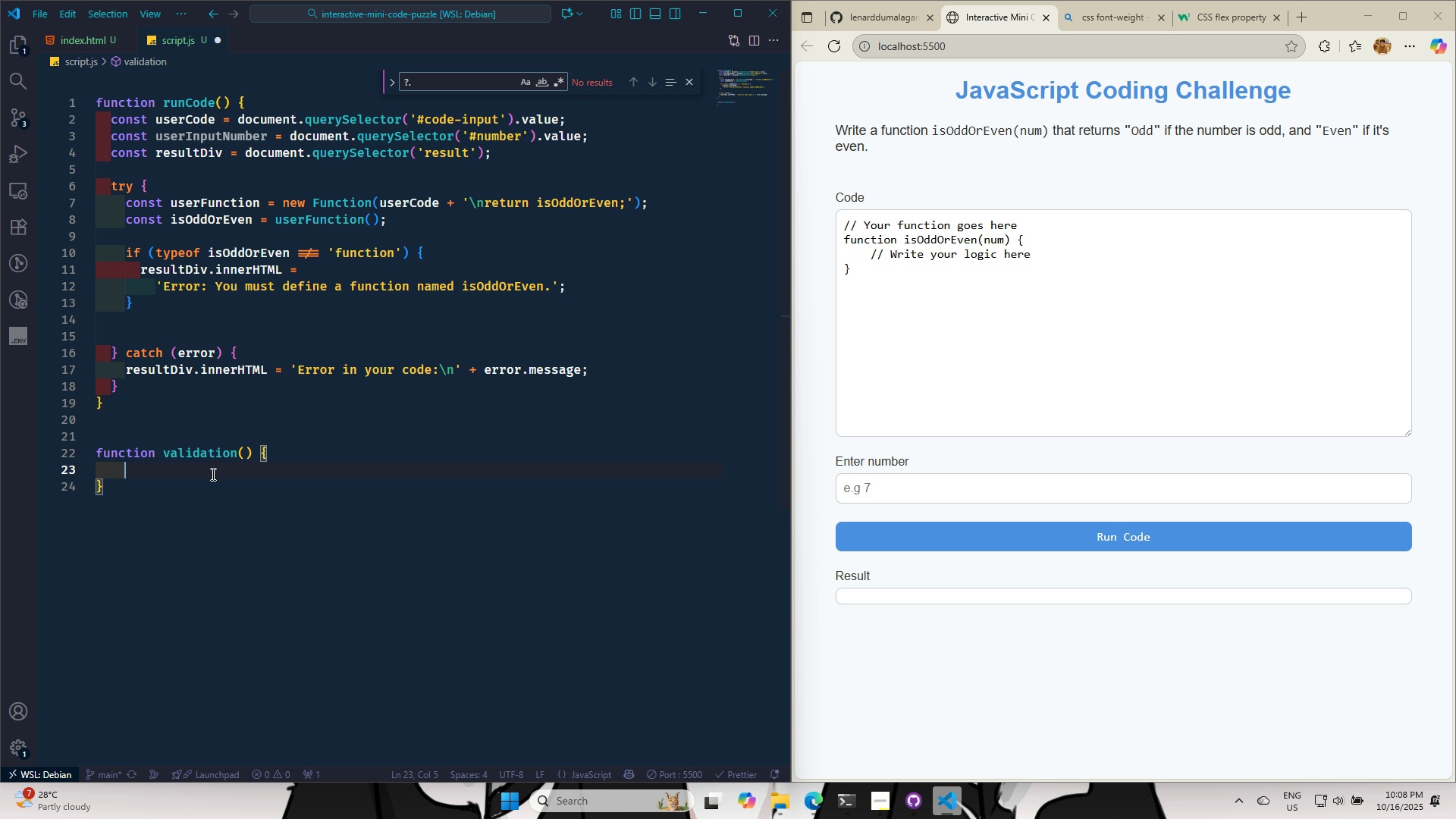 
key(ArrowUp)
 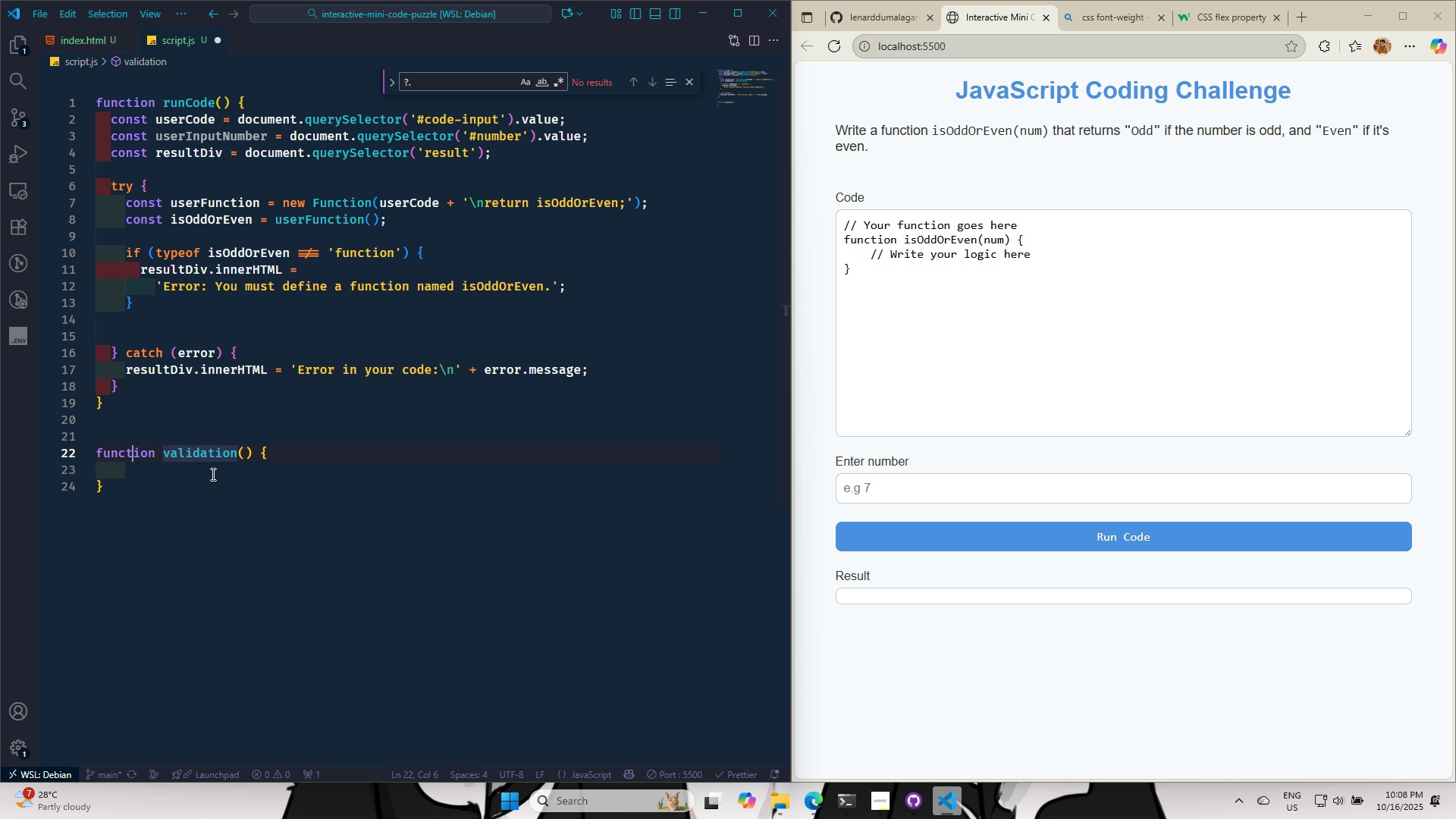 
key(ArrowRight)
 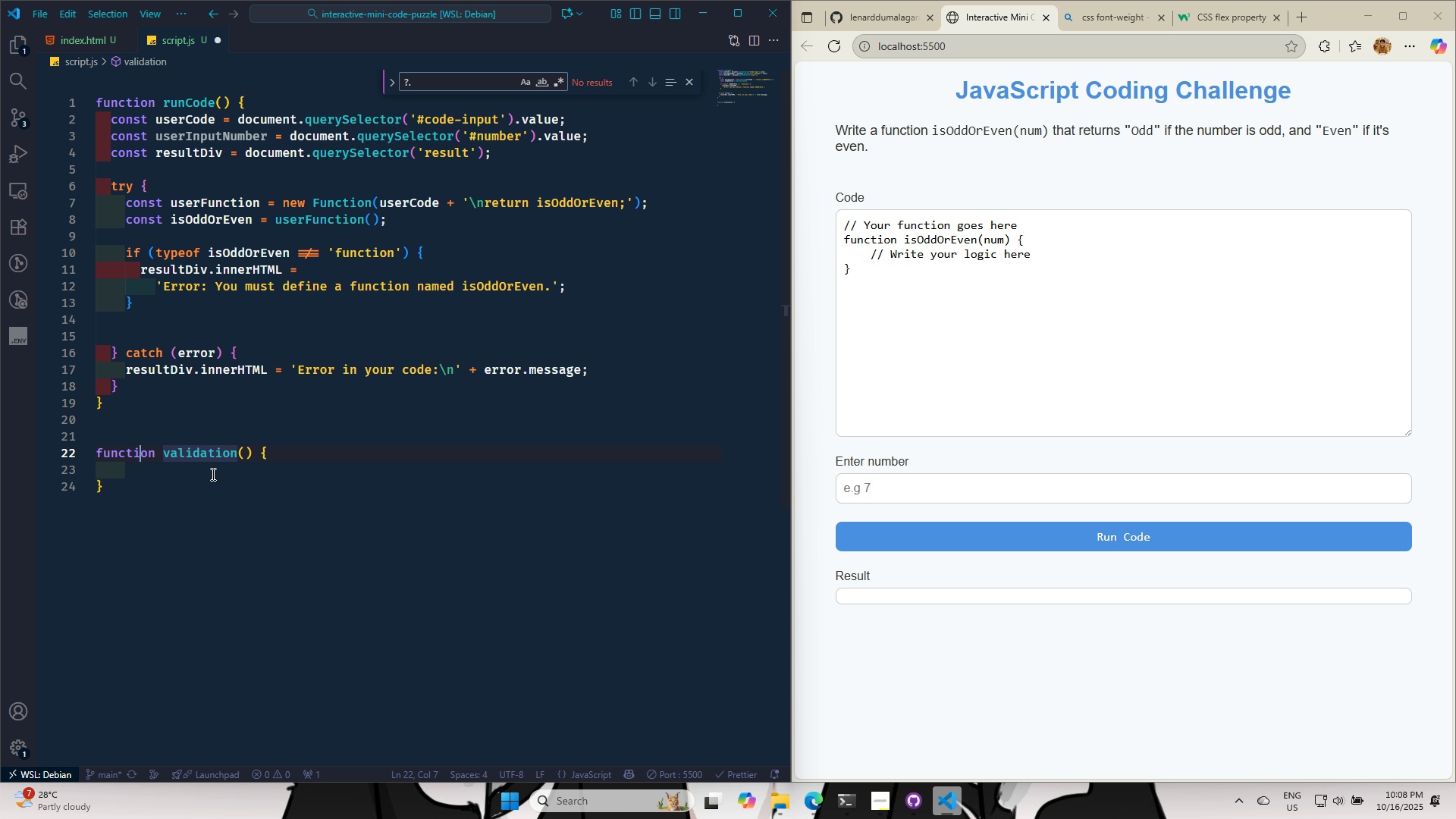 
key(ArrowRight)
 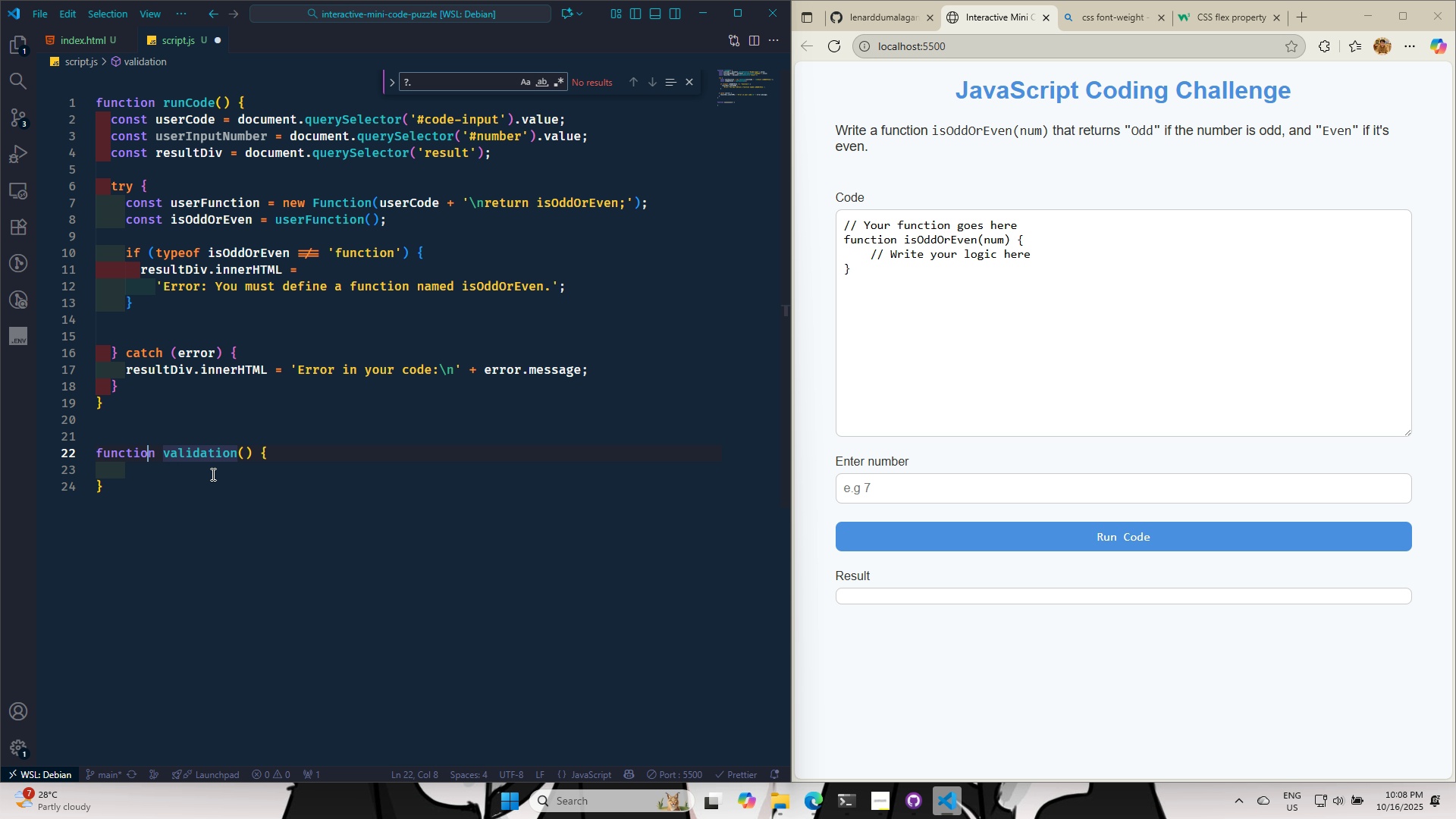 
key(ArrowRight)
 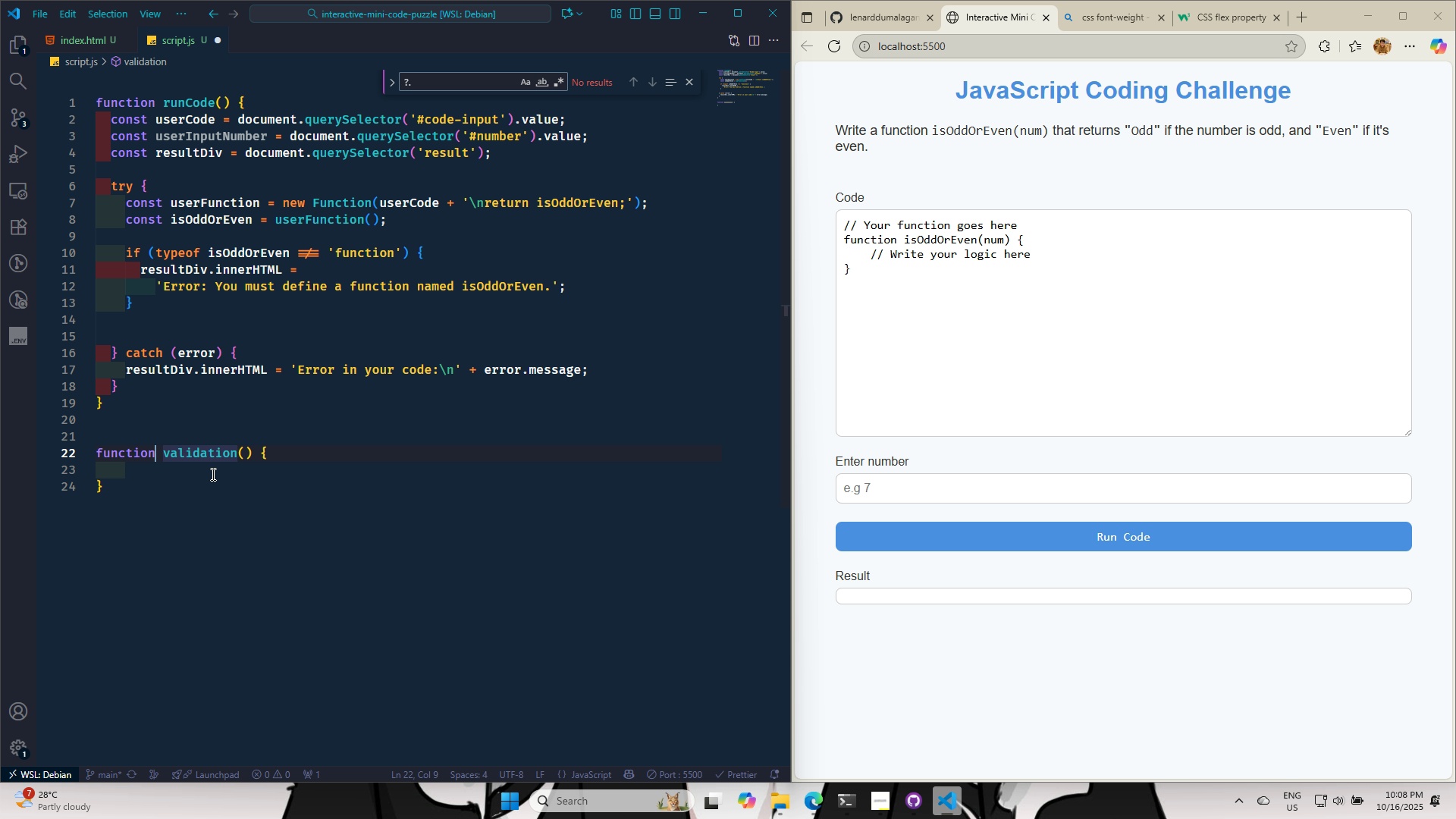 
key(ArrowRight)
 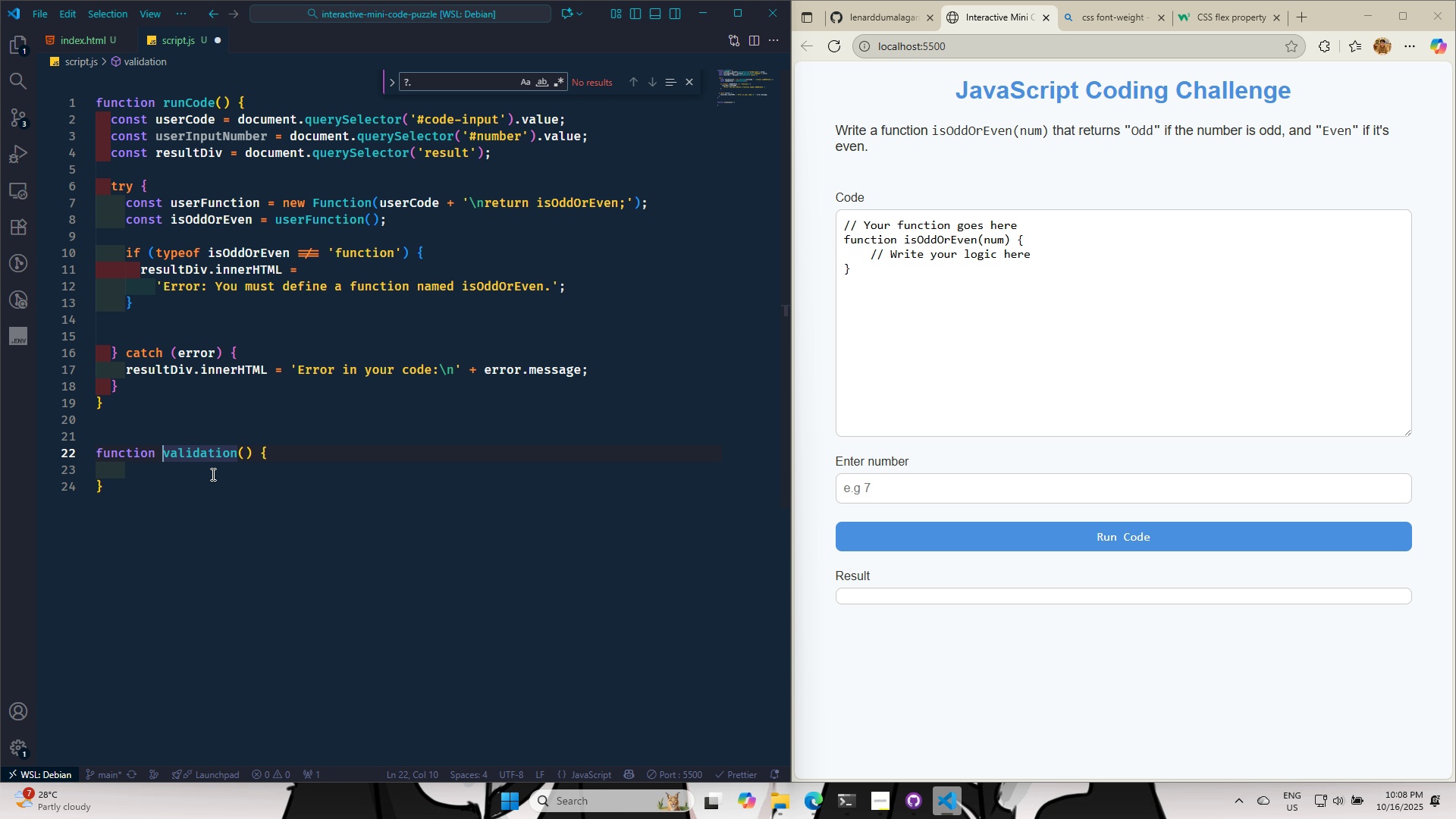 
key(ArrowRight)
 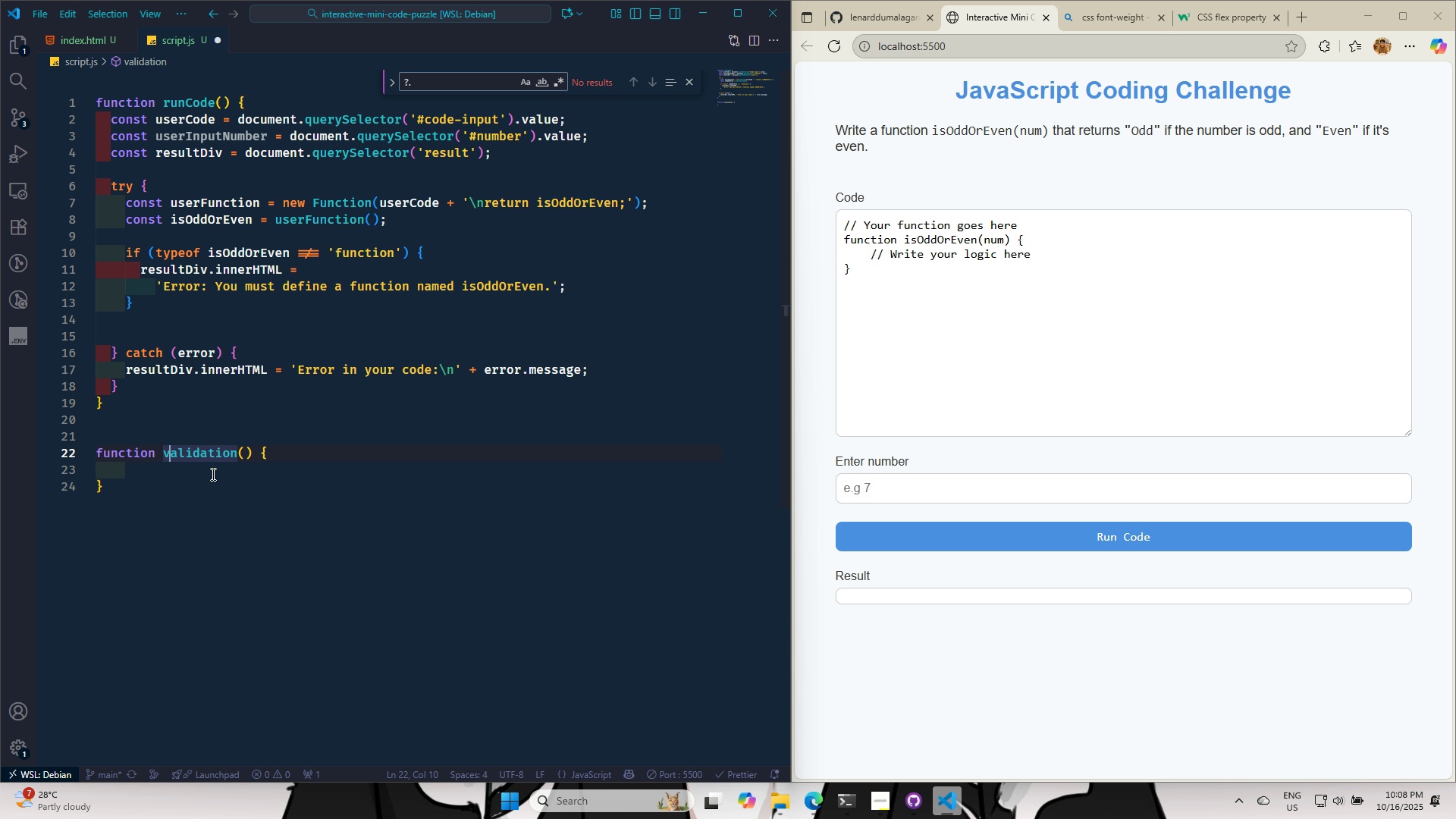 
key(ArrowRight)
 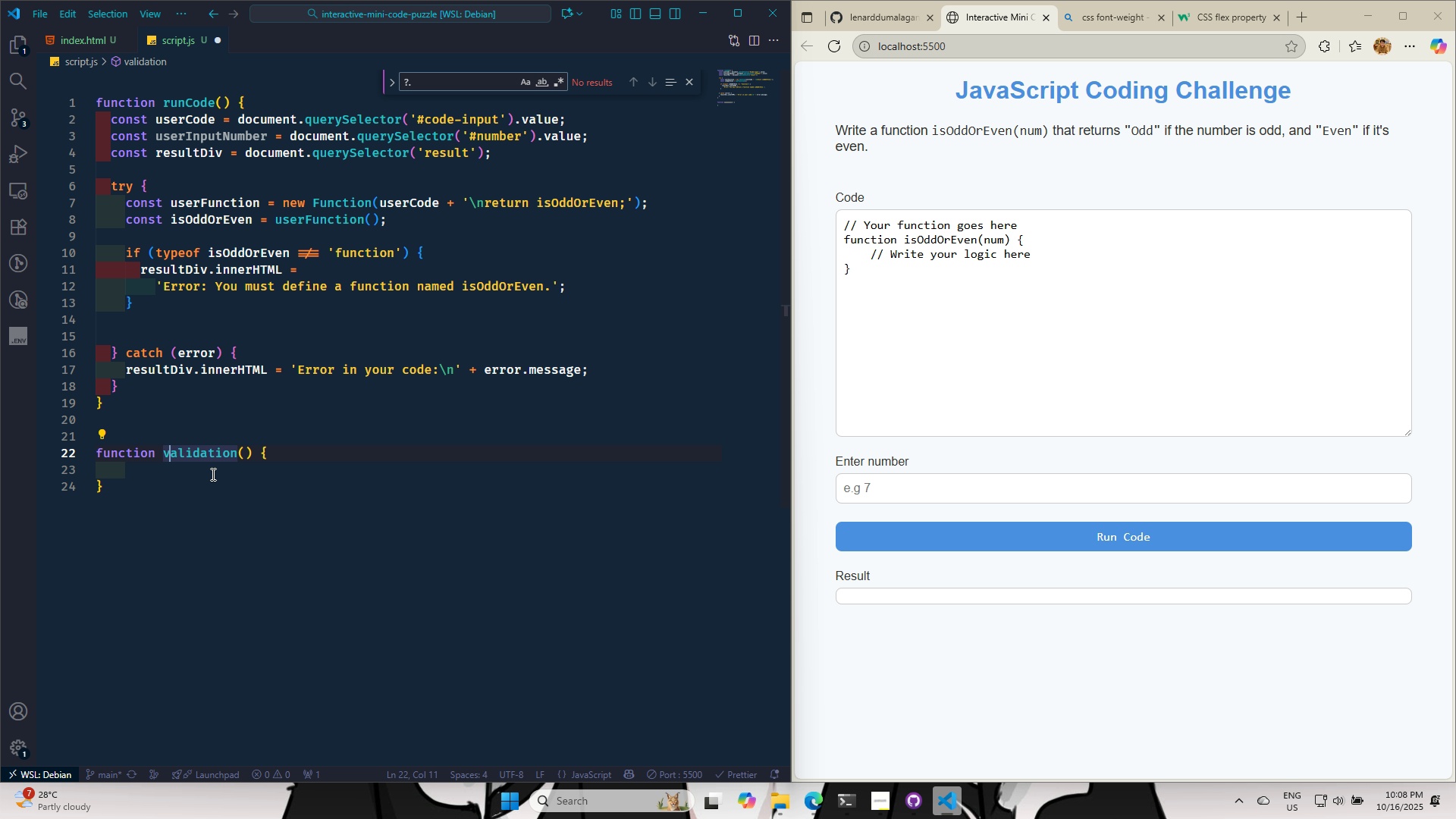 
key(Backspace)
type(resultV)
 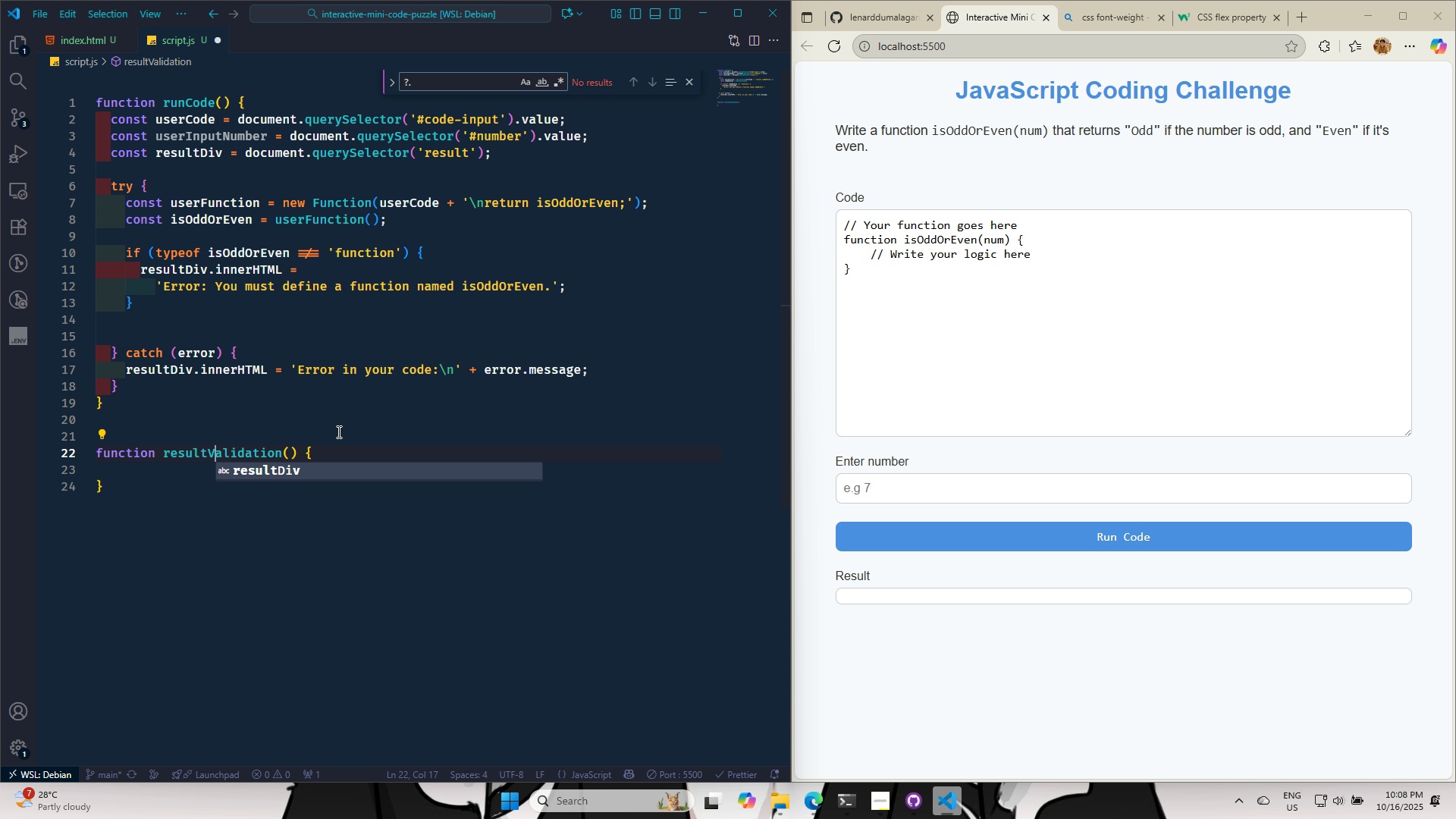 
left_click([219, 546])
 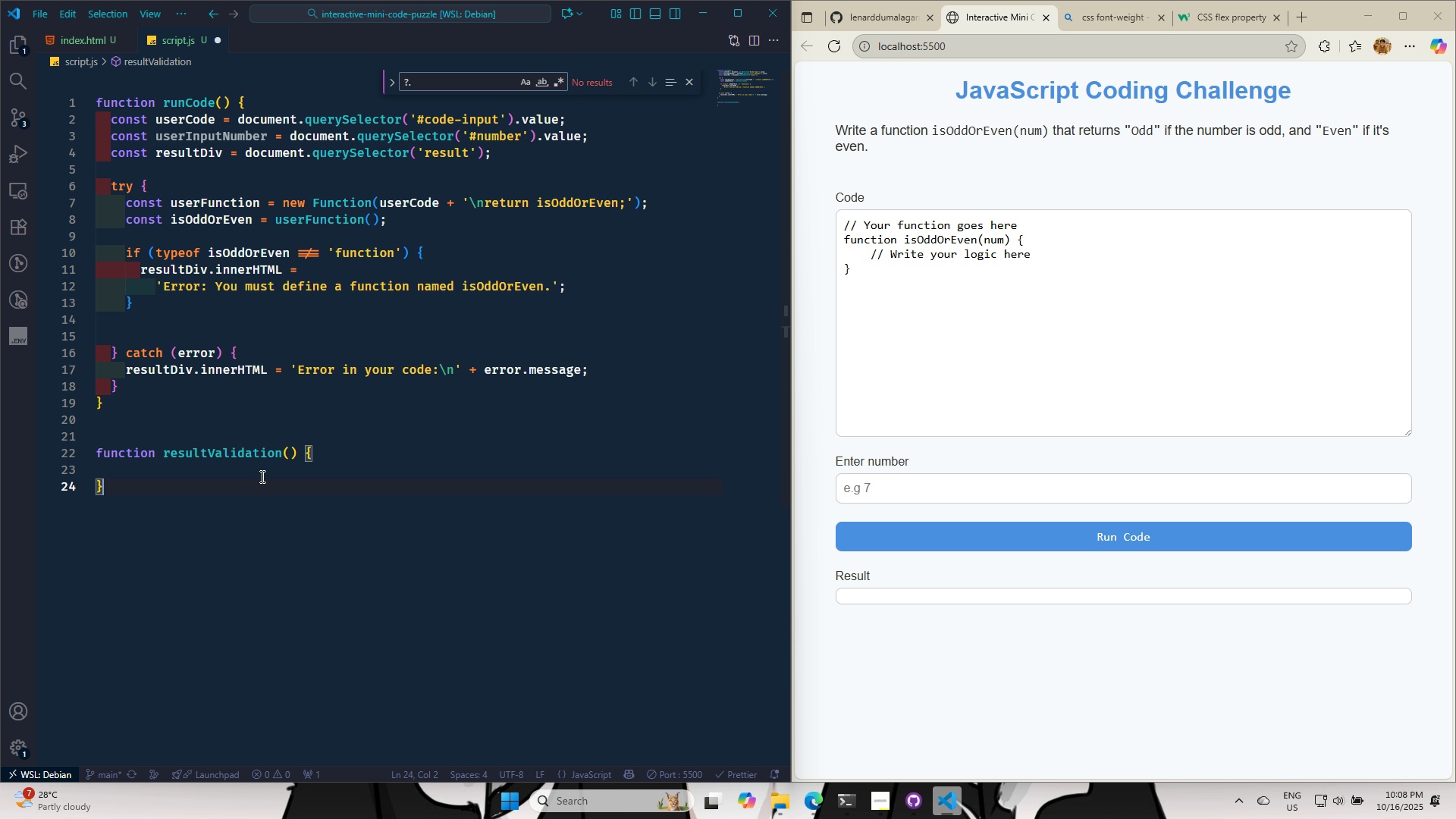 
left_click([261, 476])
 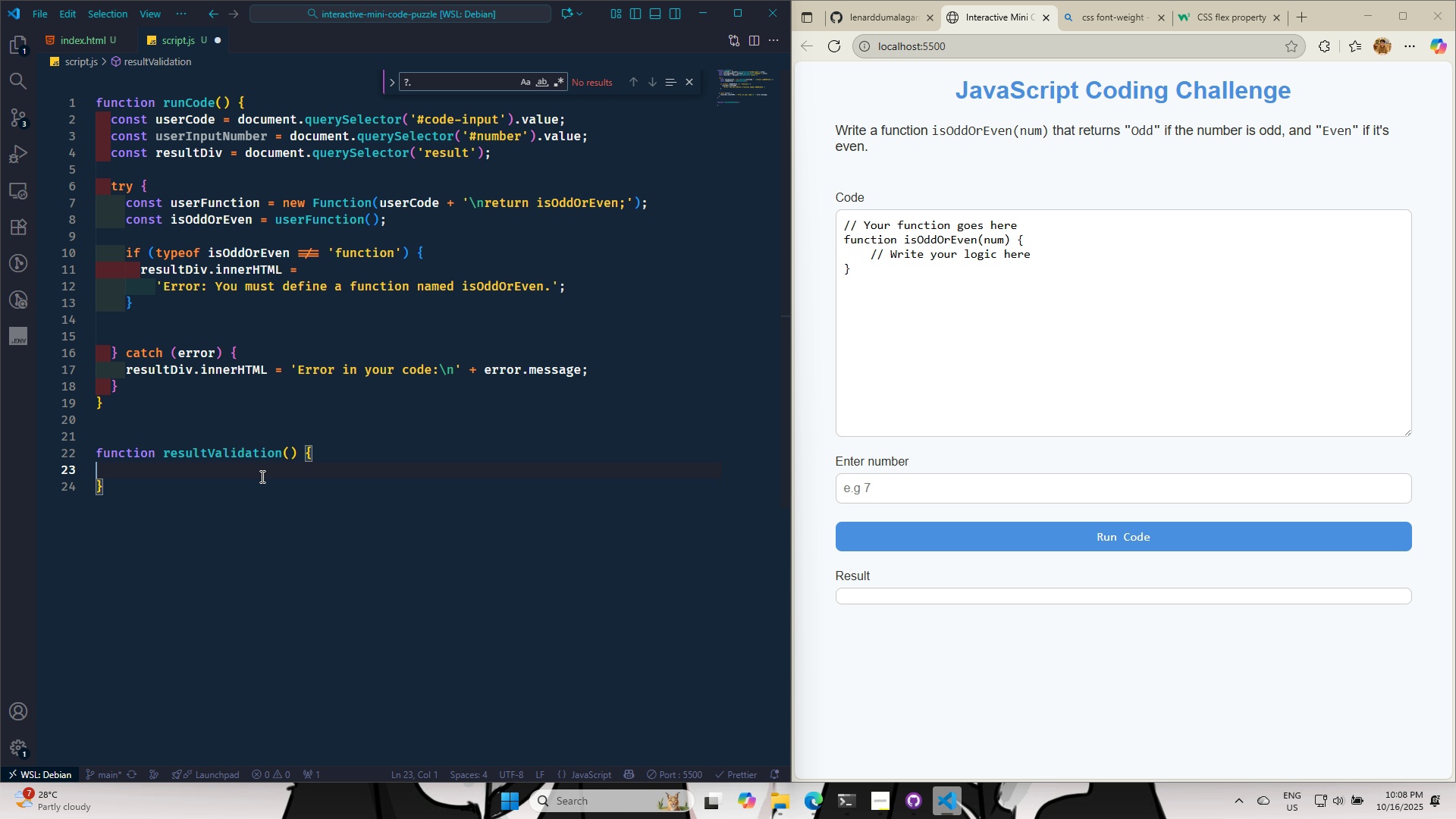 
key(Tab)
 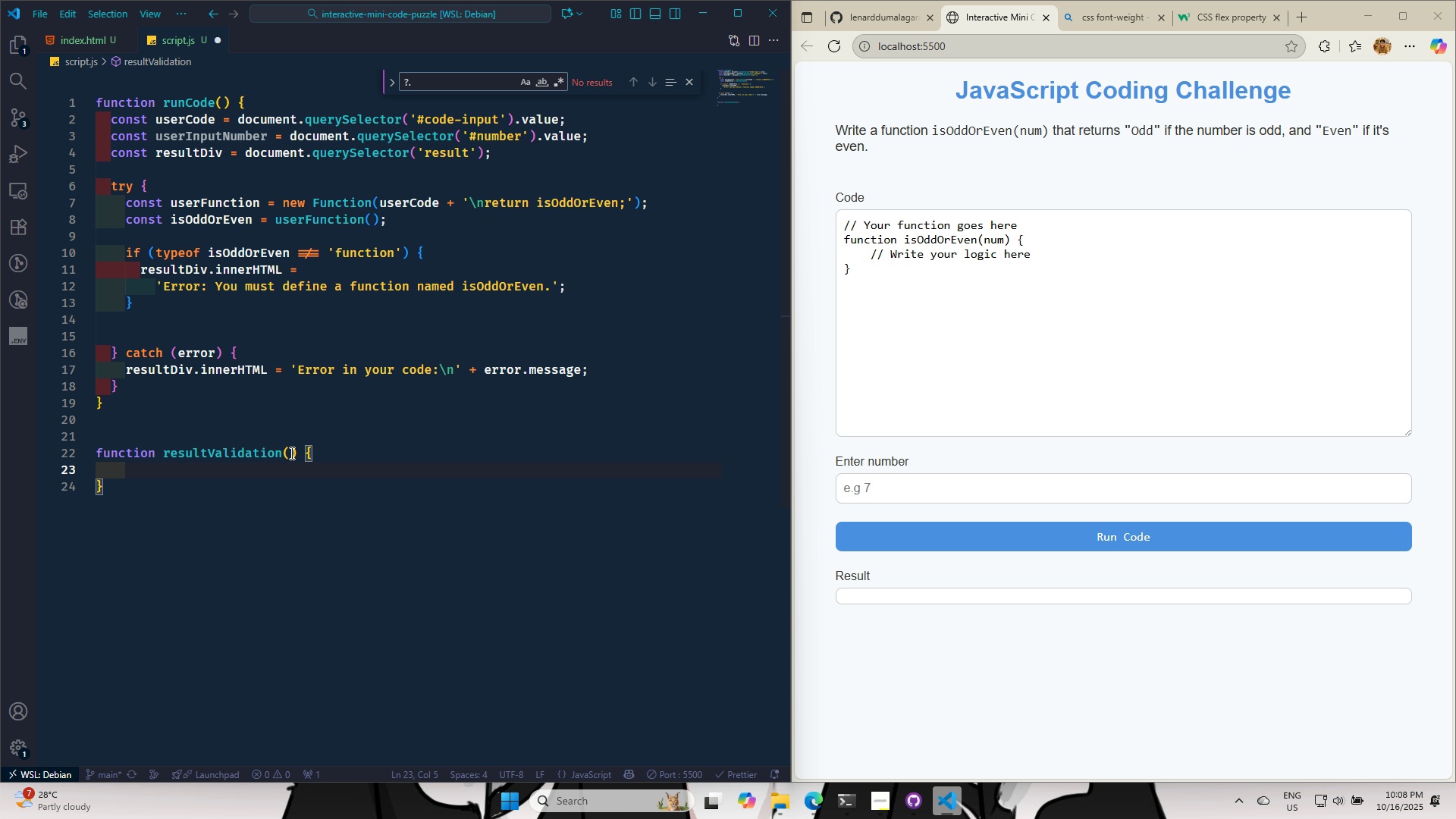 
left_click([290, 453])
 